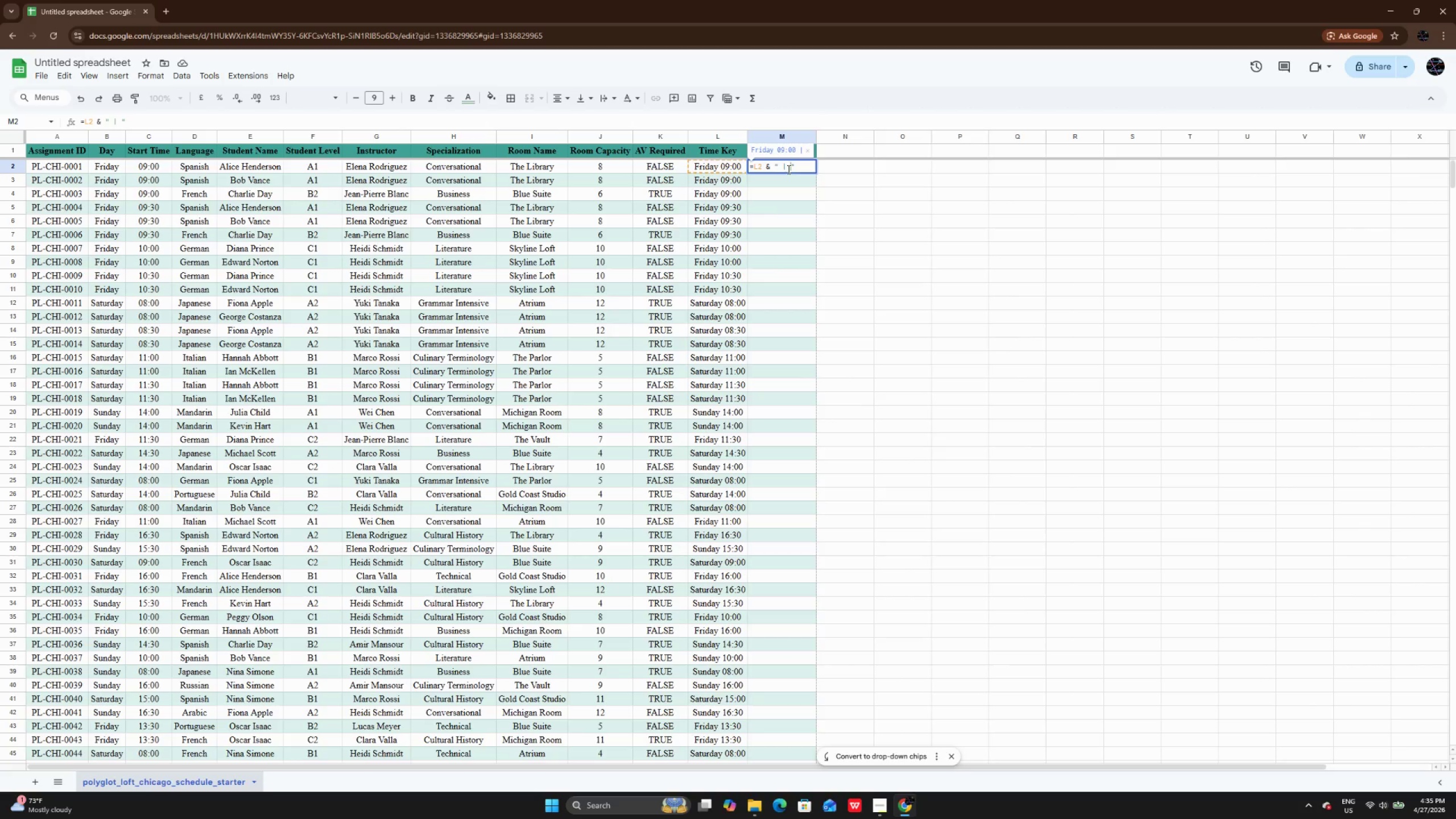 
key(ArrowRight)
 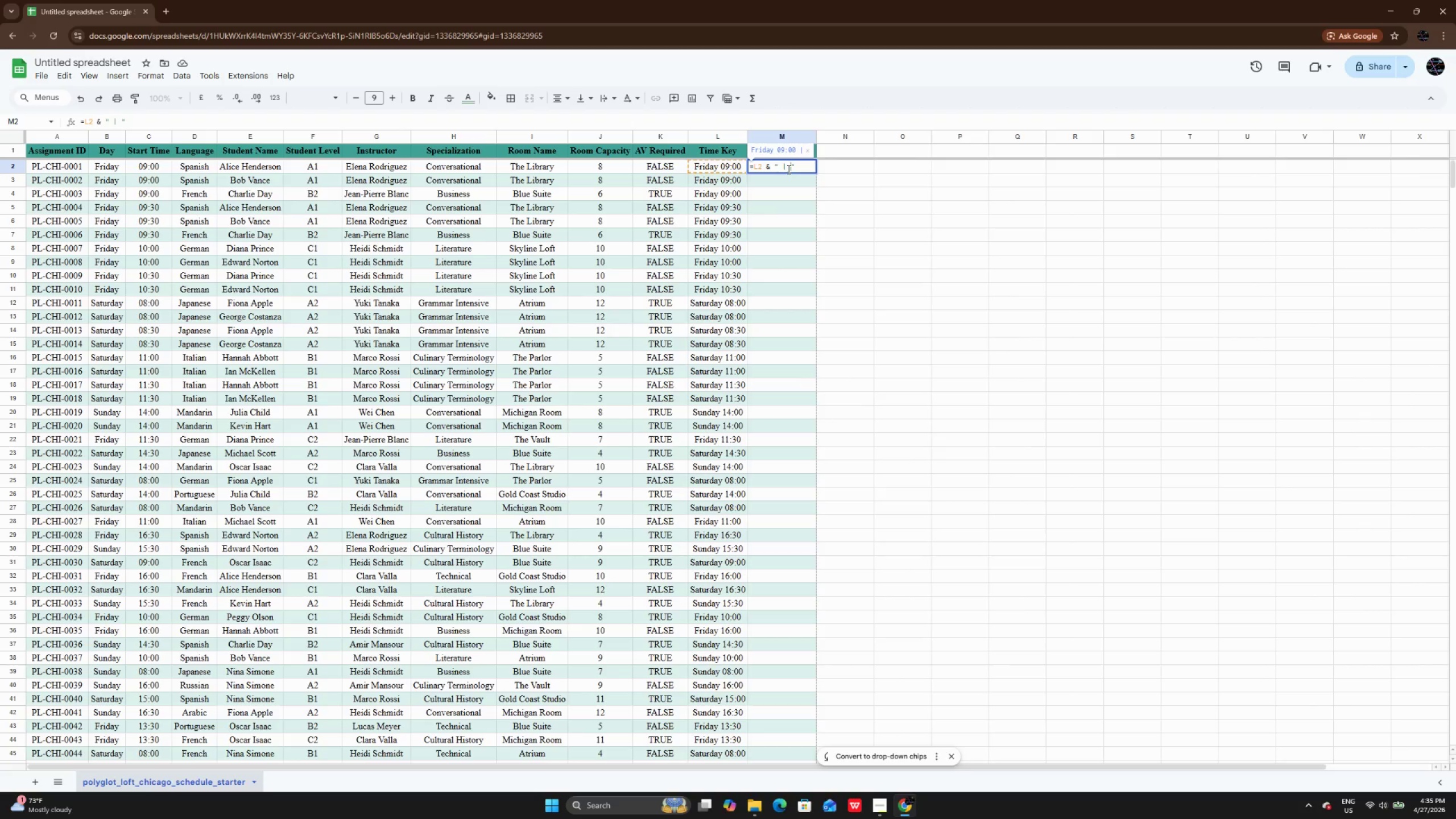 
key(ArrowRight)
 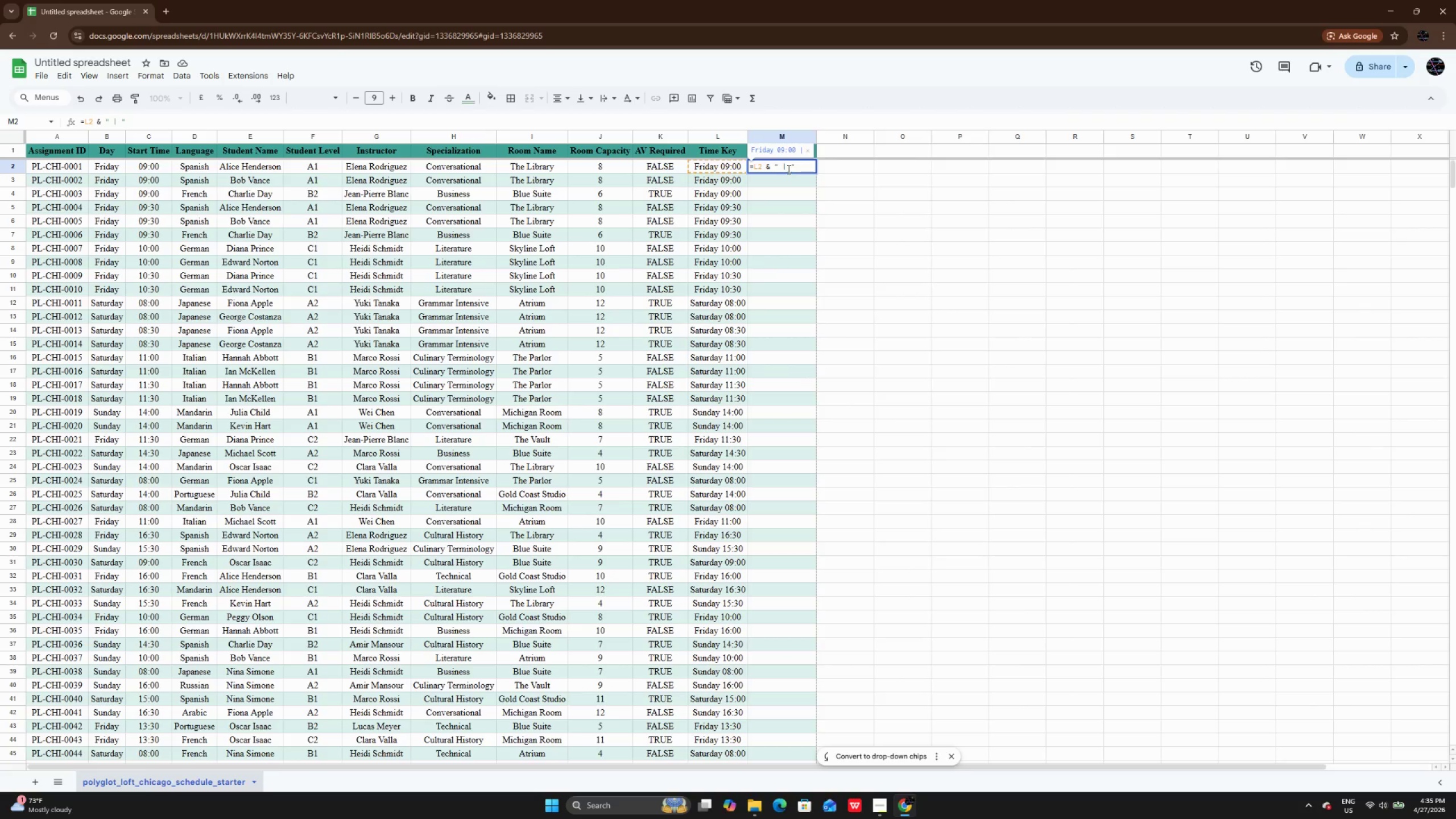 
key(Space)
 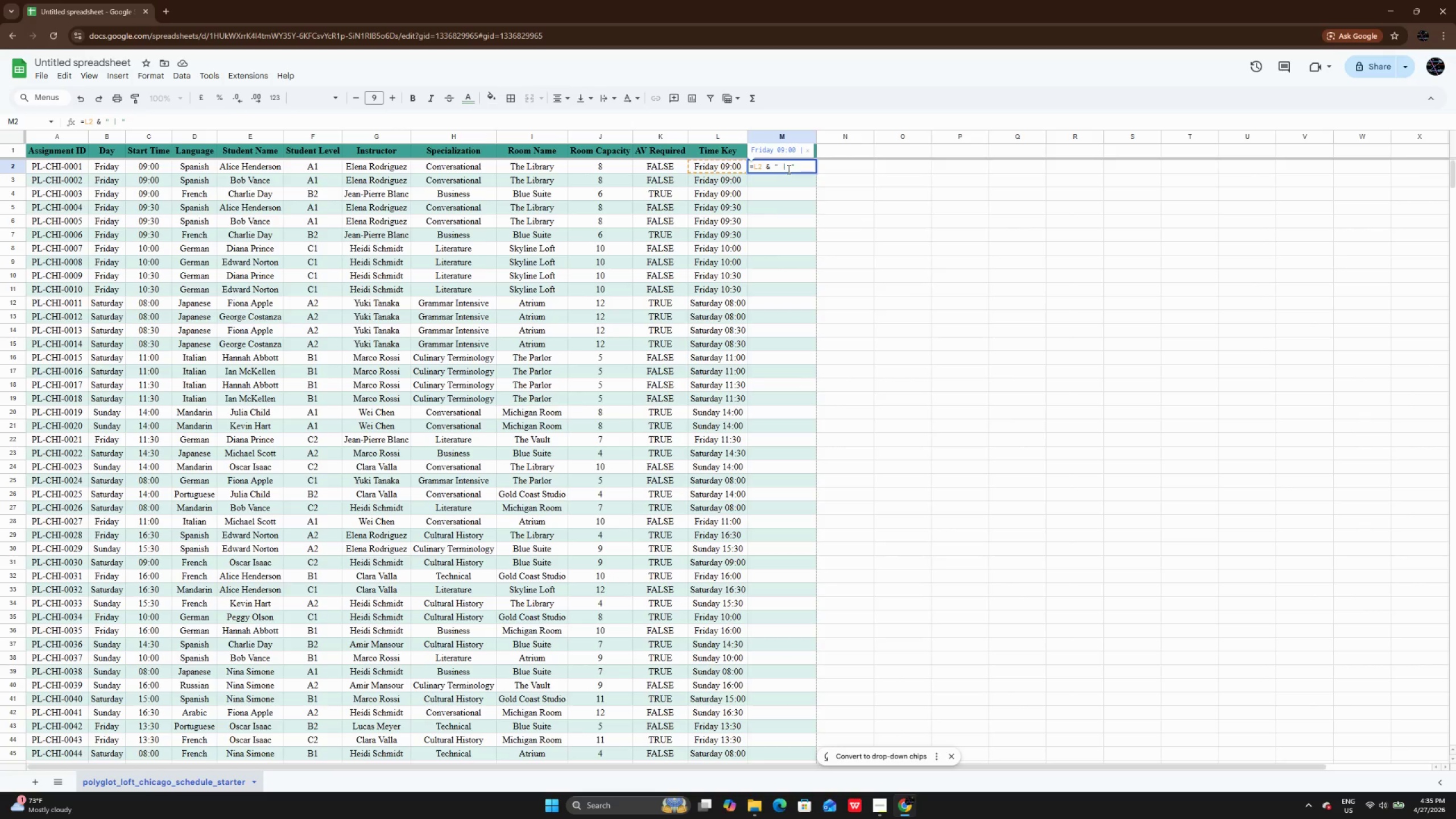 
key(Shift+ShiftLeft)
 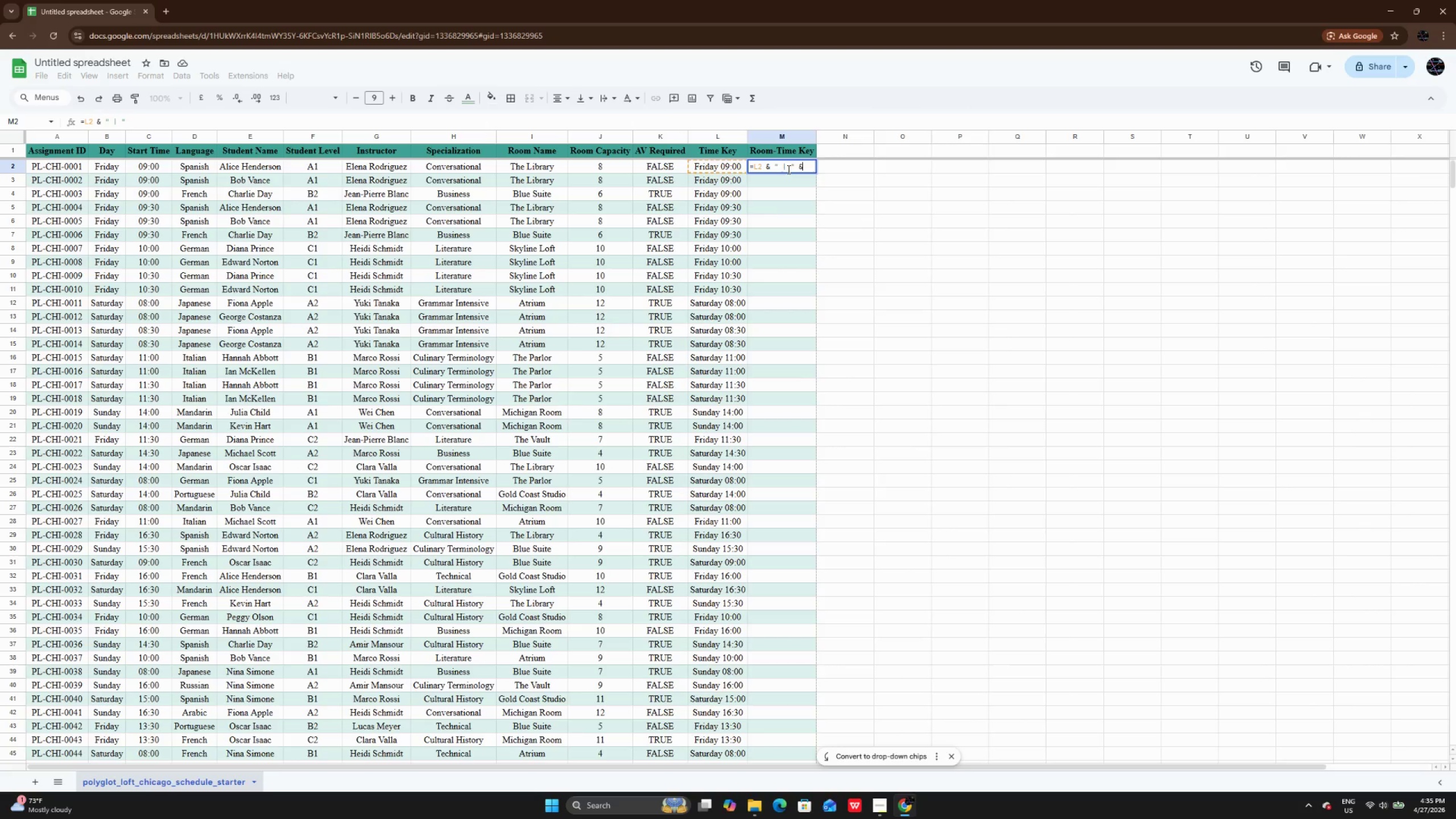 
key(Shift+7)
 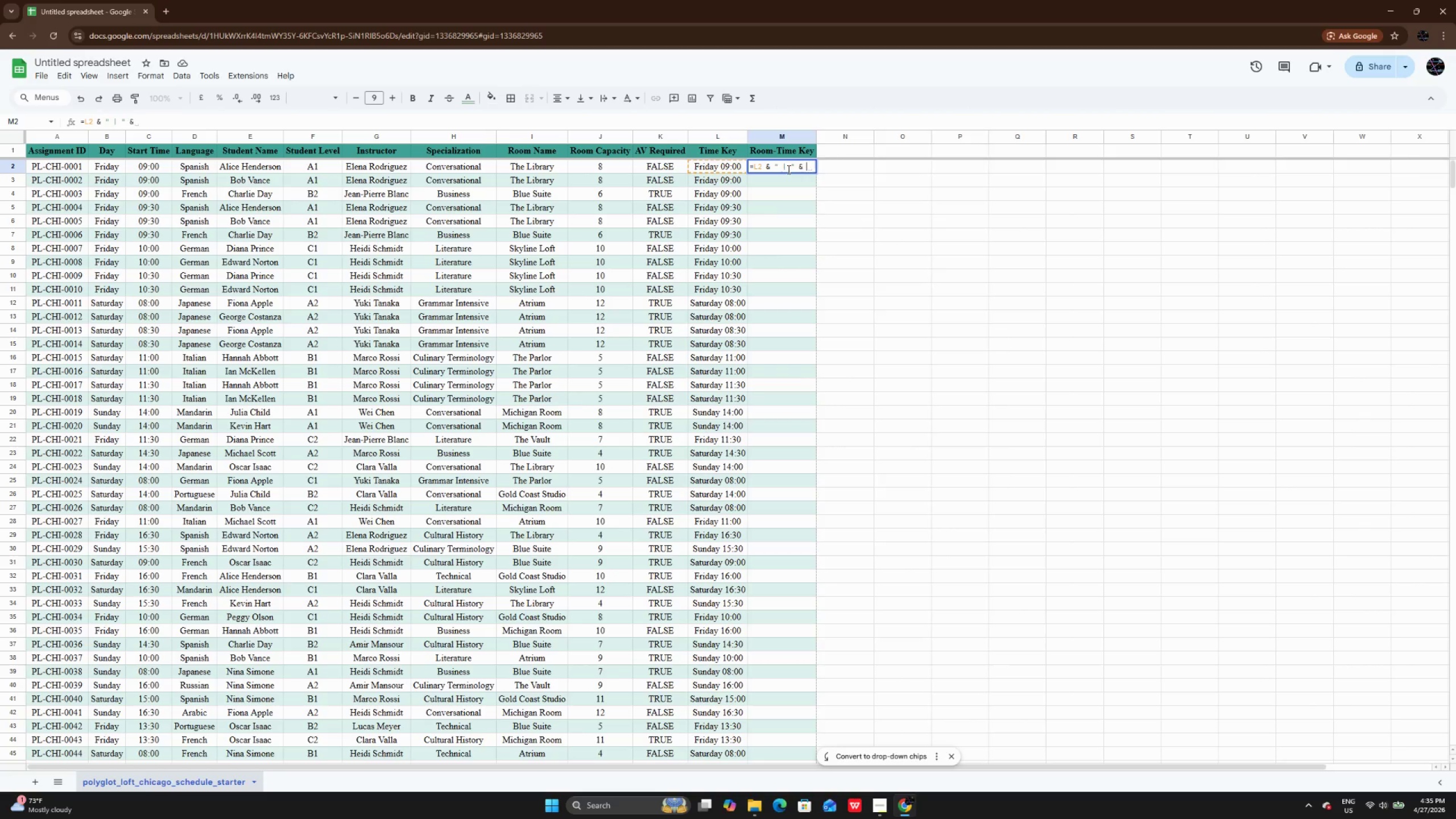 
key(Space)
 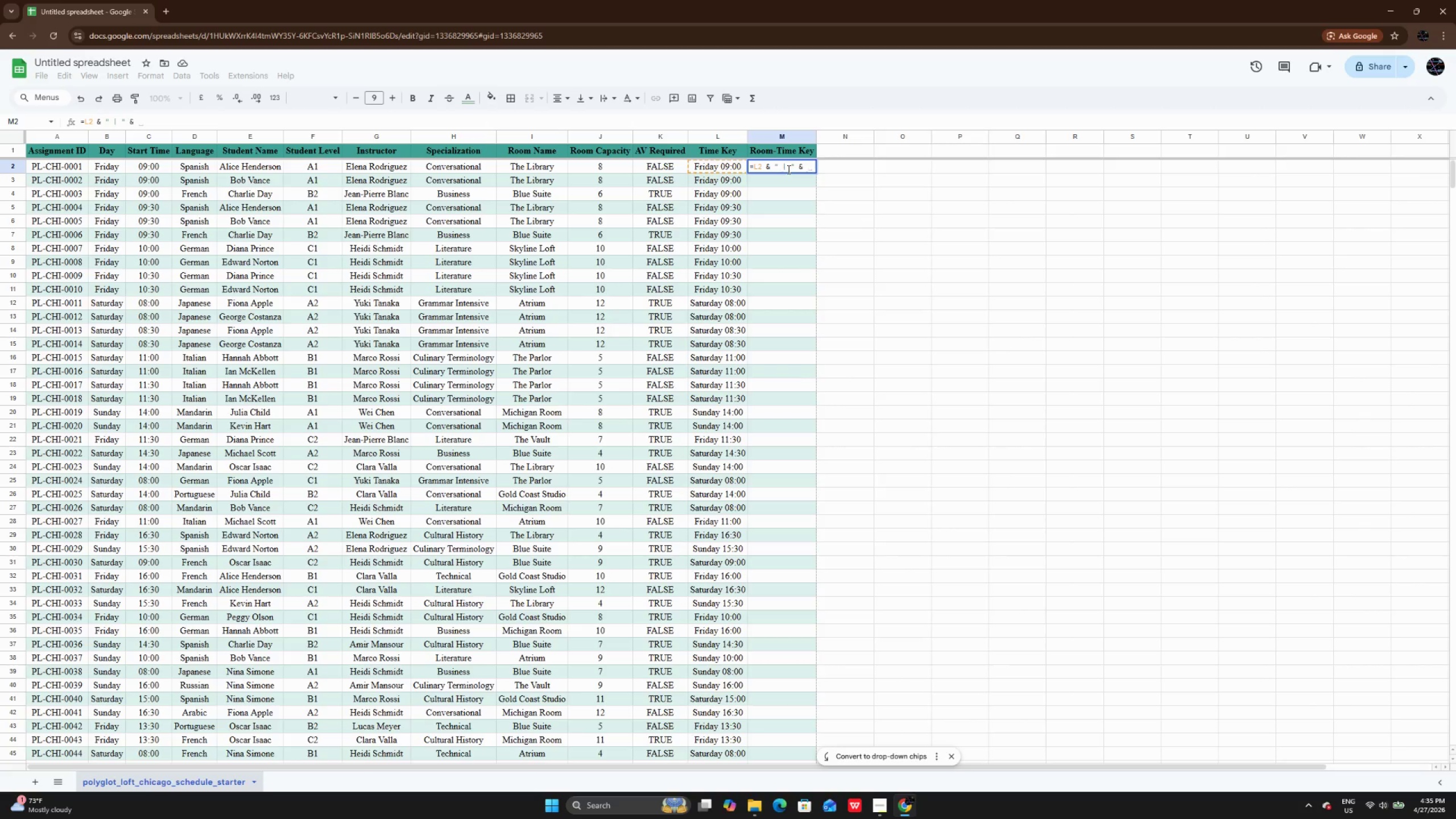 
type(i2)
key(Backspace)
key(Backspace)
type(i)
key(Backspace)
type(I2)
 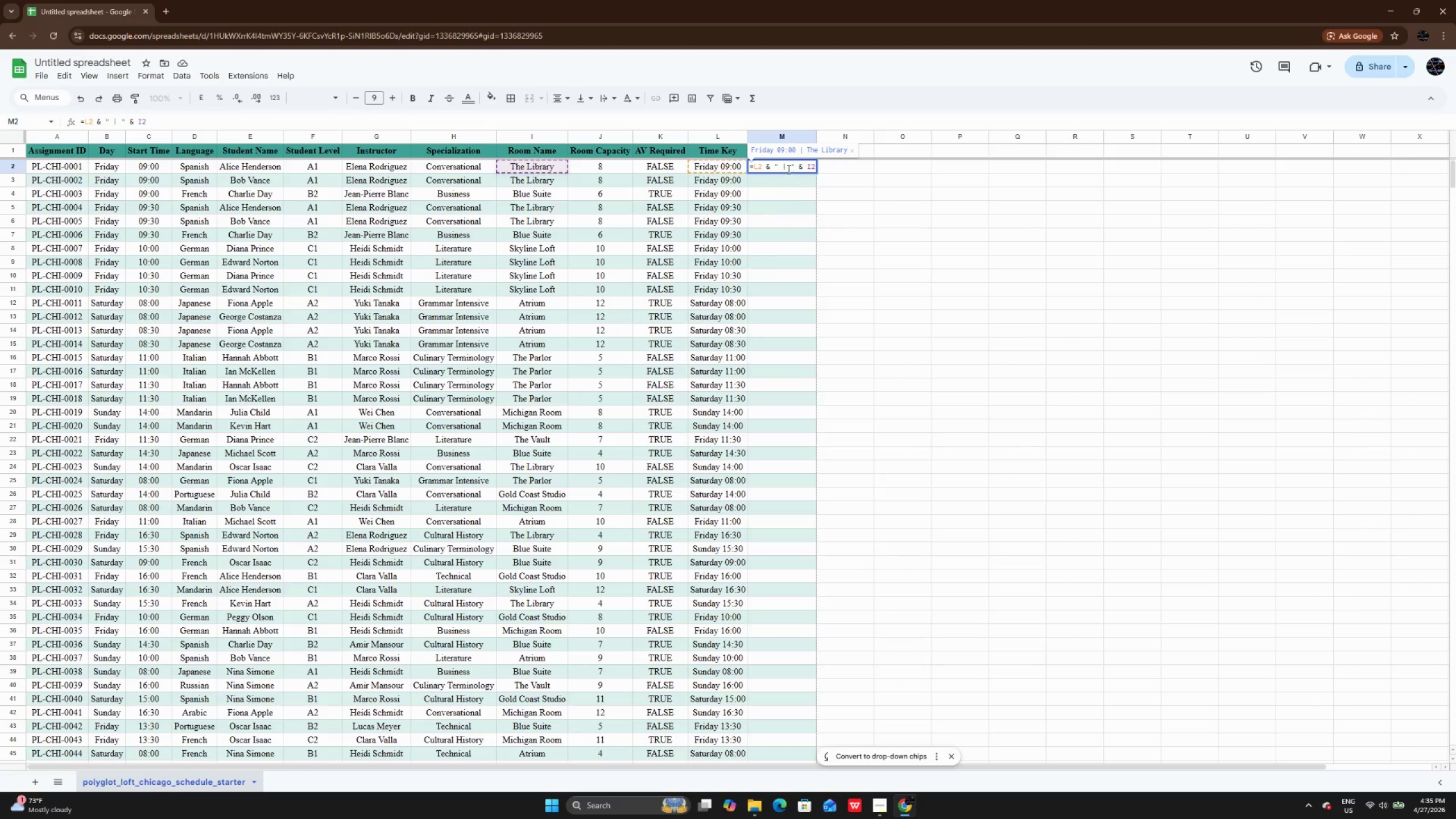 
key(Enter)
 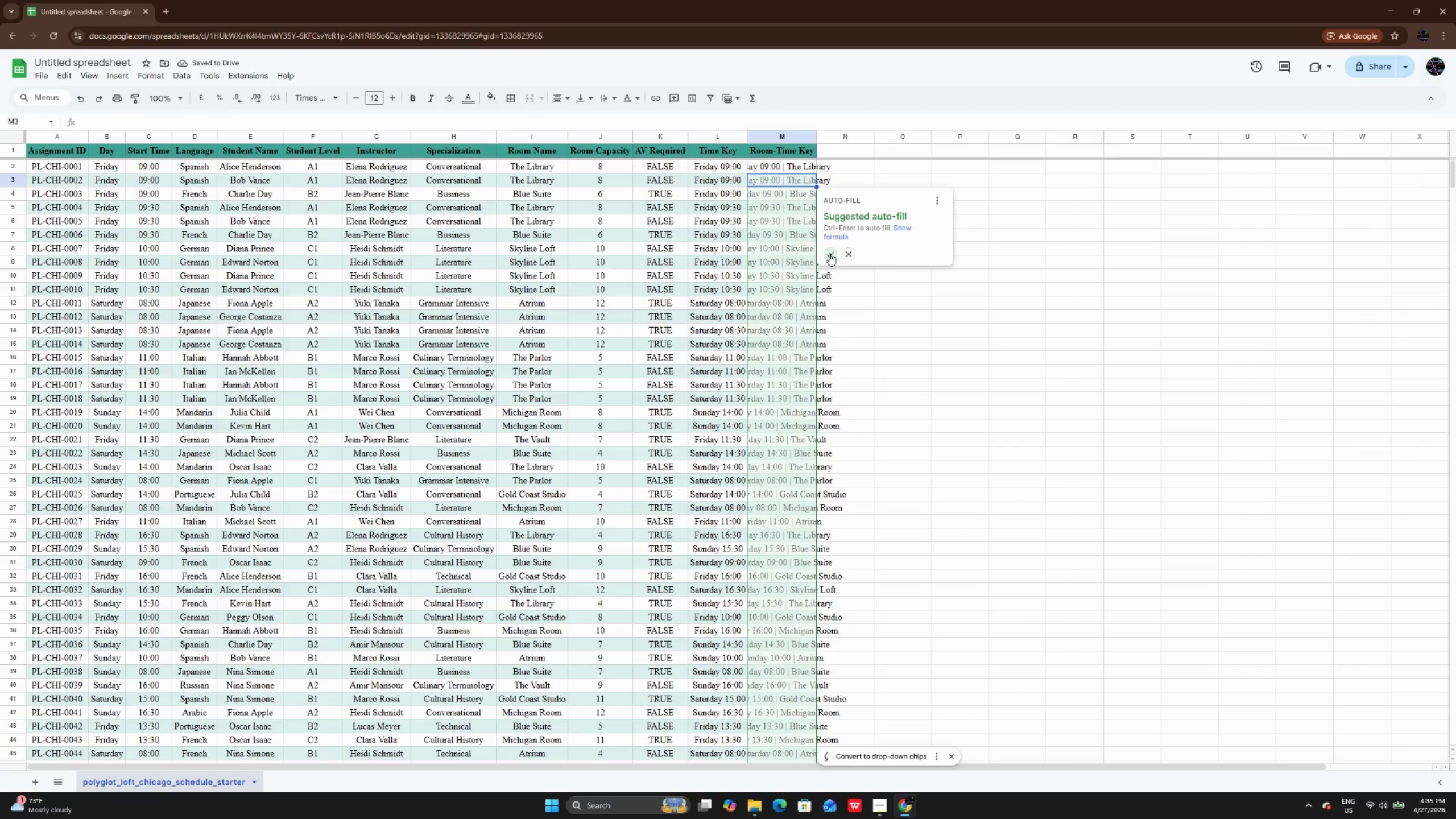 
left_click([829, 255])
 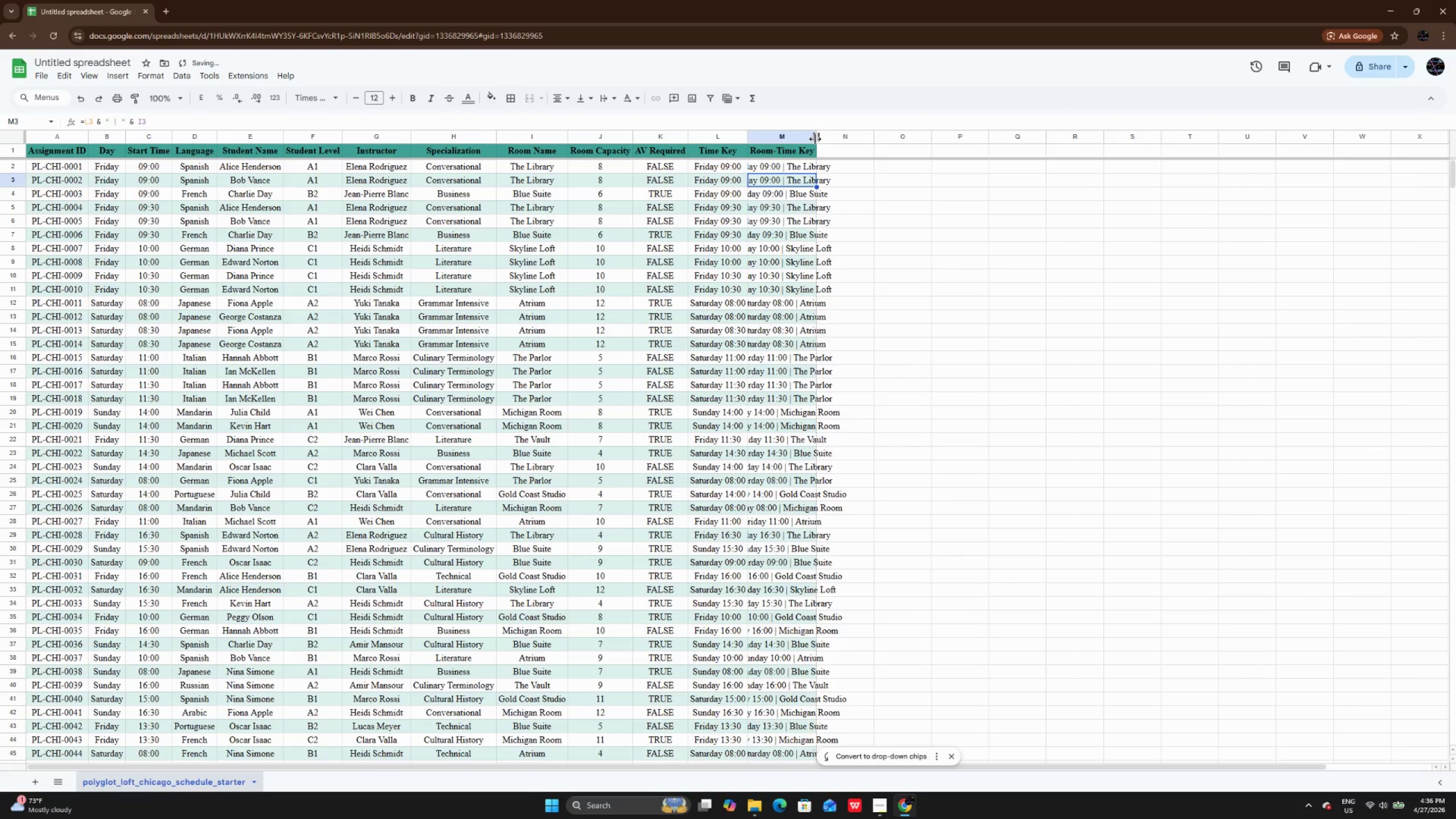 
double_click([815, 139])
 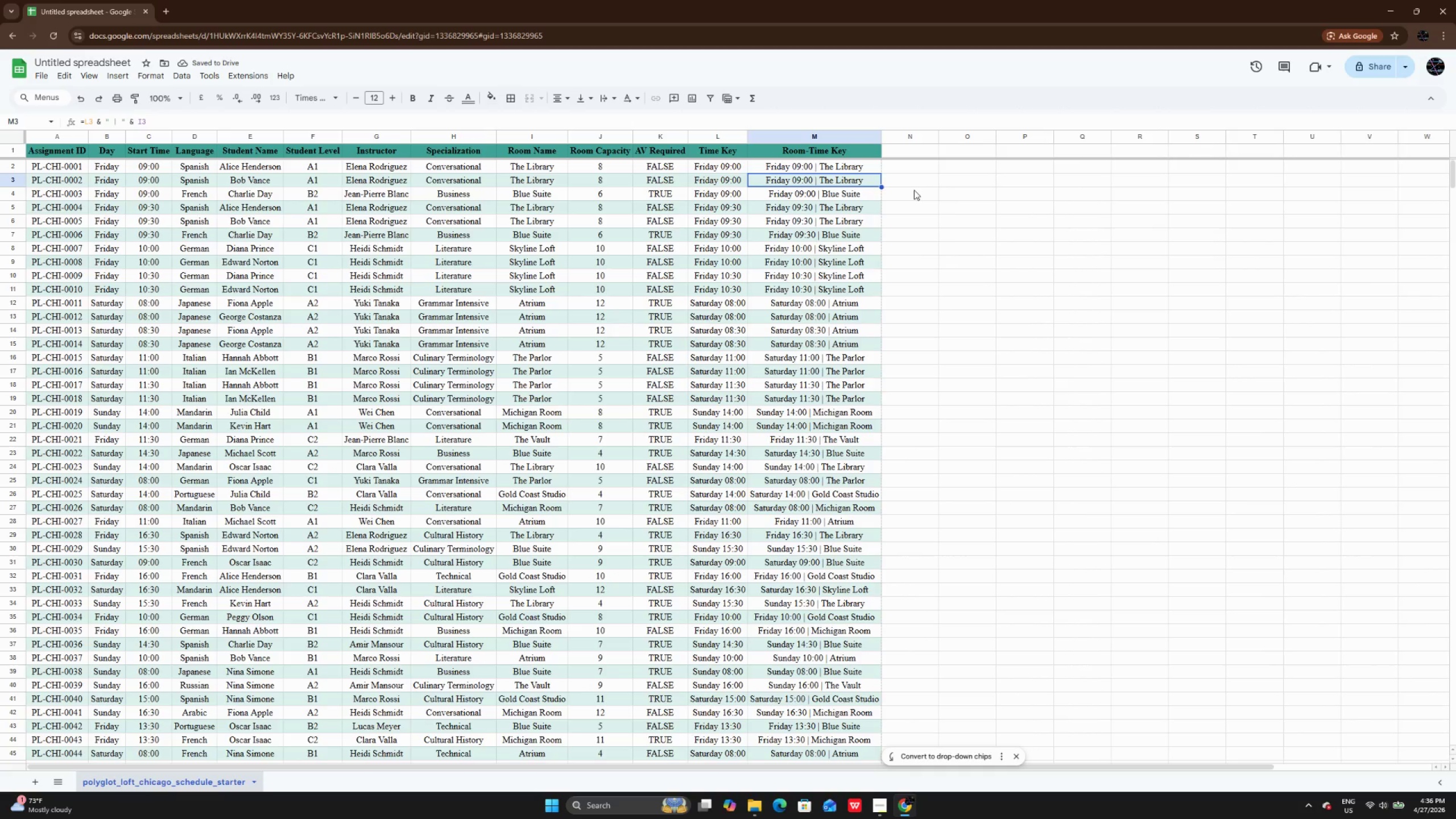 
wait(6.84)
 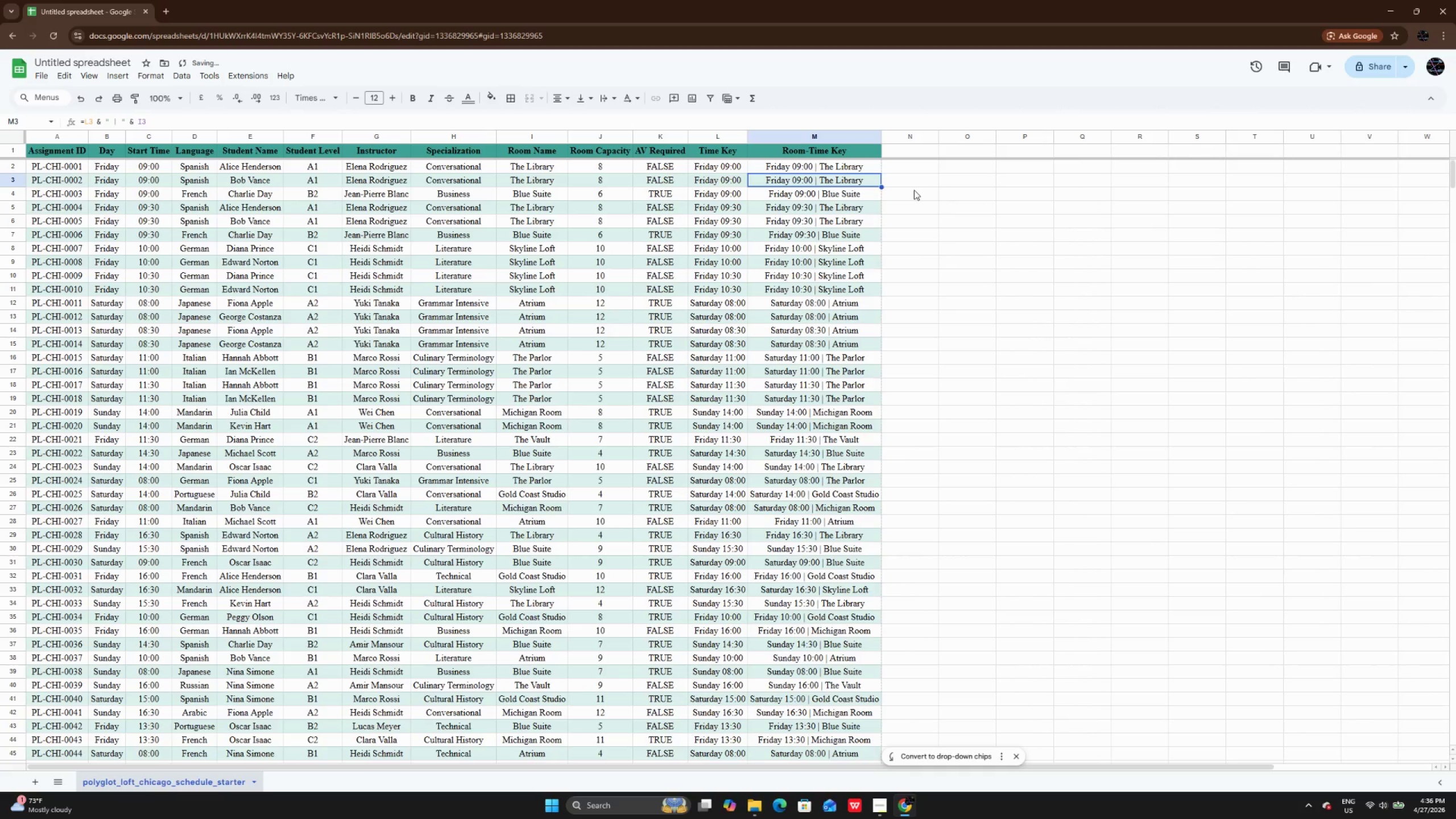 
double_click([919, 151])
 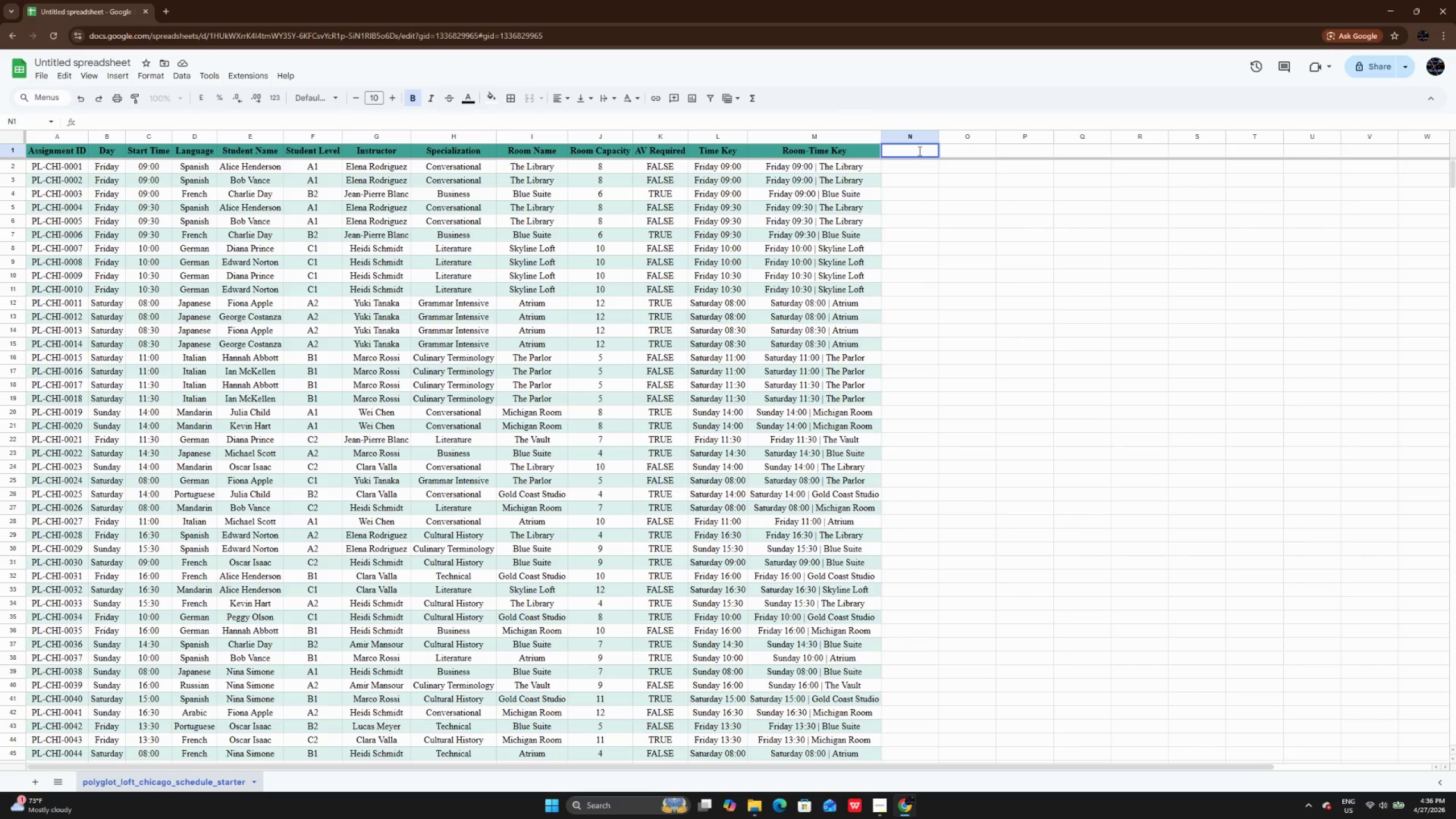 
type(Instructor )
 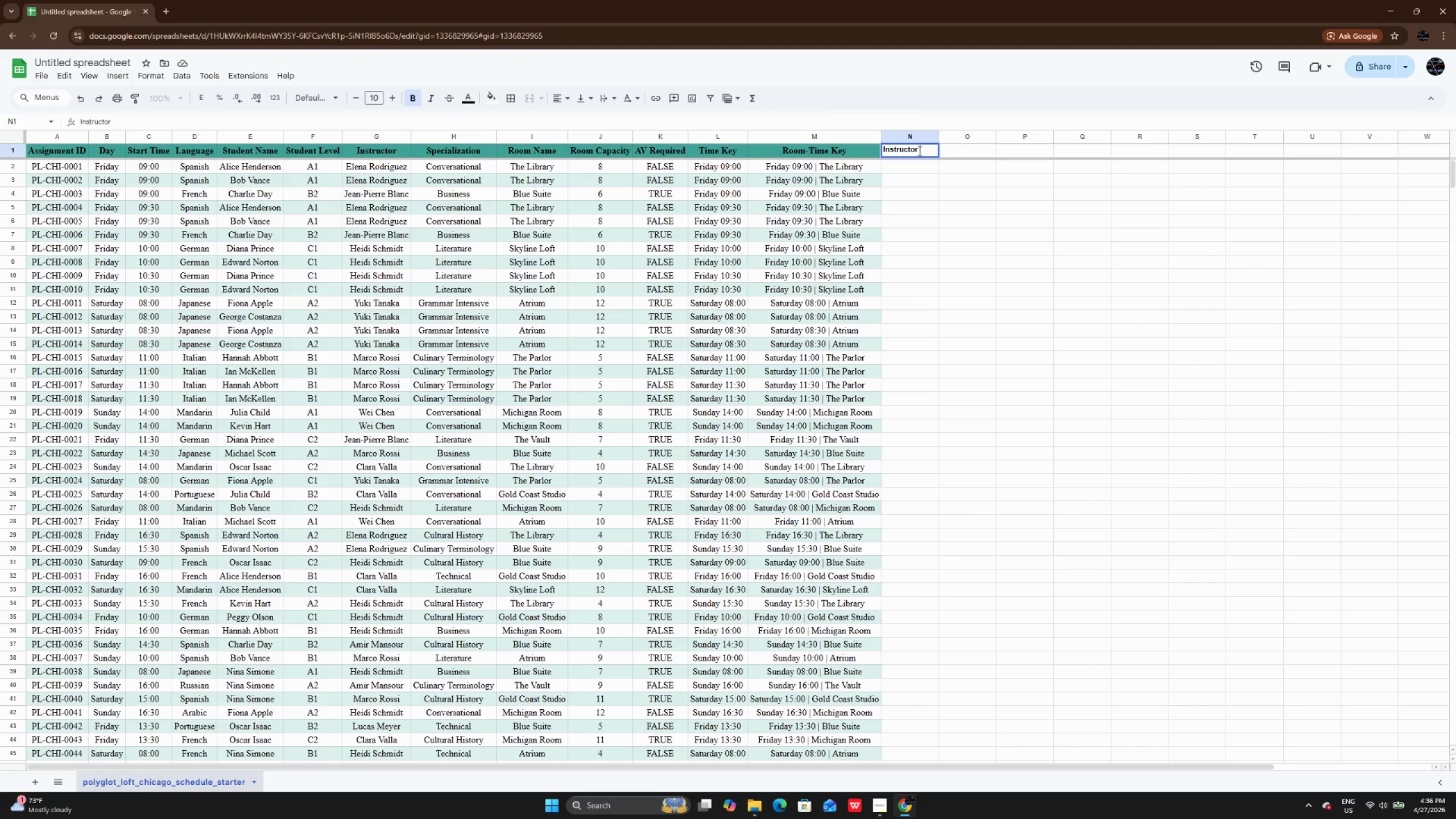 
key(Backspace)
type(-Time Ket)
key(Backspace)
type(y)
 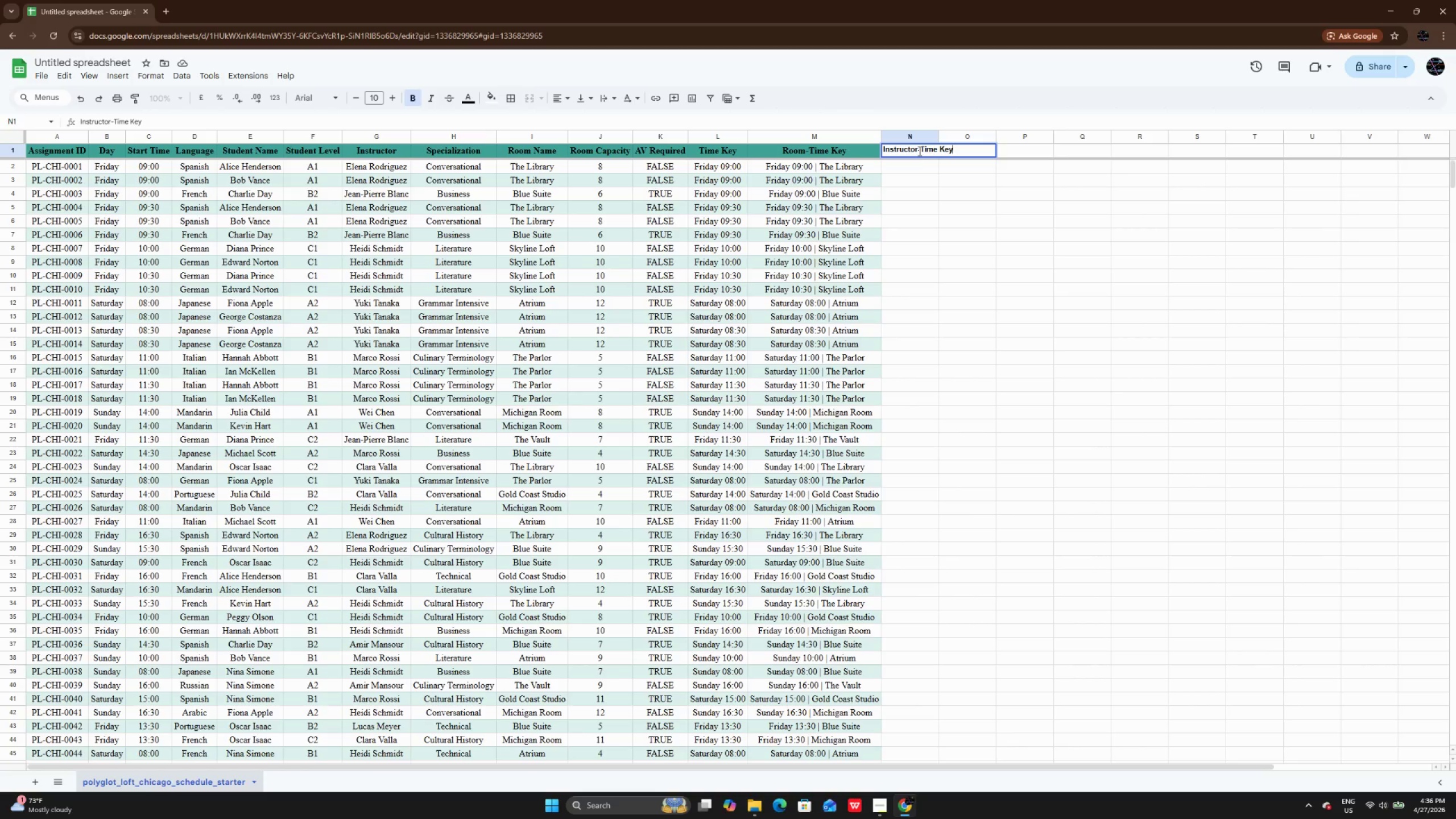 
key(Enter)
 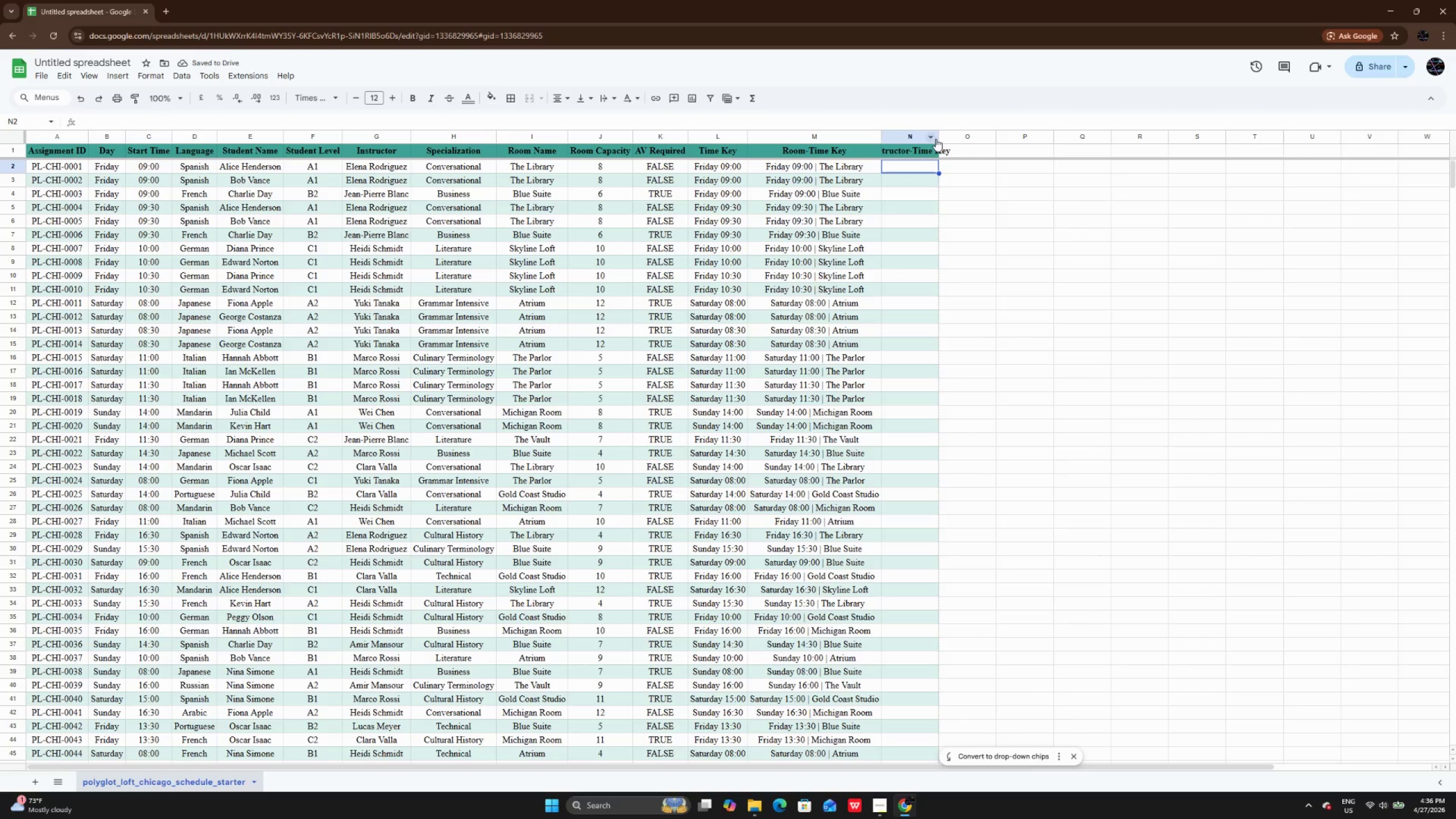 
double_click([937, 138])
 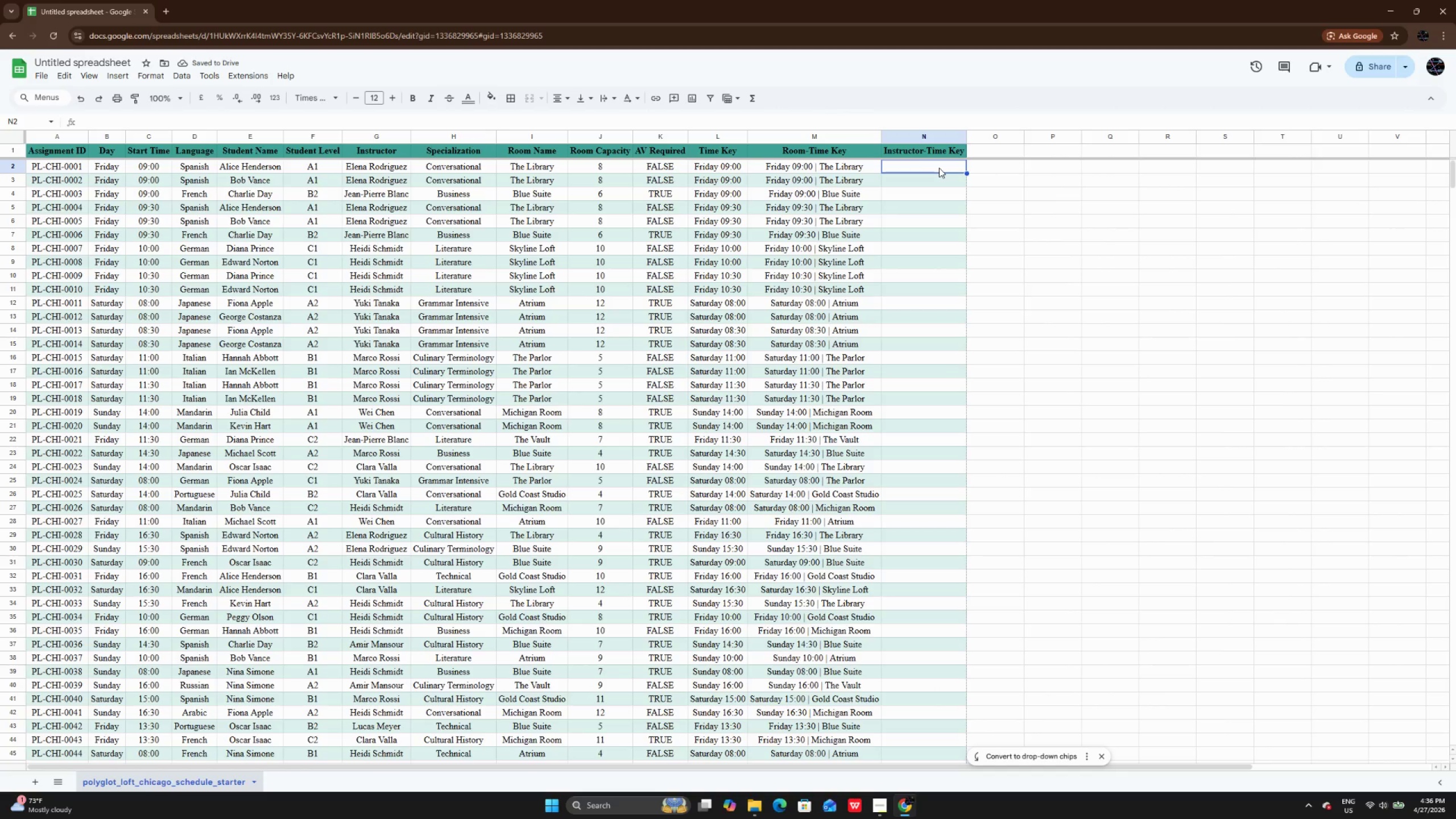 
double_click([939, 168])
 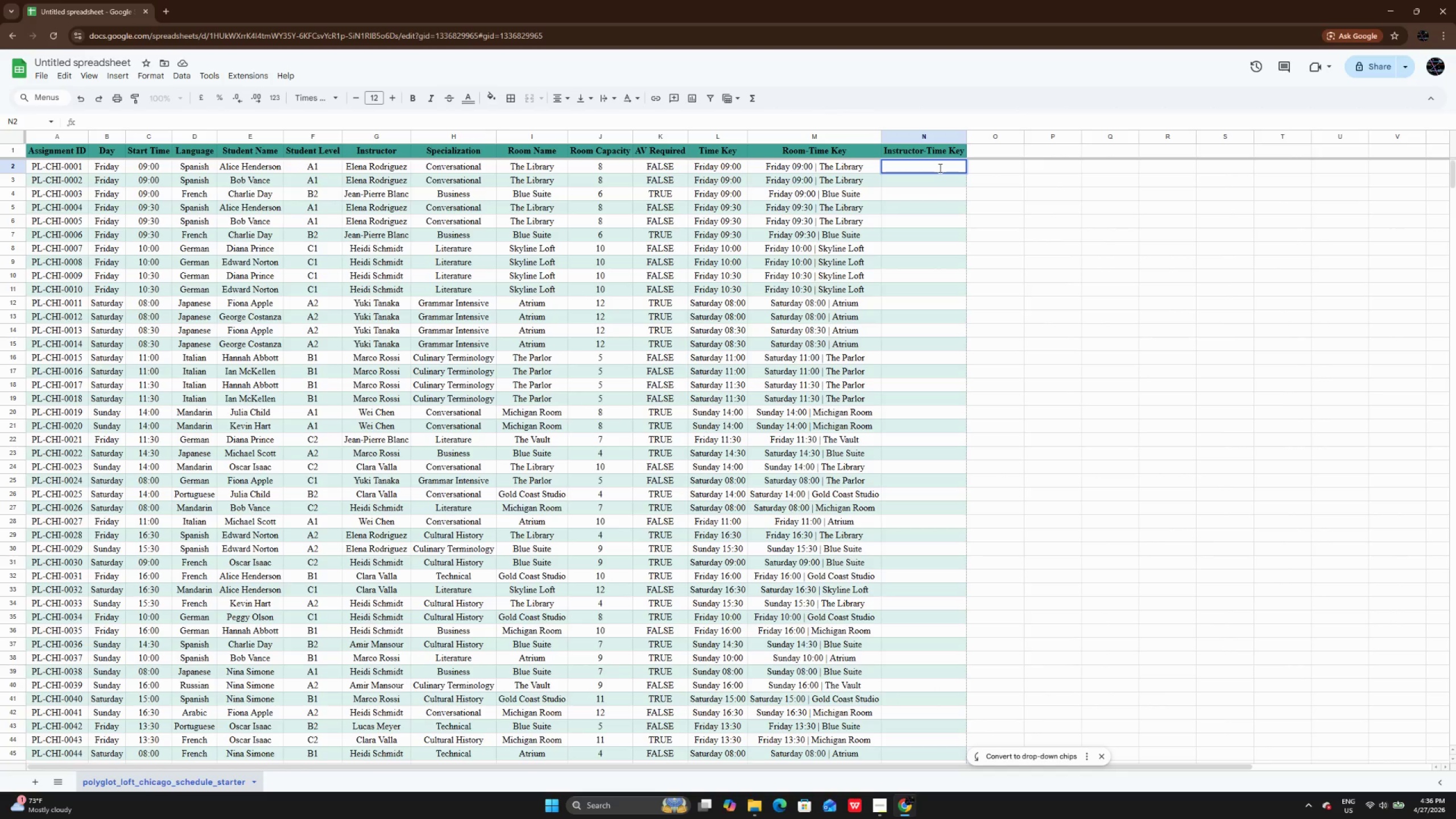 
type(=L2 & "")
 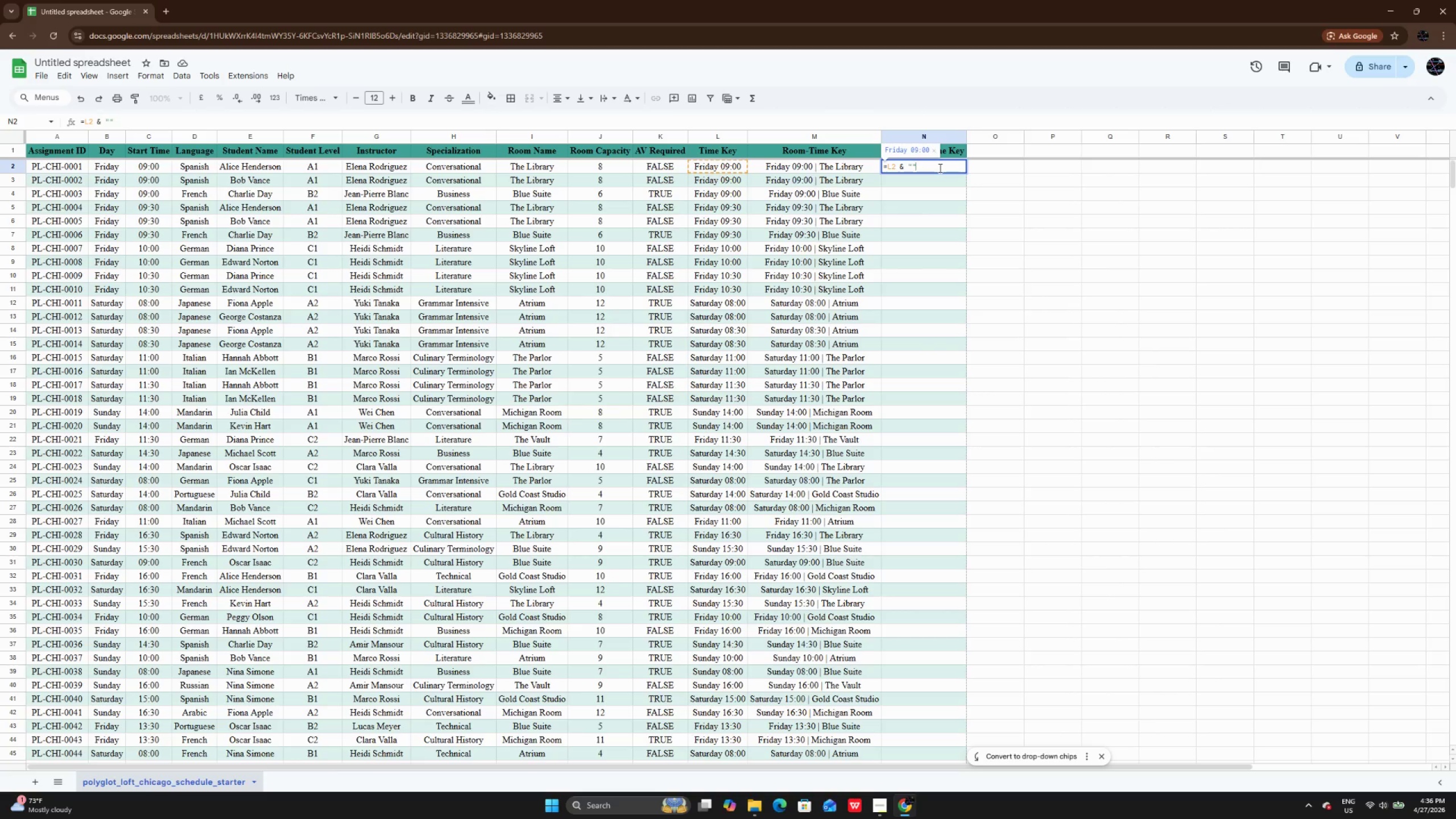 
key(ArrowLeft)
 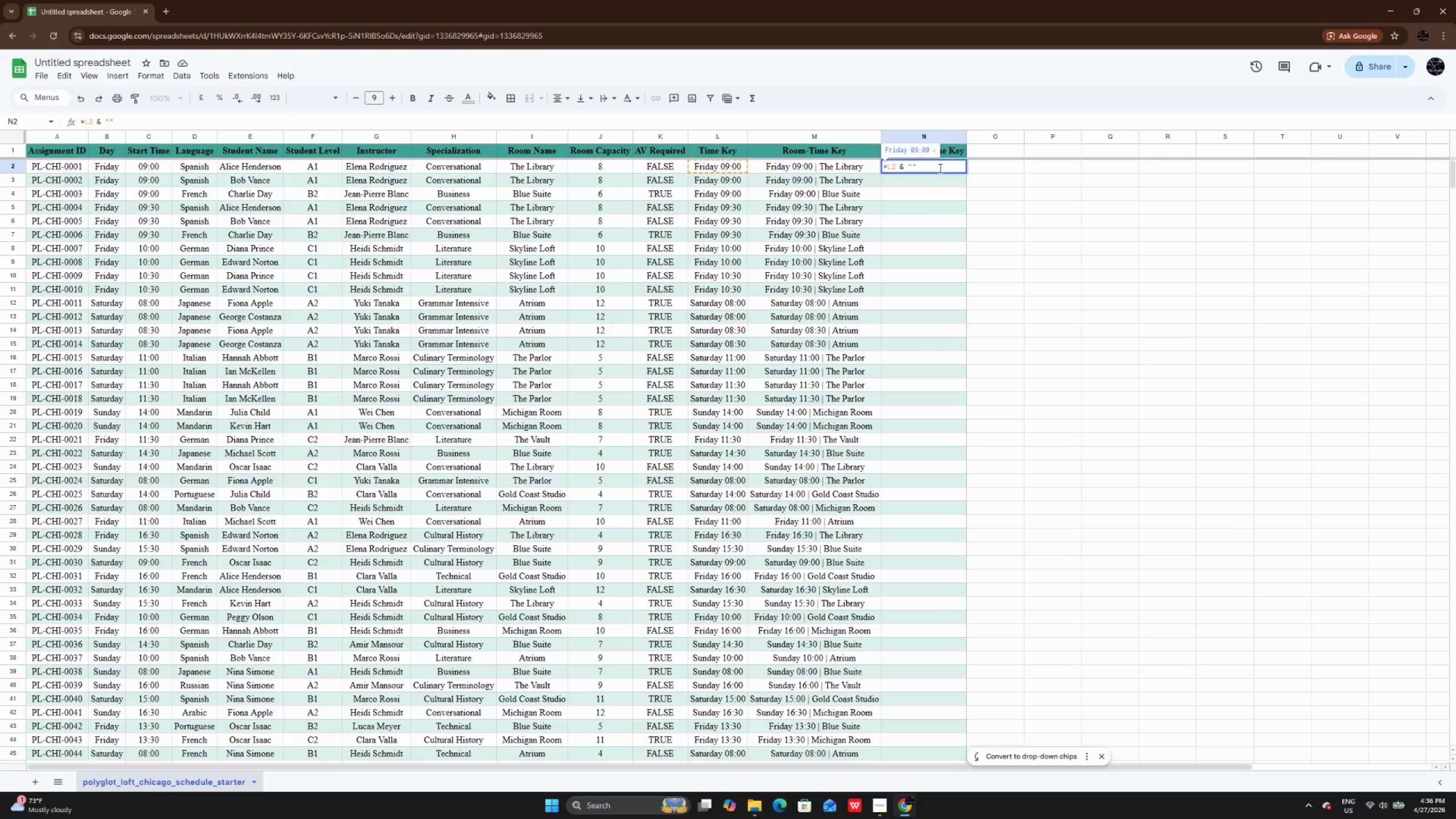 
key(Space)
 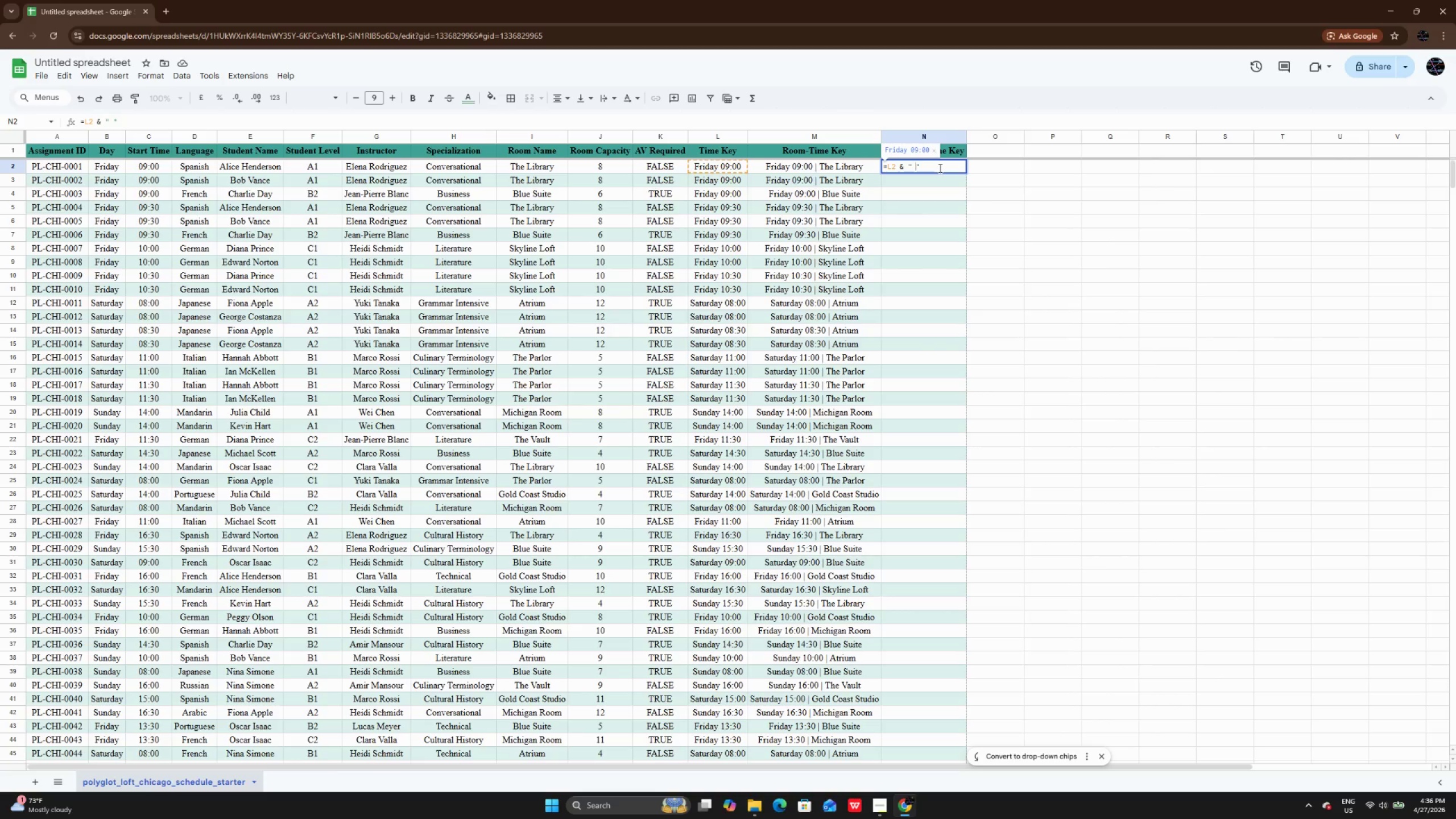 
key(ArrowRight)
 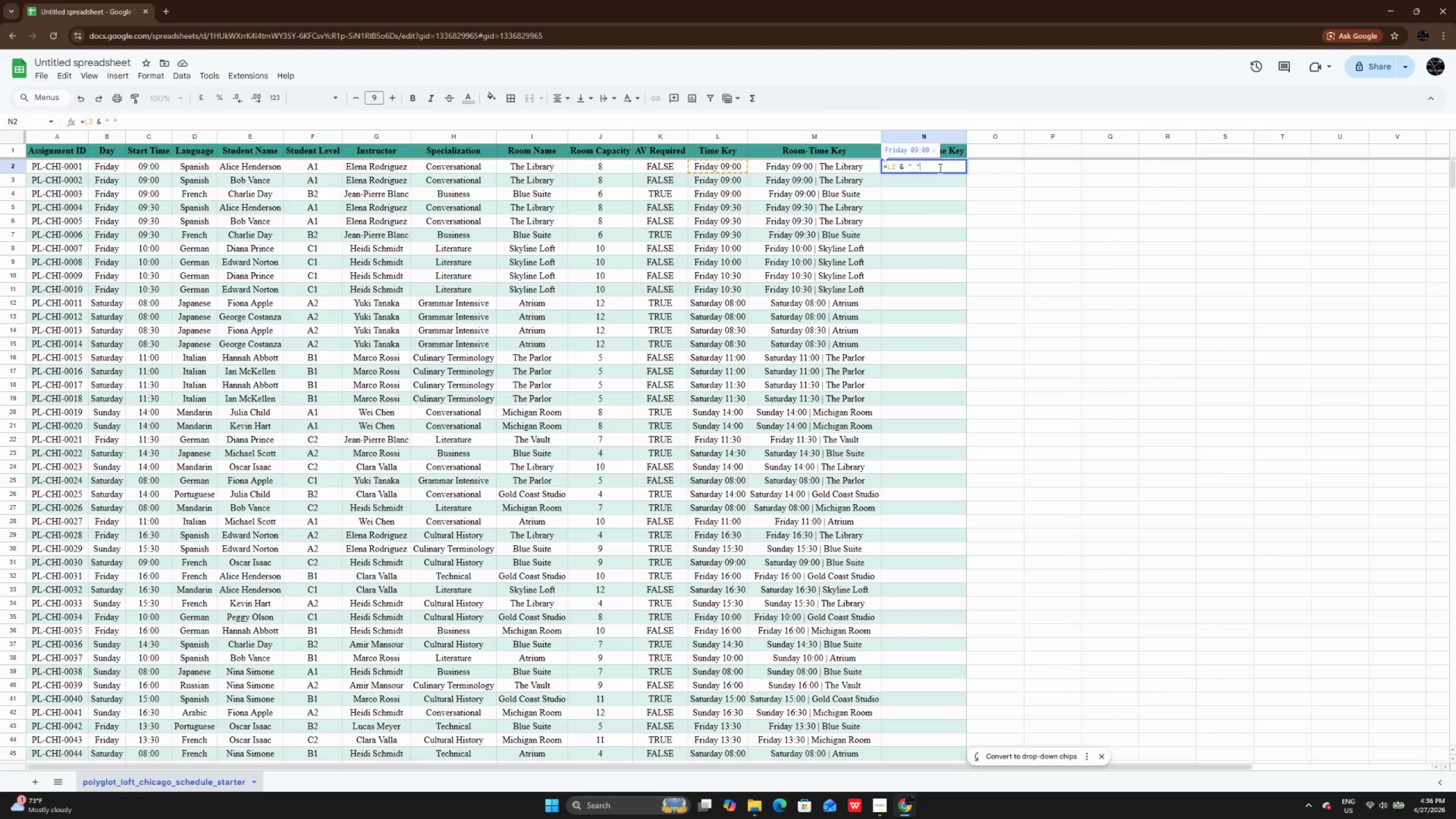 
key(Backspace)
 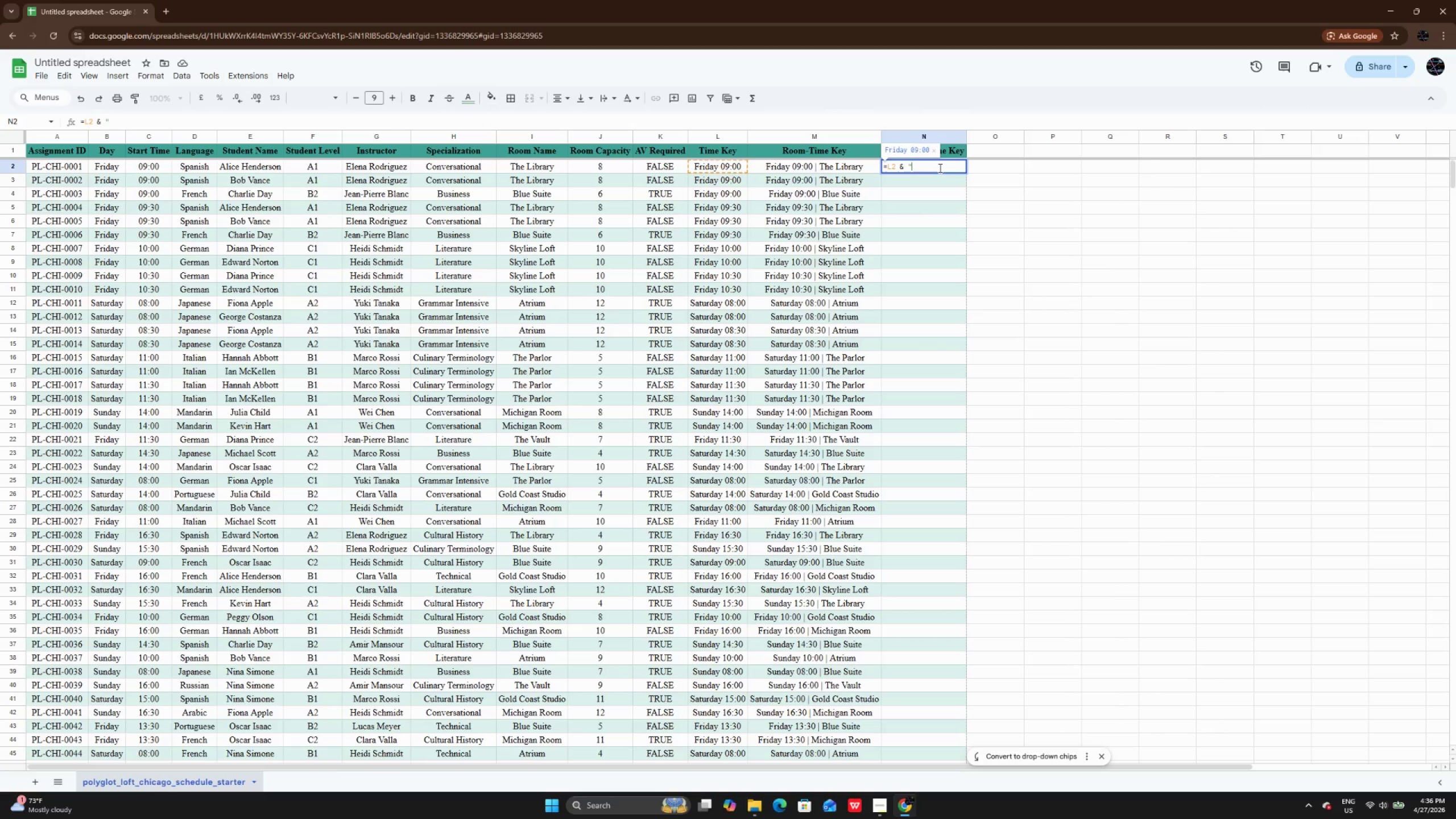 
key(Backspace)
 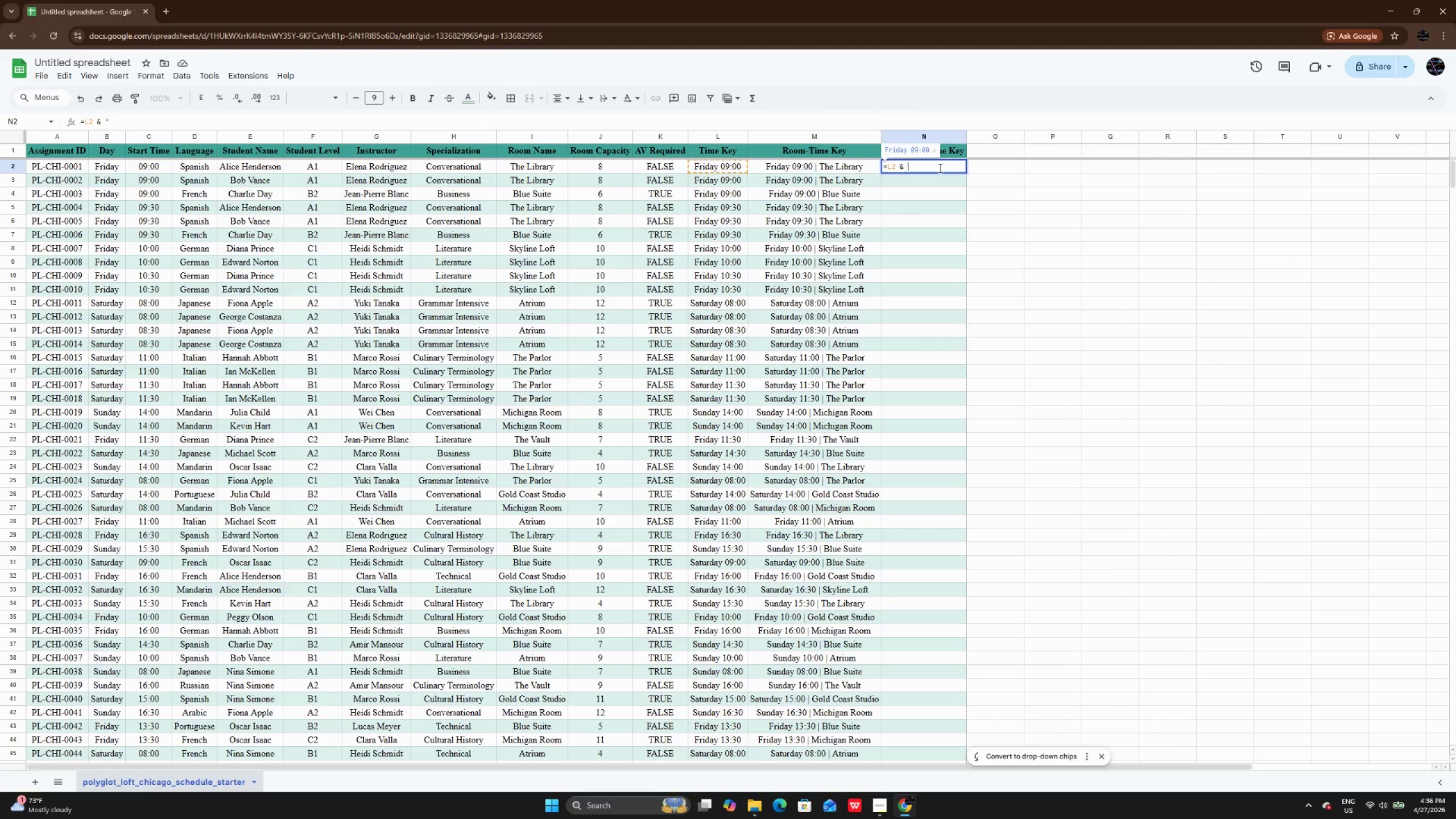 
key(Backspace)
 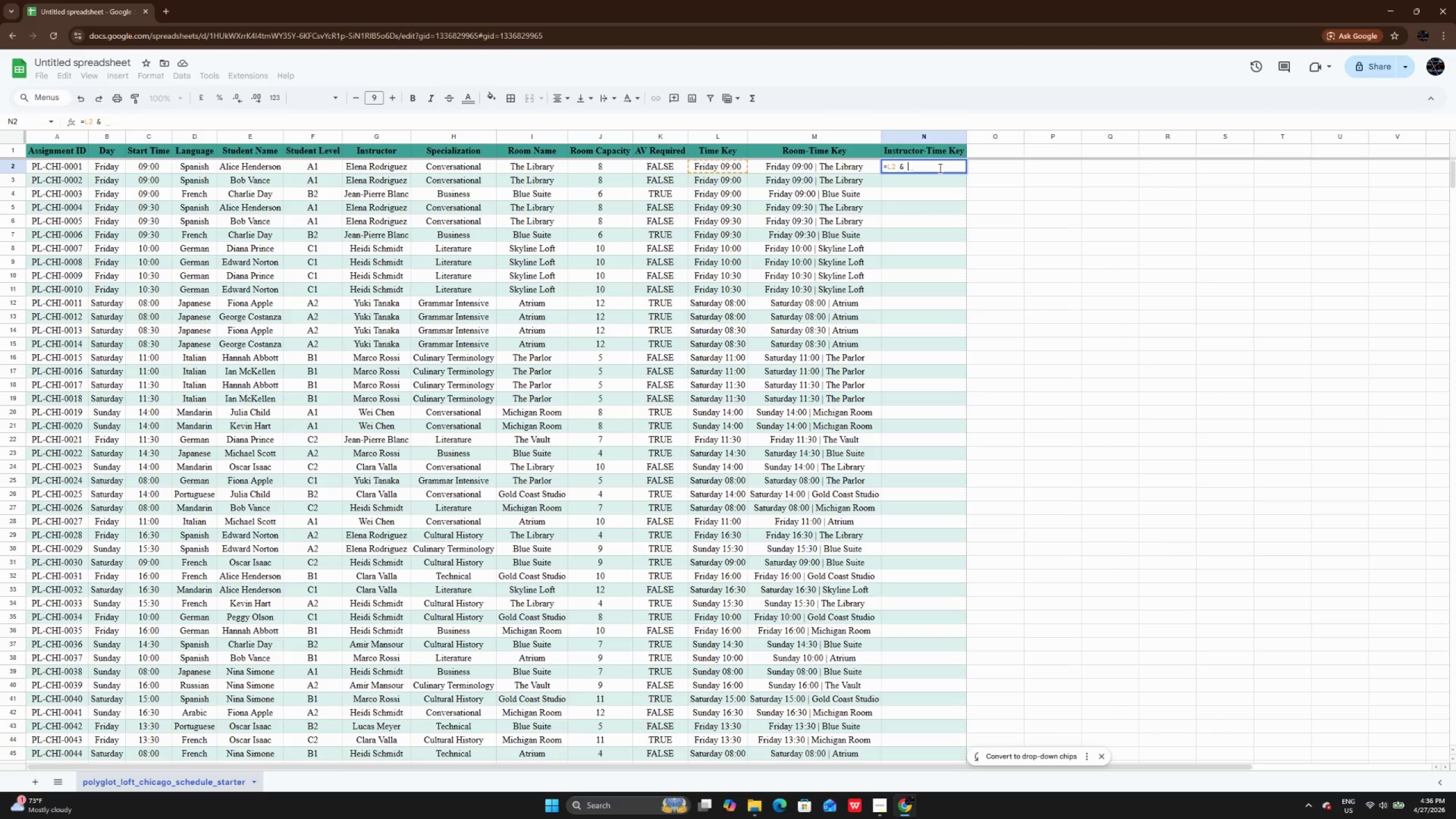 
key(Shift+Quote)
 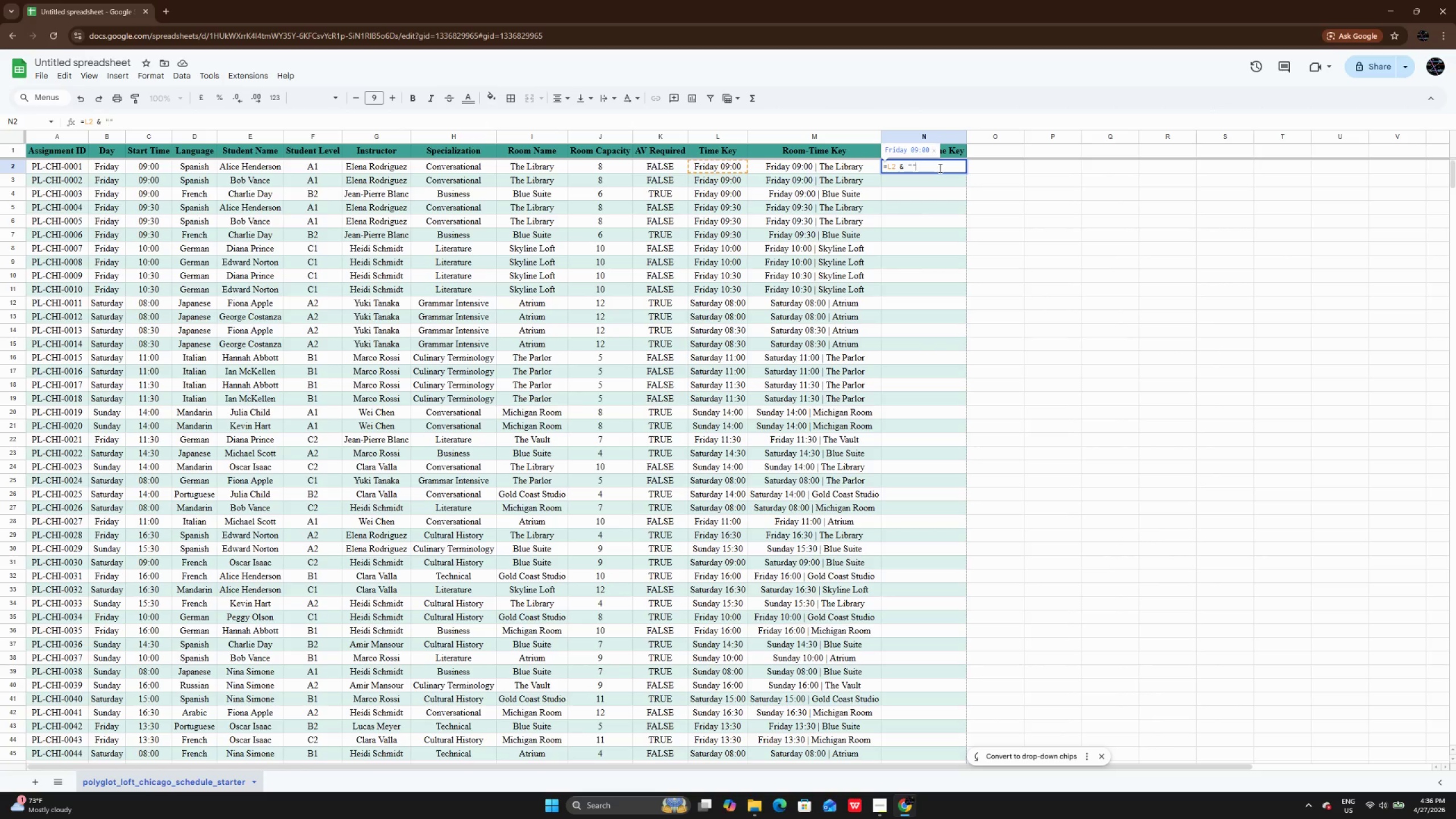 
key(Shift+Quote)
 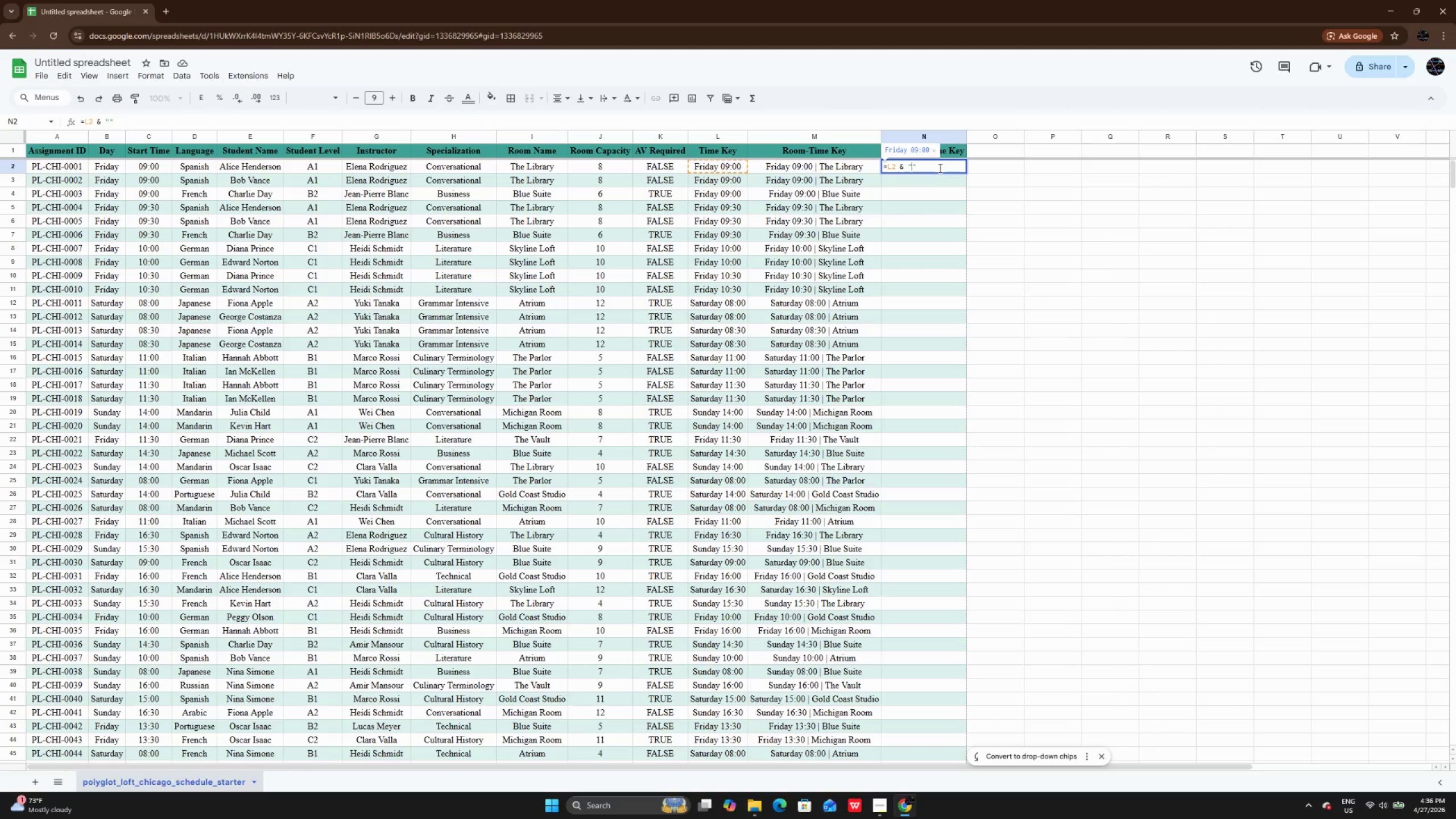 
key(ArrowLeft)
 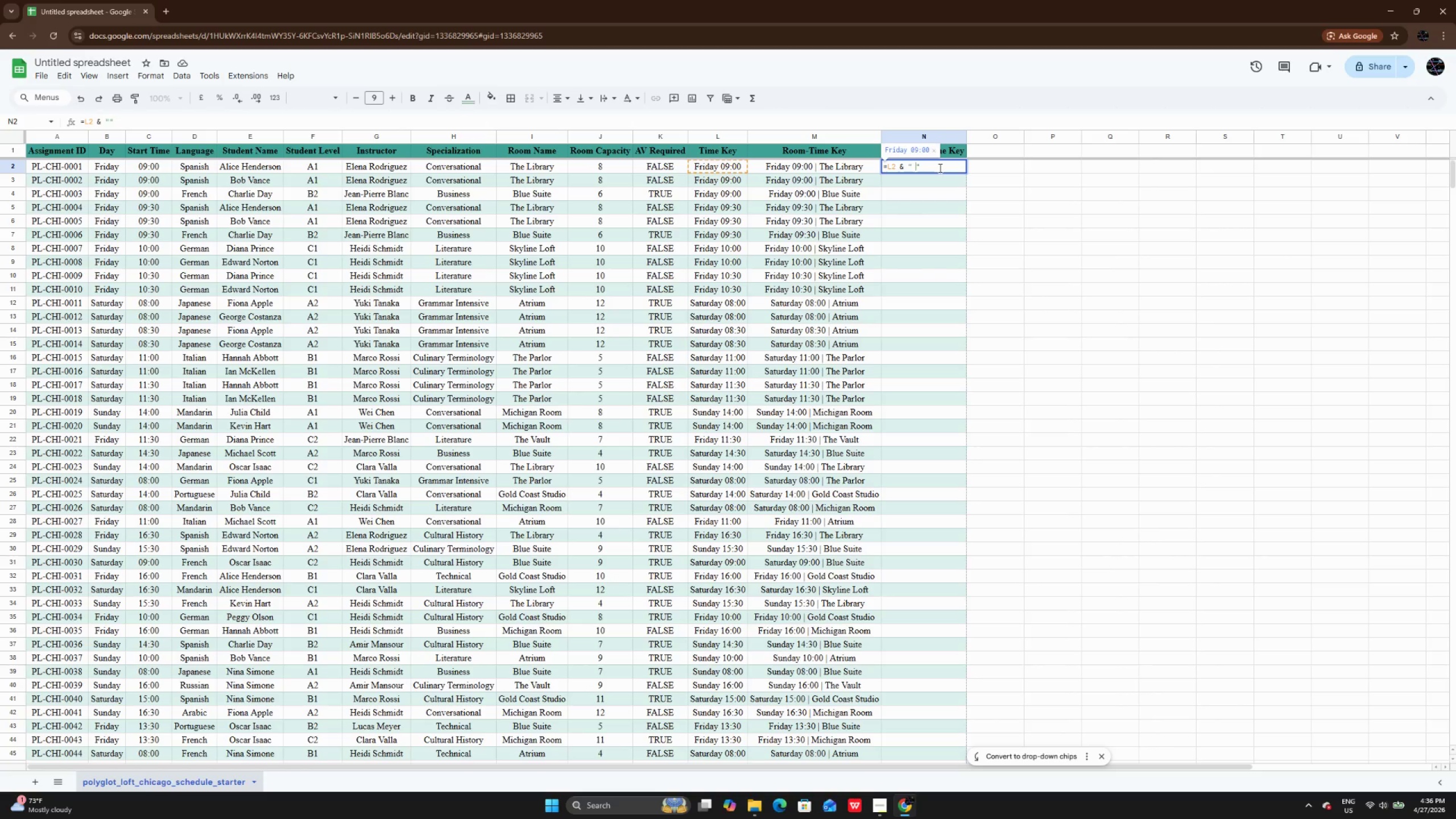 
key(Space)
 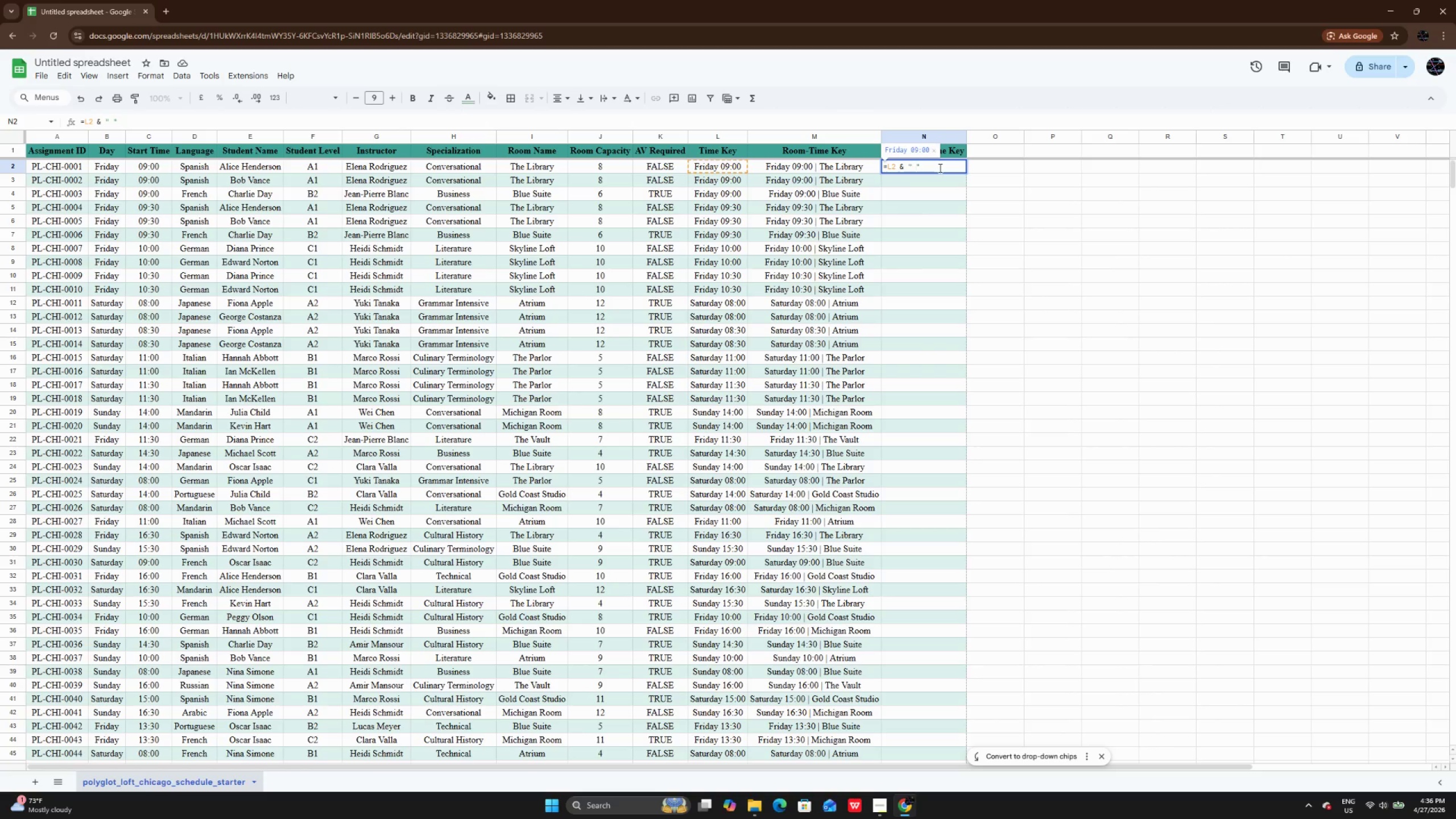 
key(Shift+Backslash)
 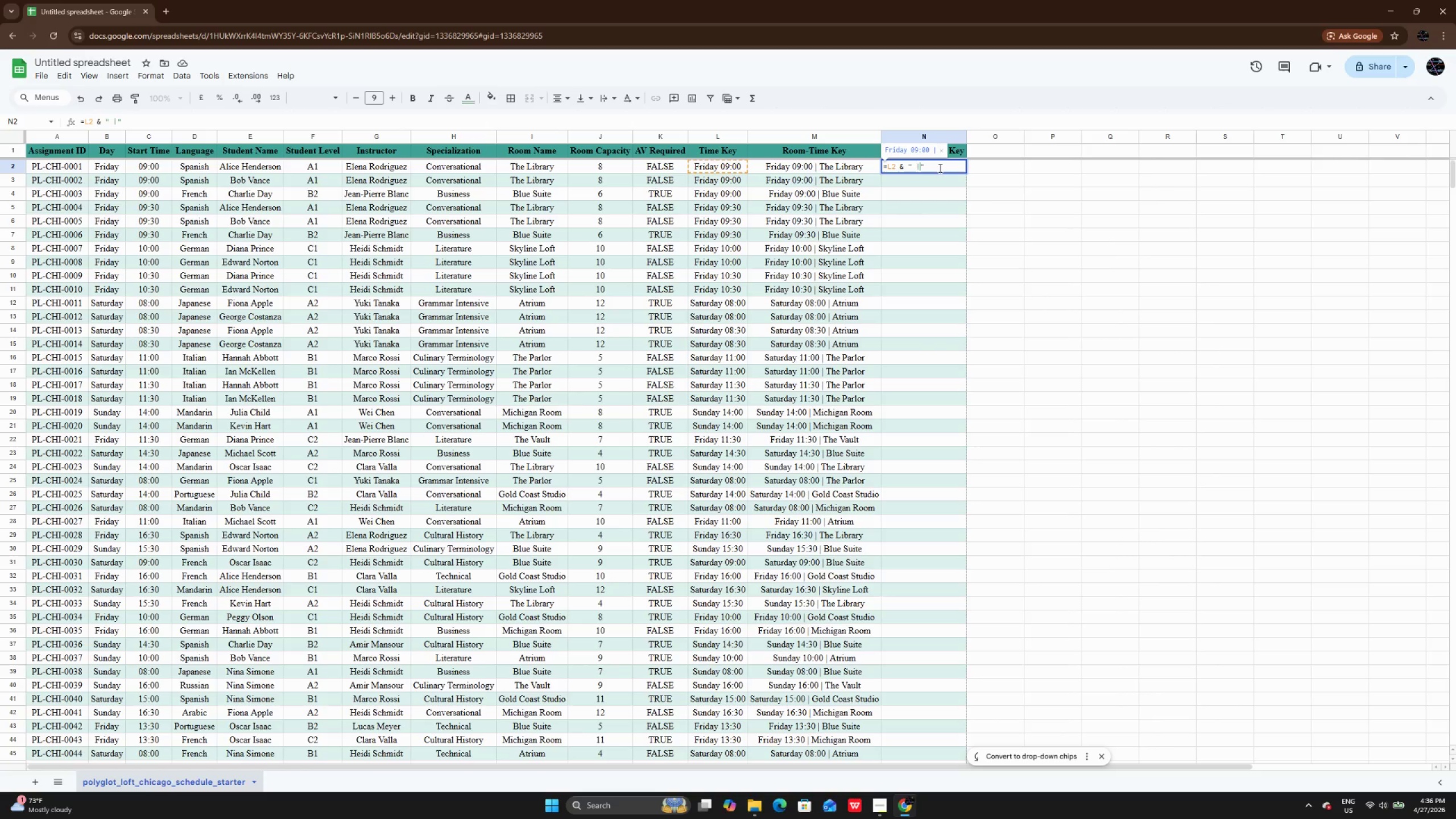 
key(Space)
 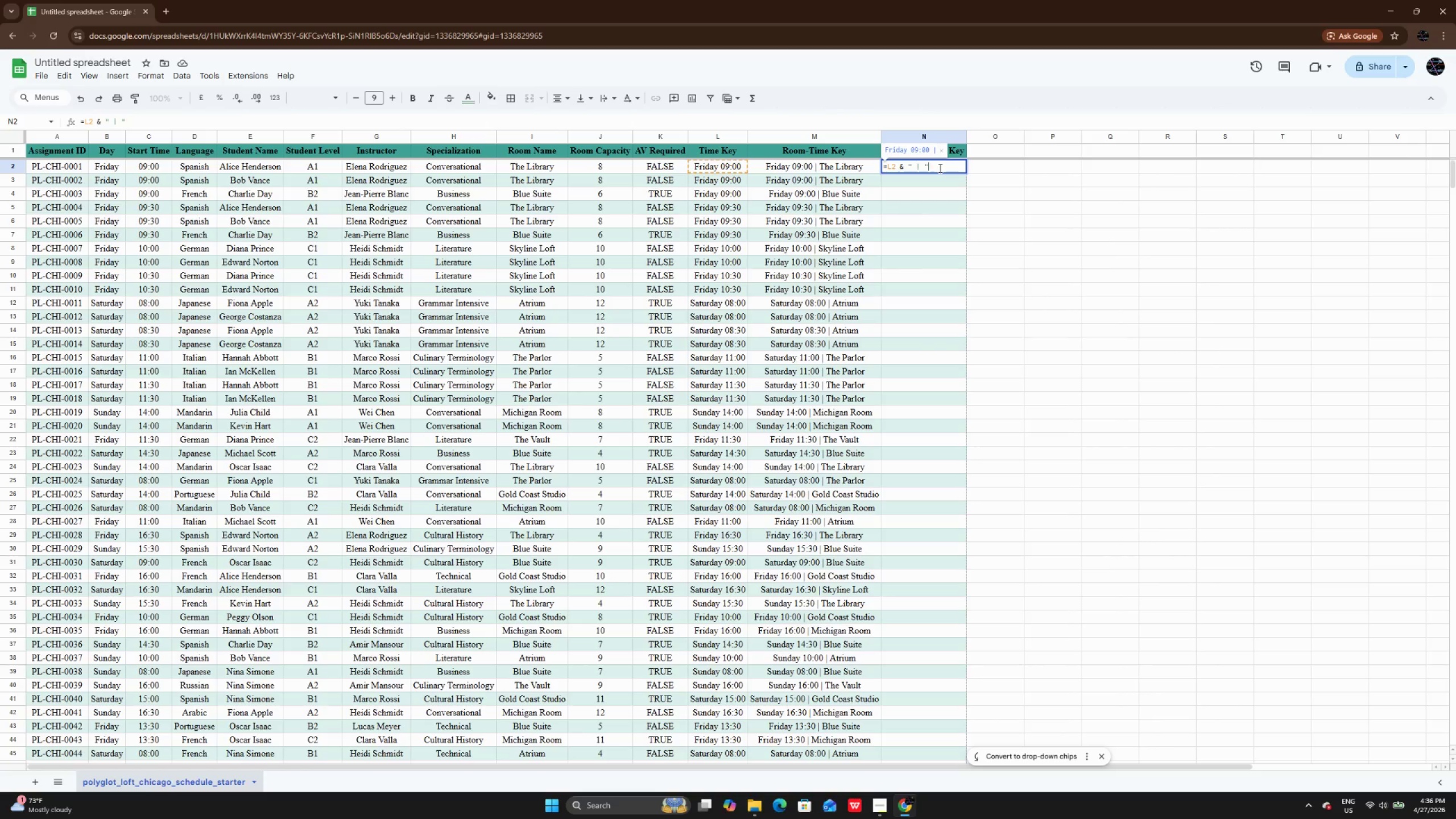 
key(ArrowRight)
 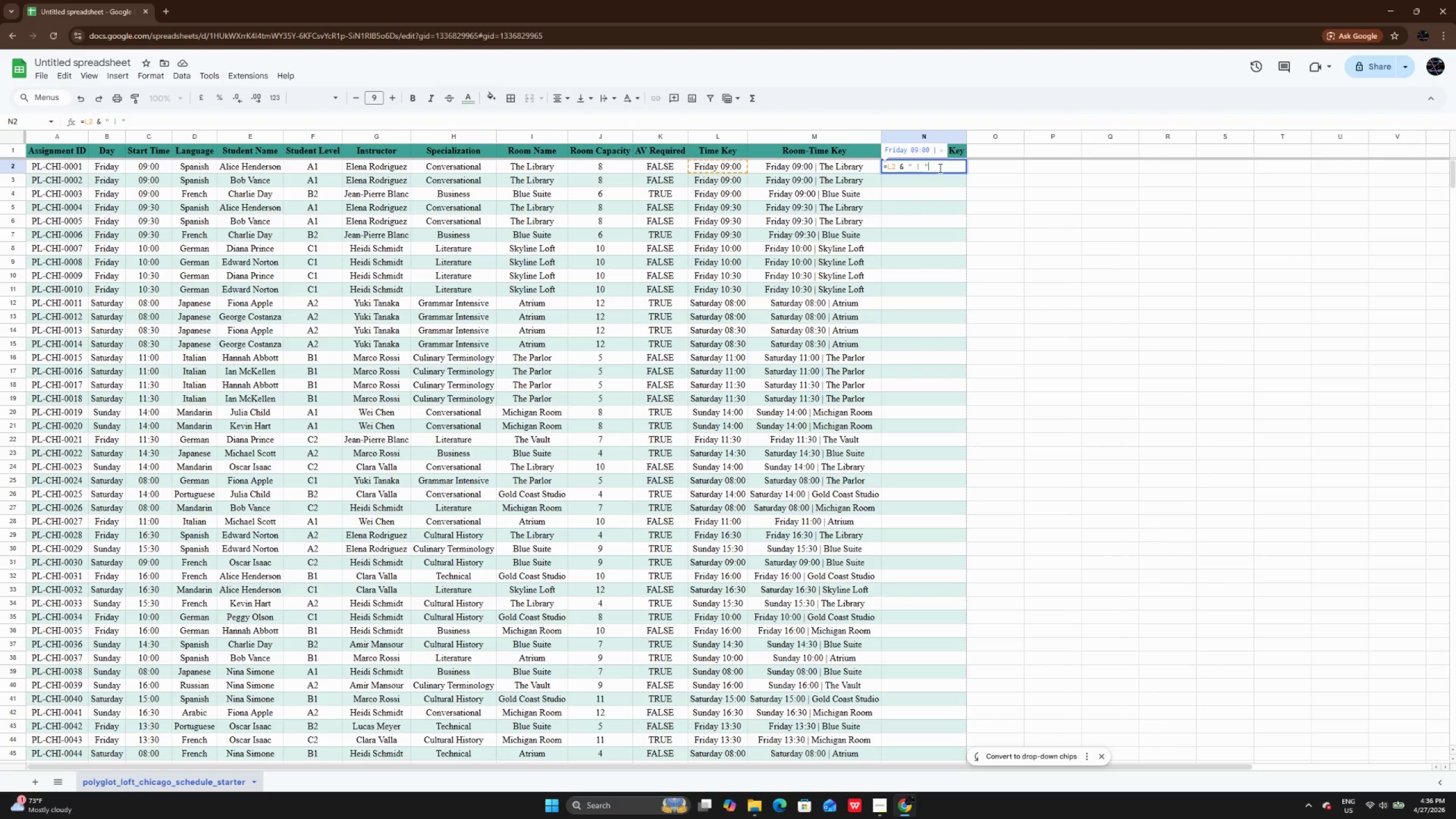 
type( )
key(Backspace)
type(& )
key(Backspace)
key(Backspace)
type( & g)
key(Backspace)
type(G2)
 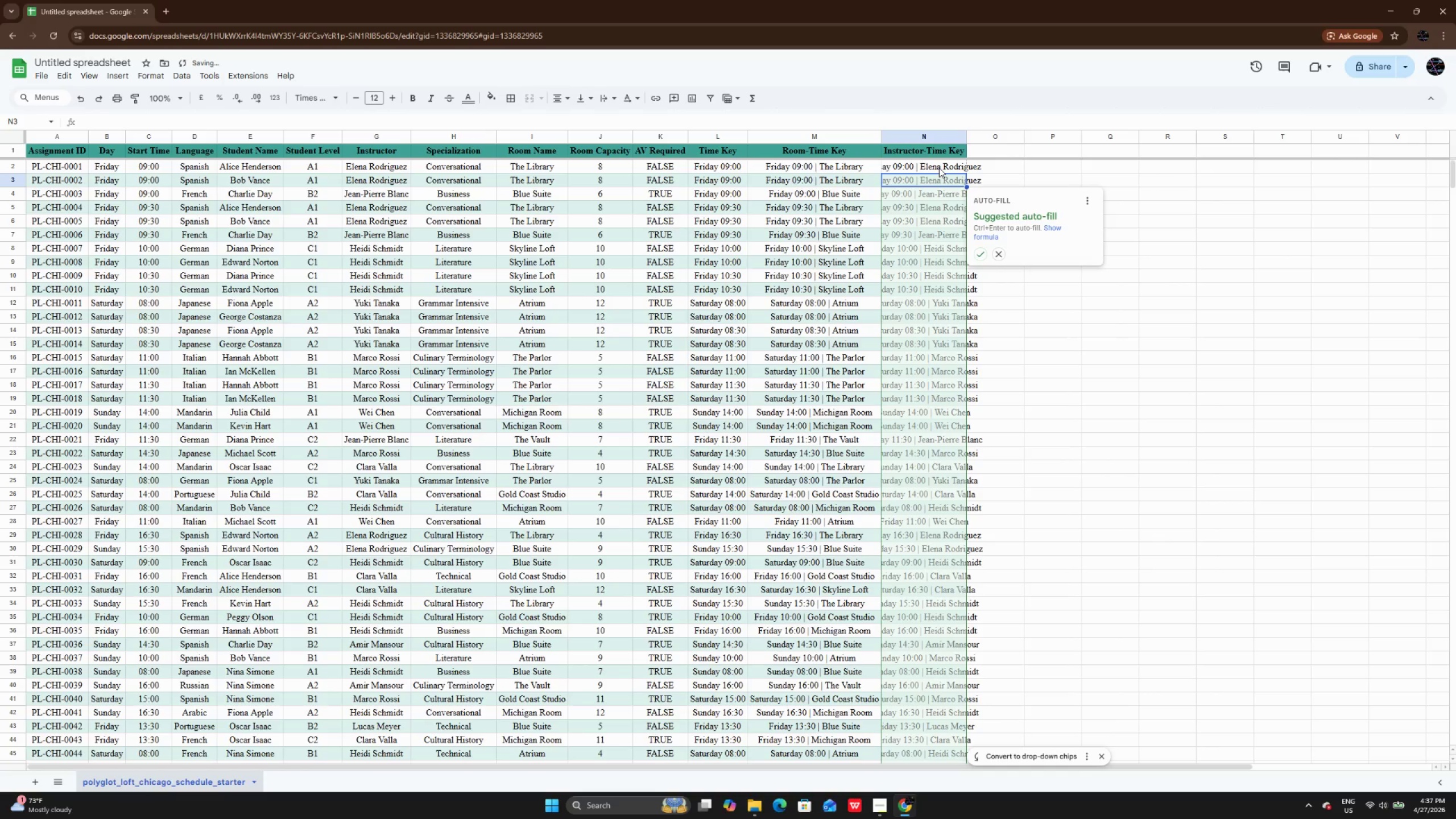 
 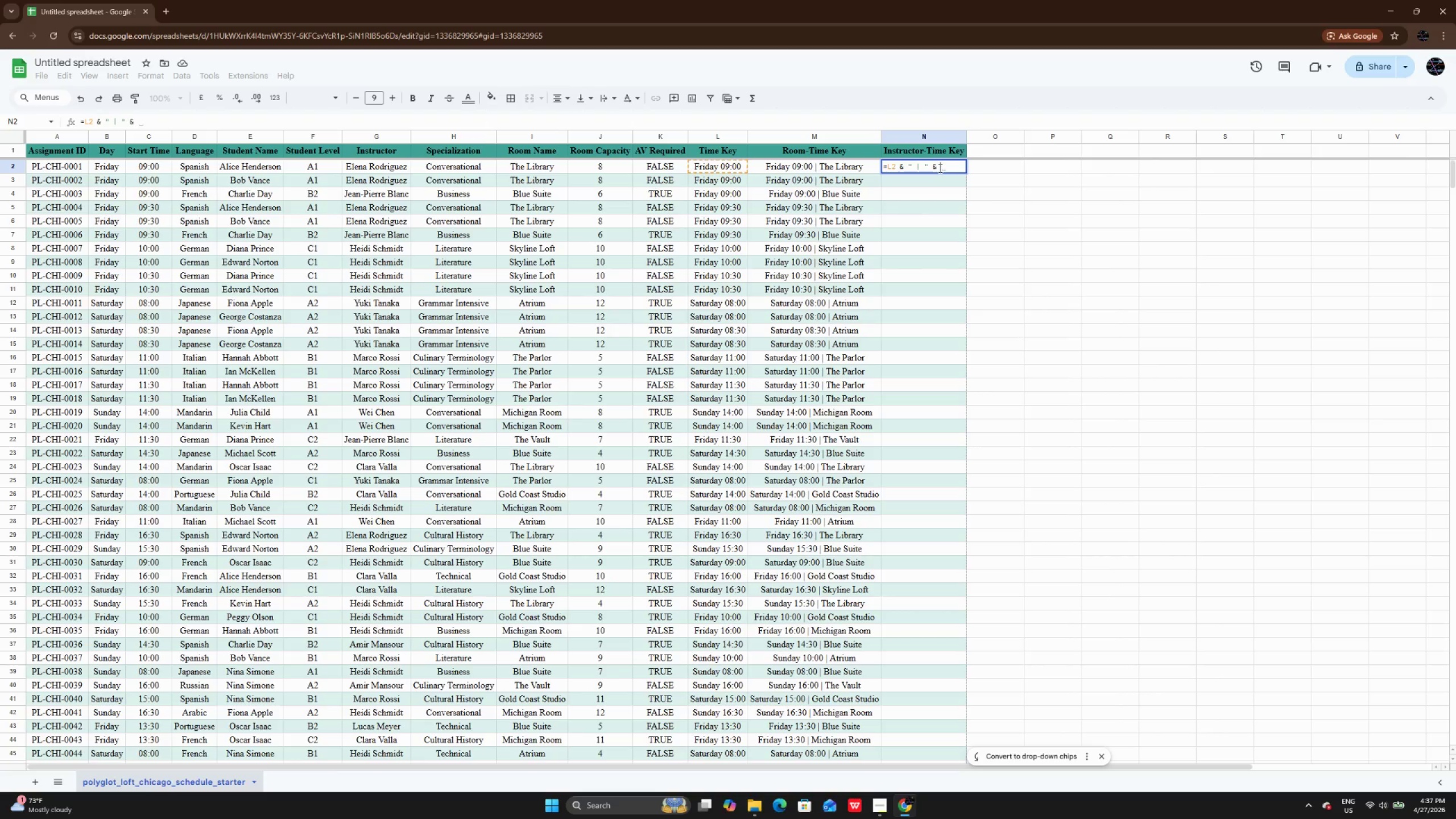 
key(Enter)
 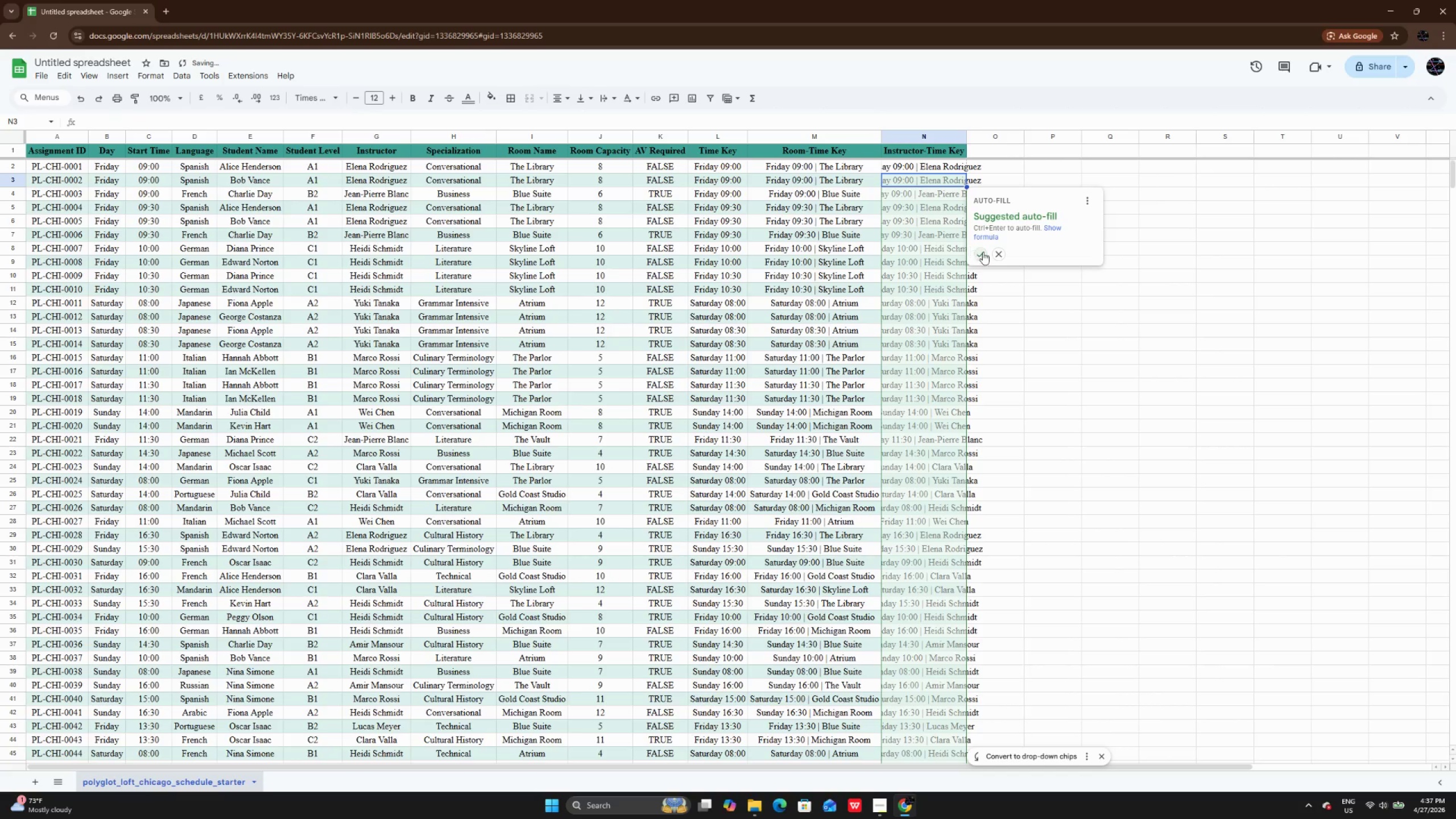 
left_click([987, 253])
 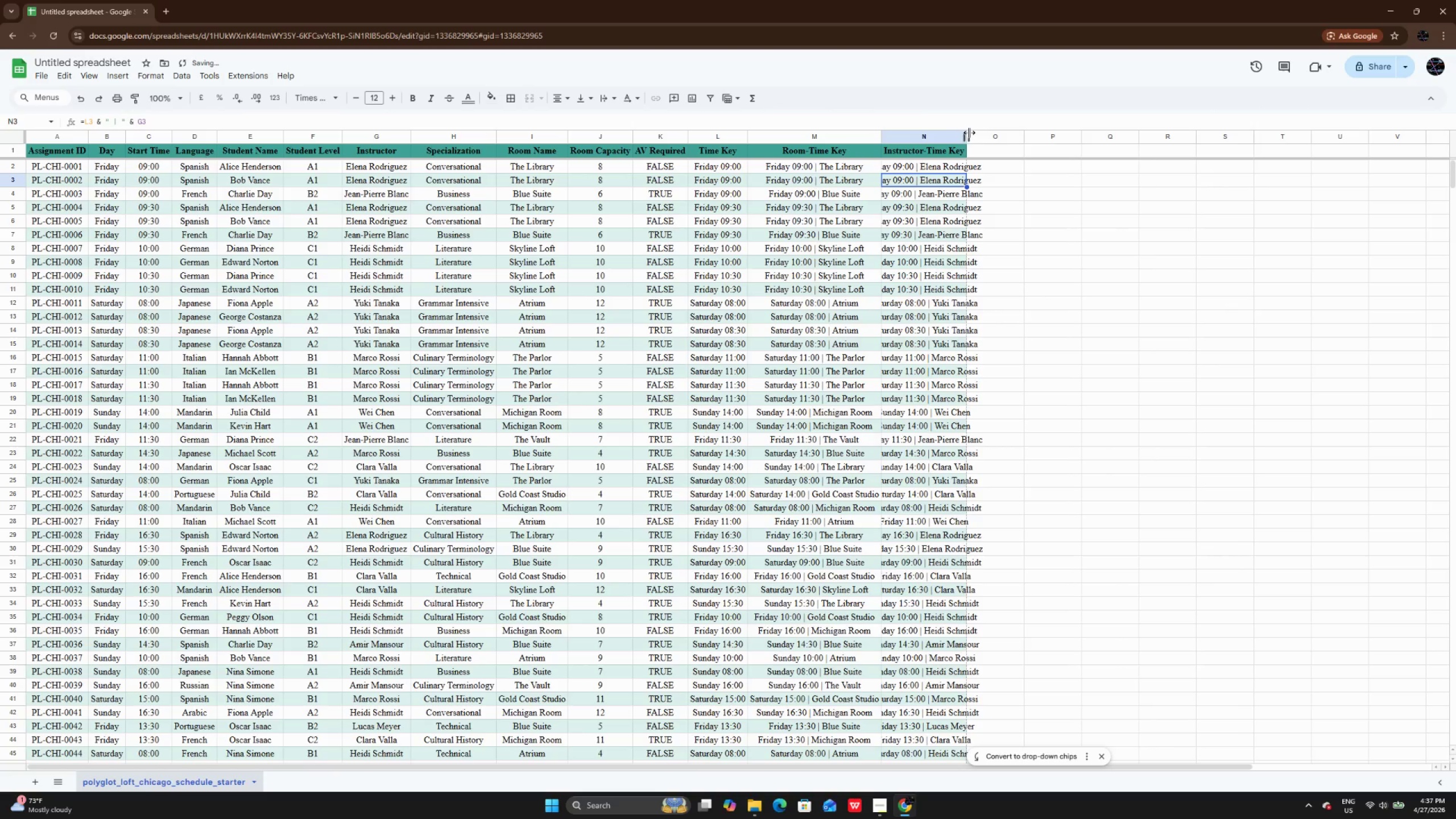 
left_click([970, 131])
 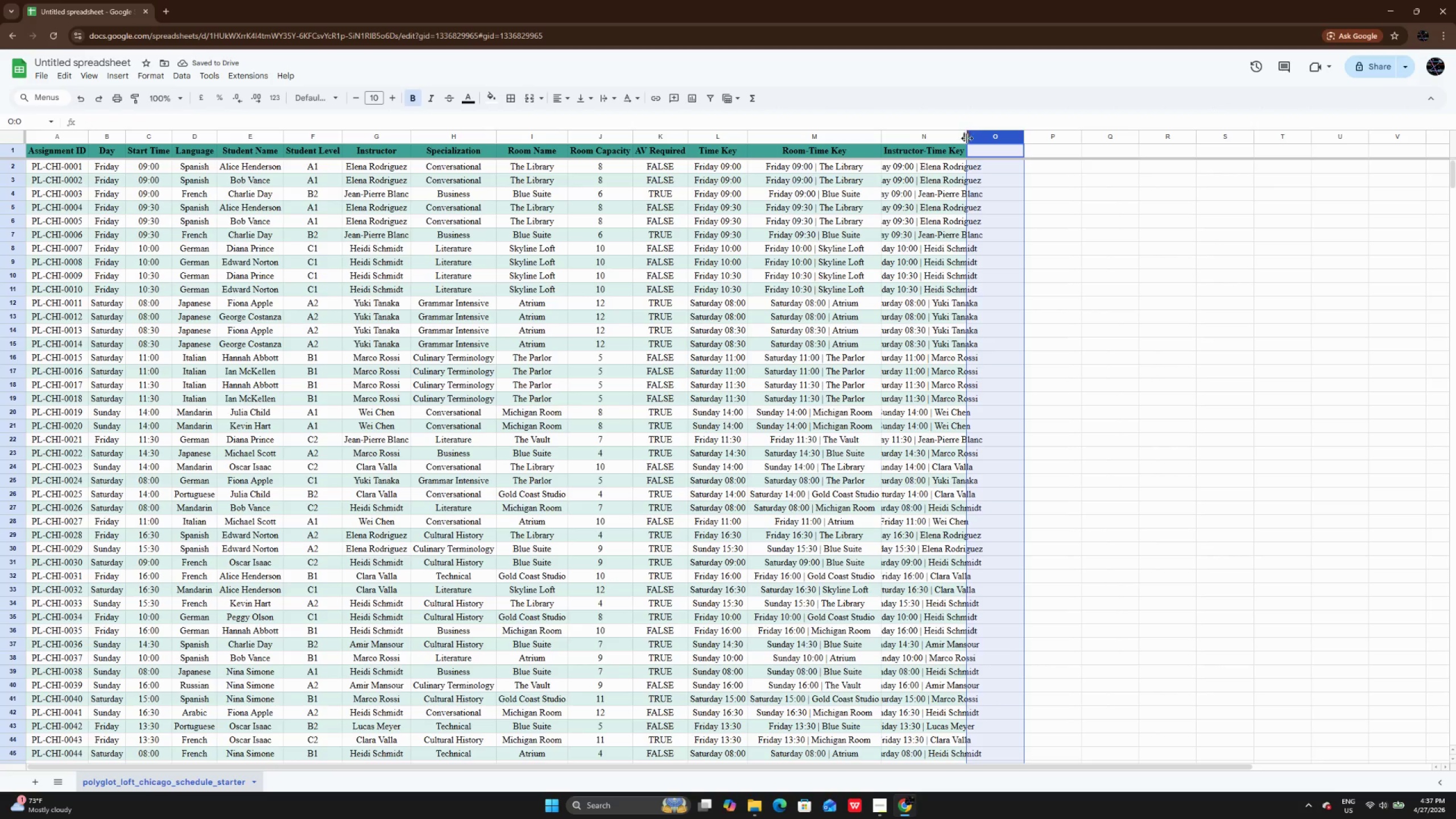 
double_click([967, 138])
 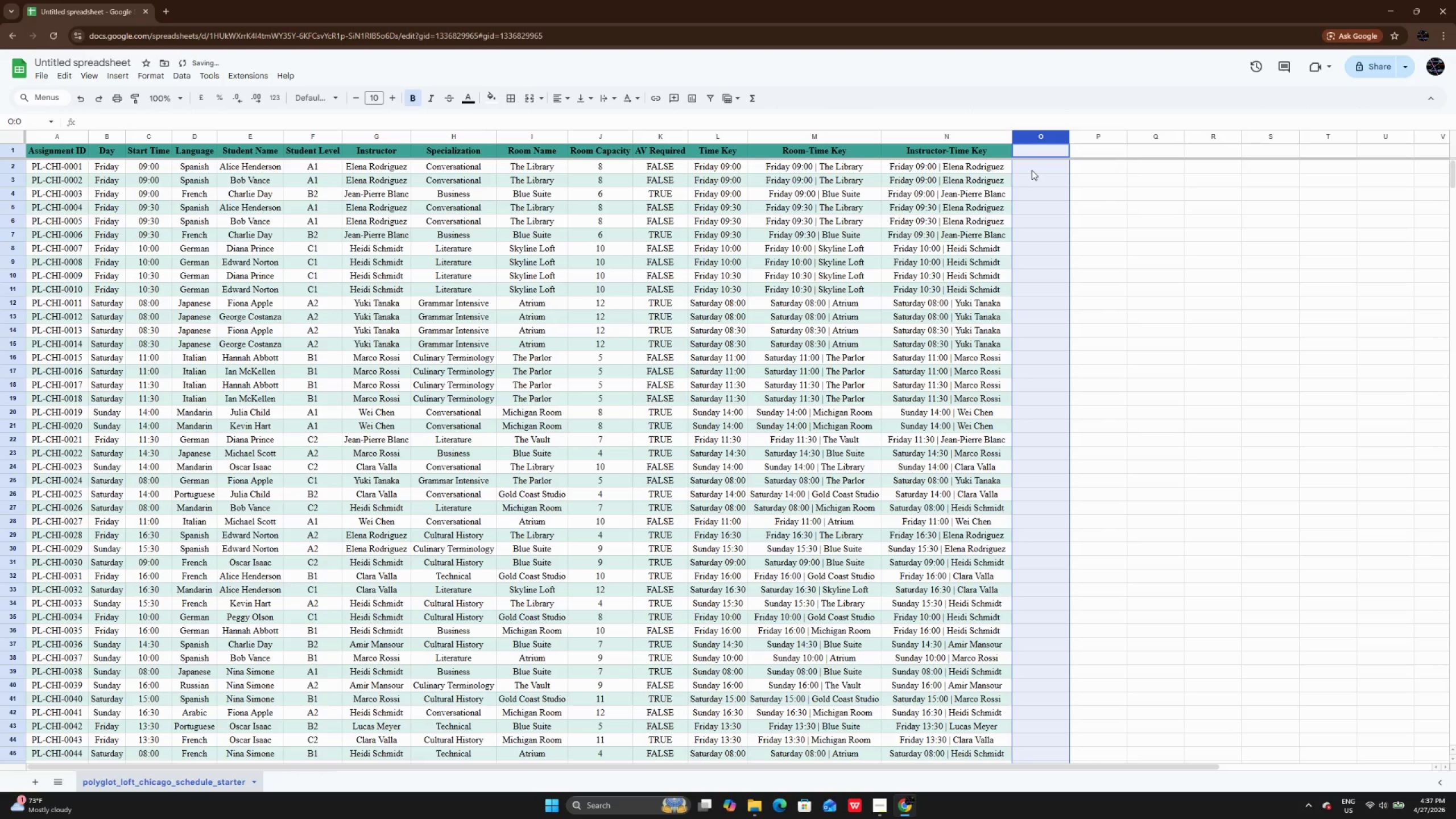 
left_click([1033, 168])
 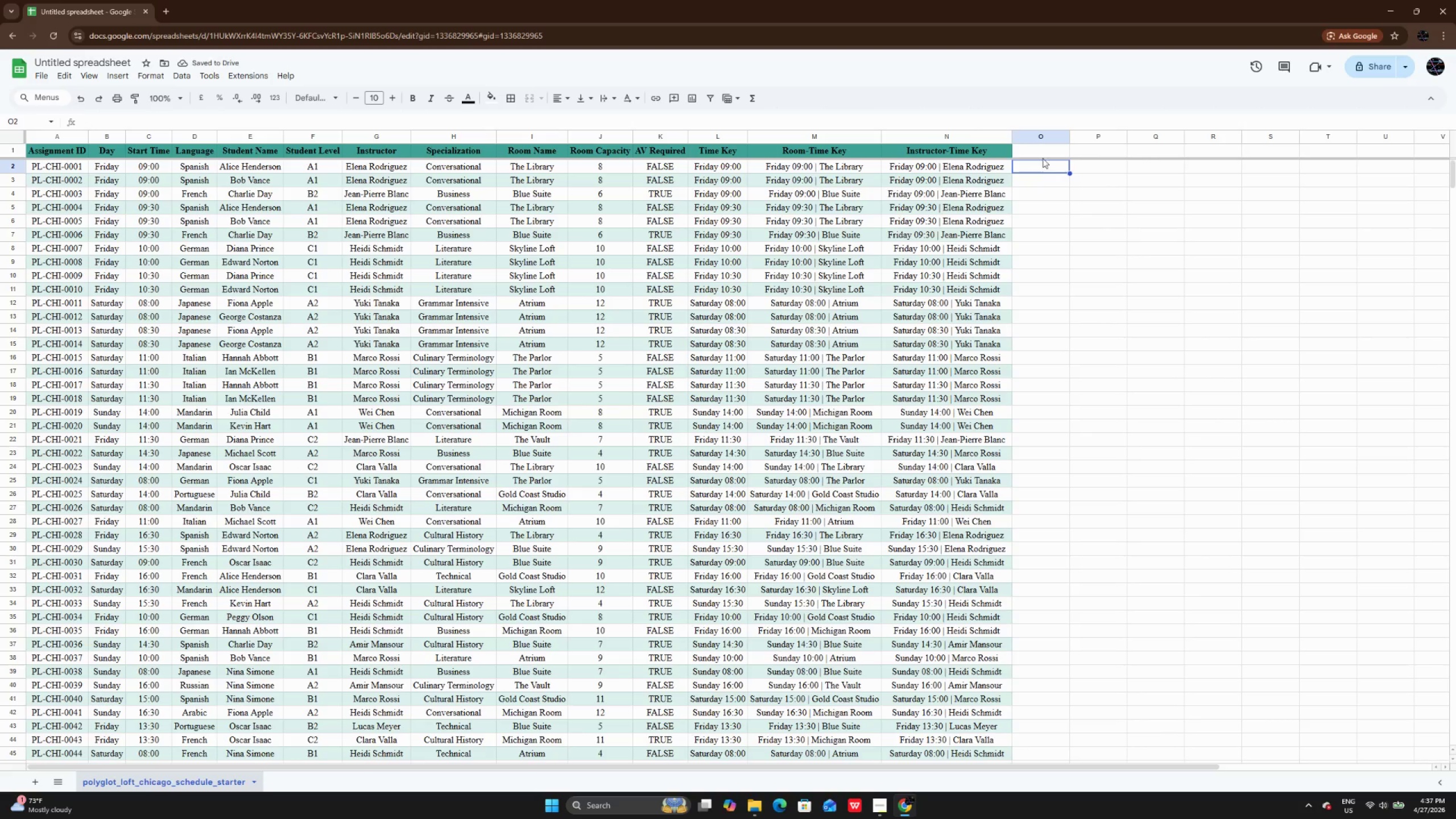 
wait(5.52)
 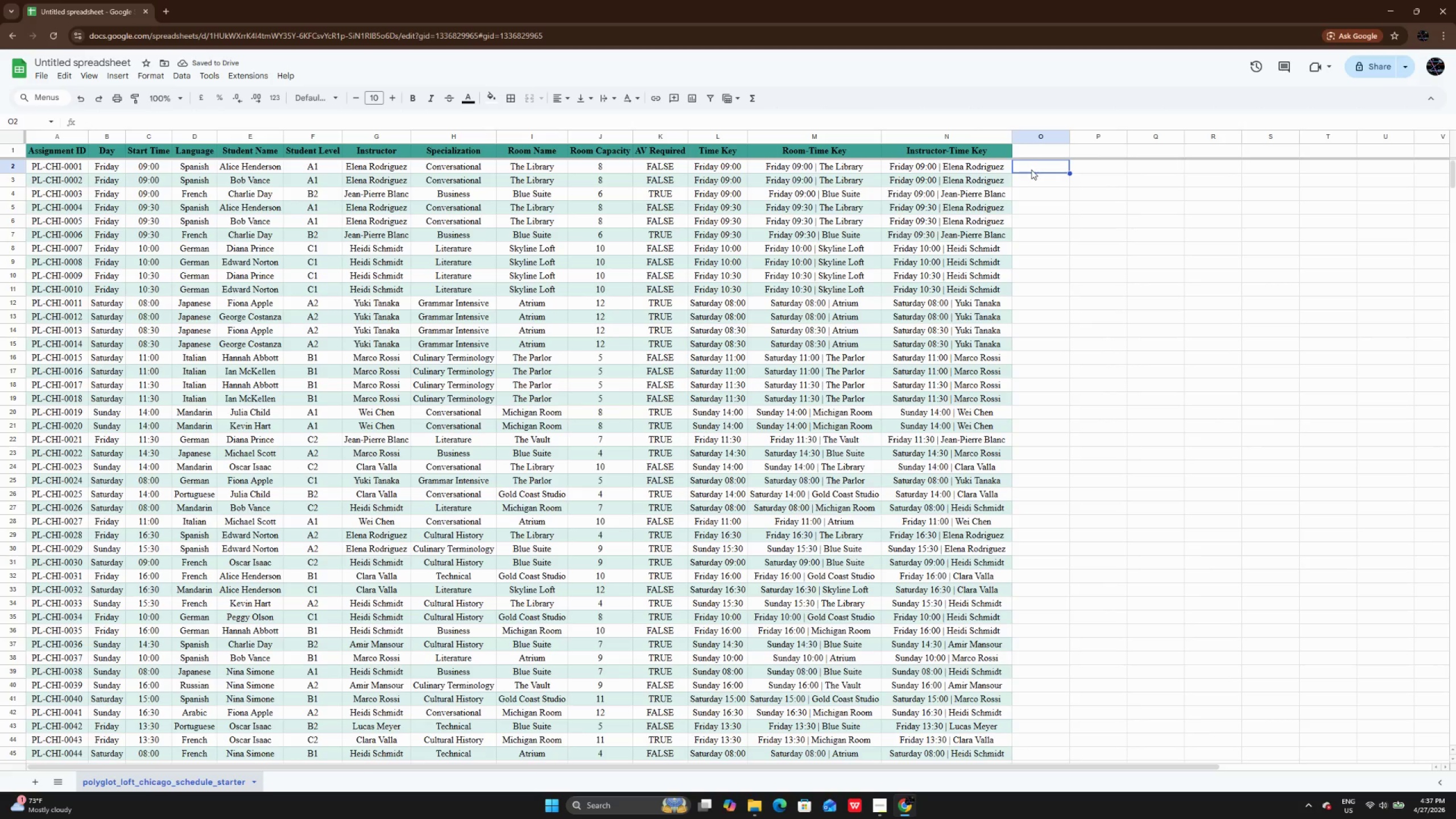 
double_click([1029, 154])
 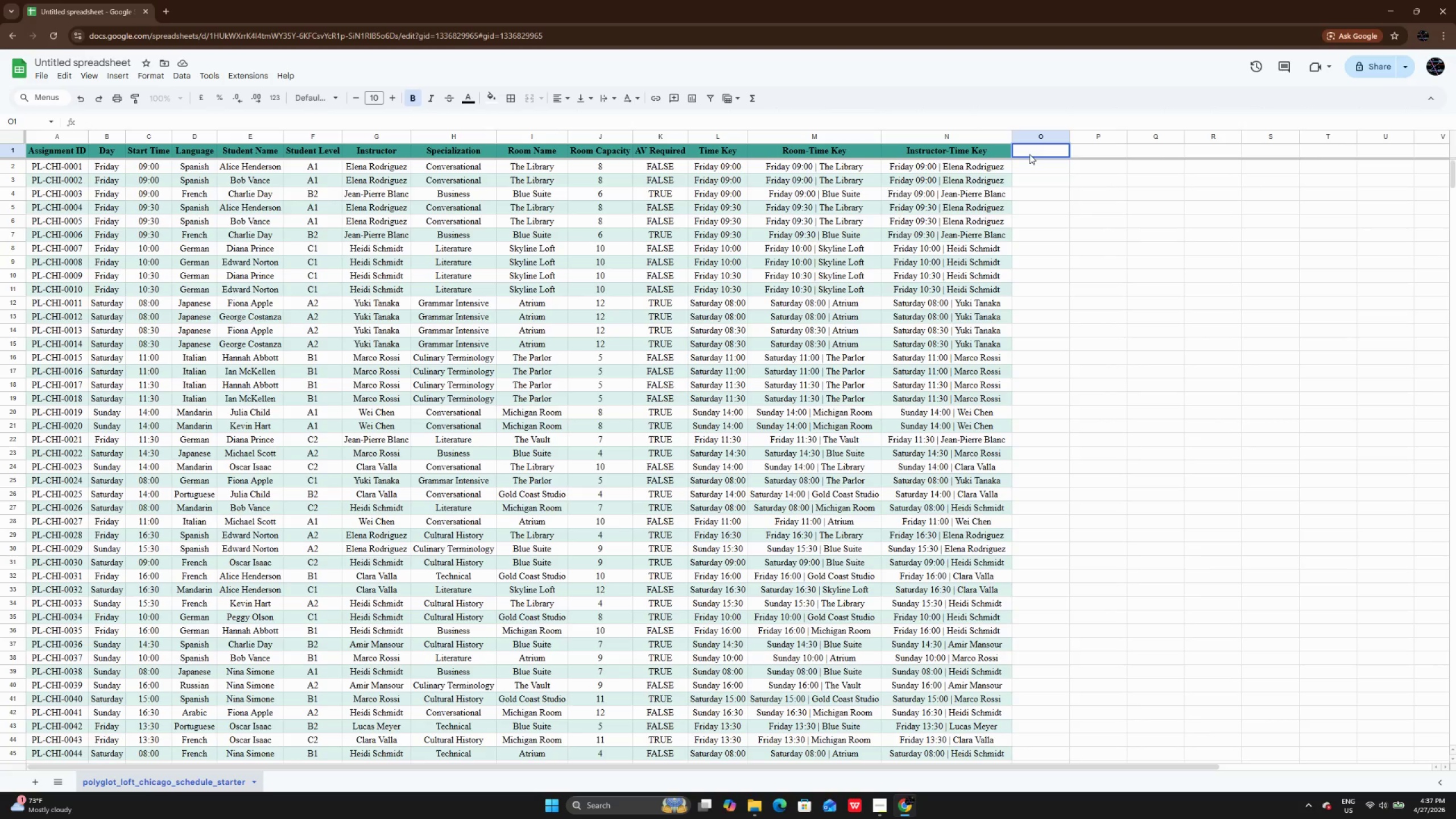 
type(Student )
 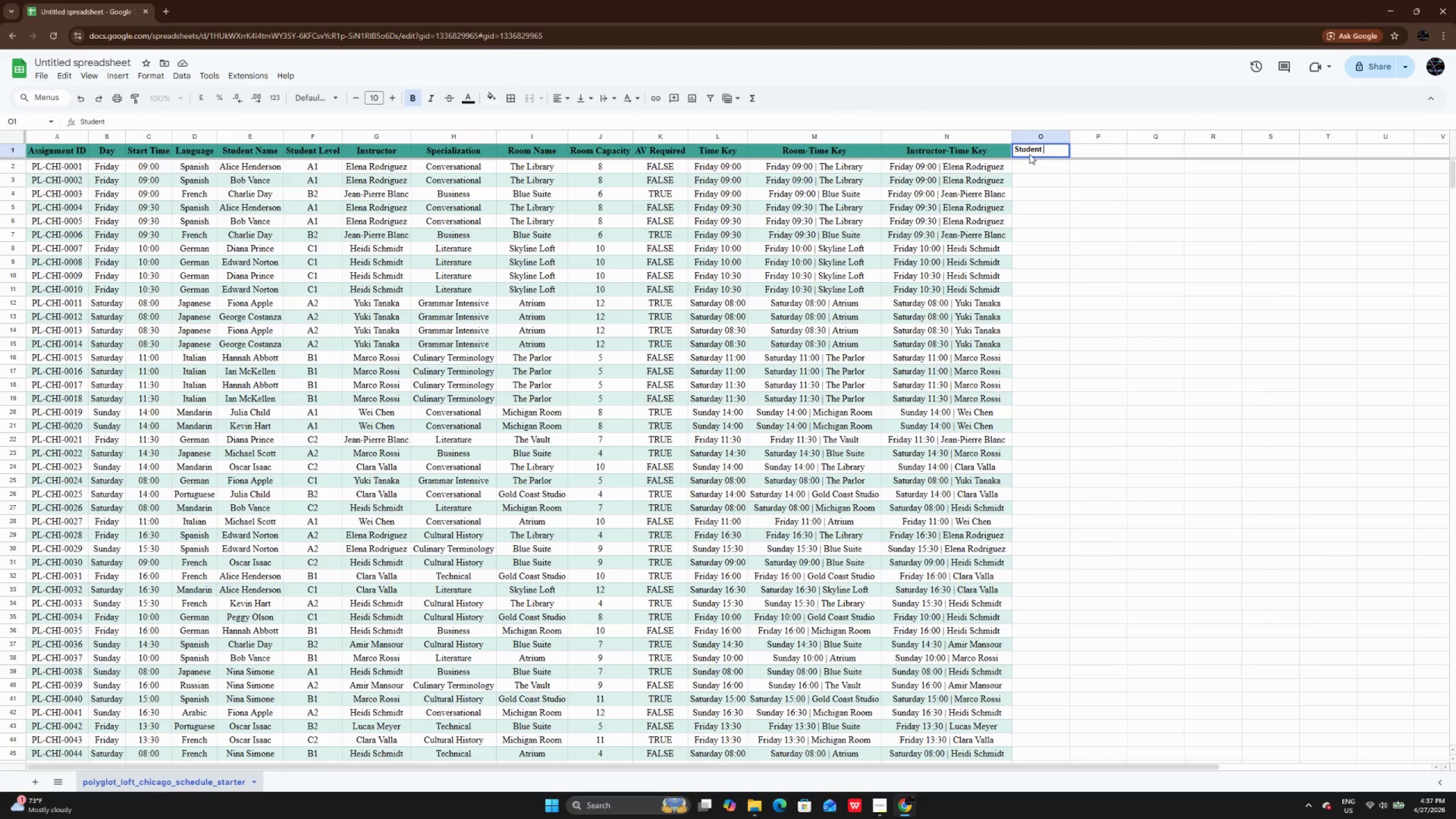 
key(Backspace)
type(-t)
key(Backspace)
type(Time Ket)
key(Backspace)
type(y)
 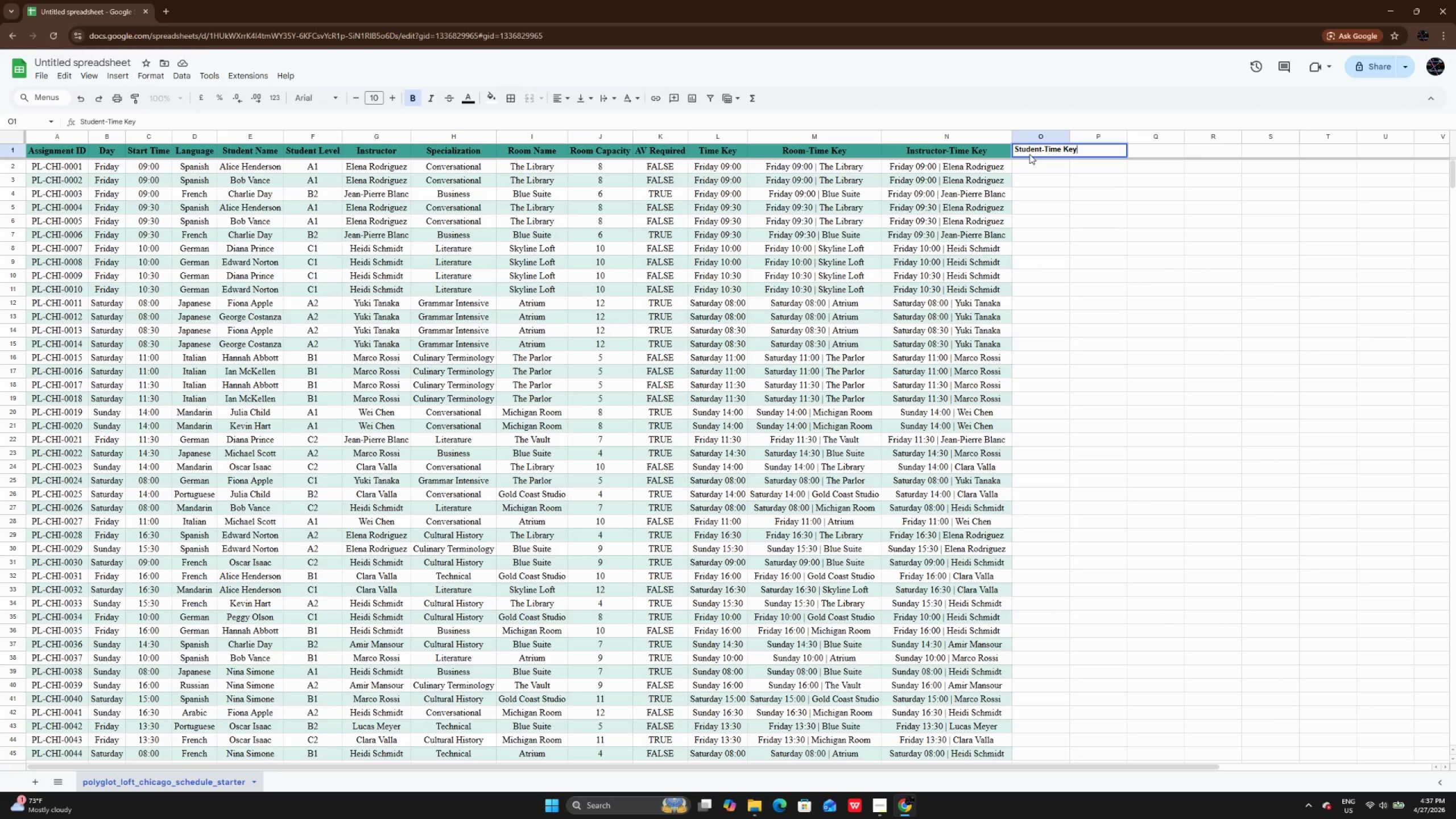 
key(Enter)
 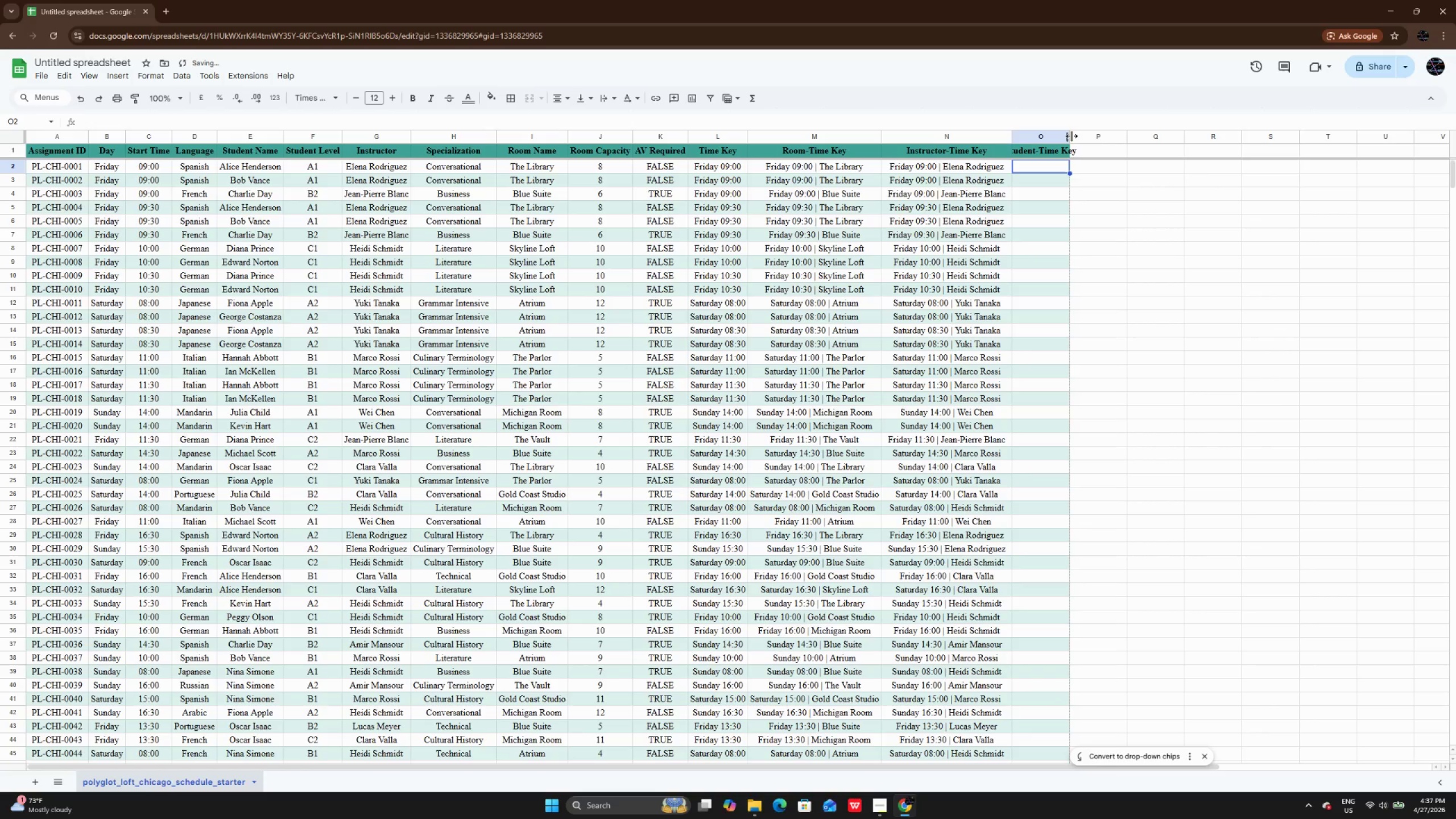 
double_click([1072, 136])
 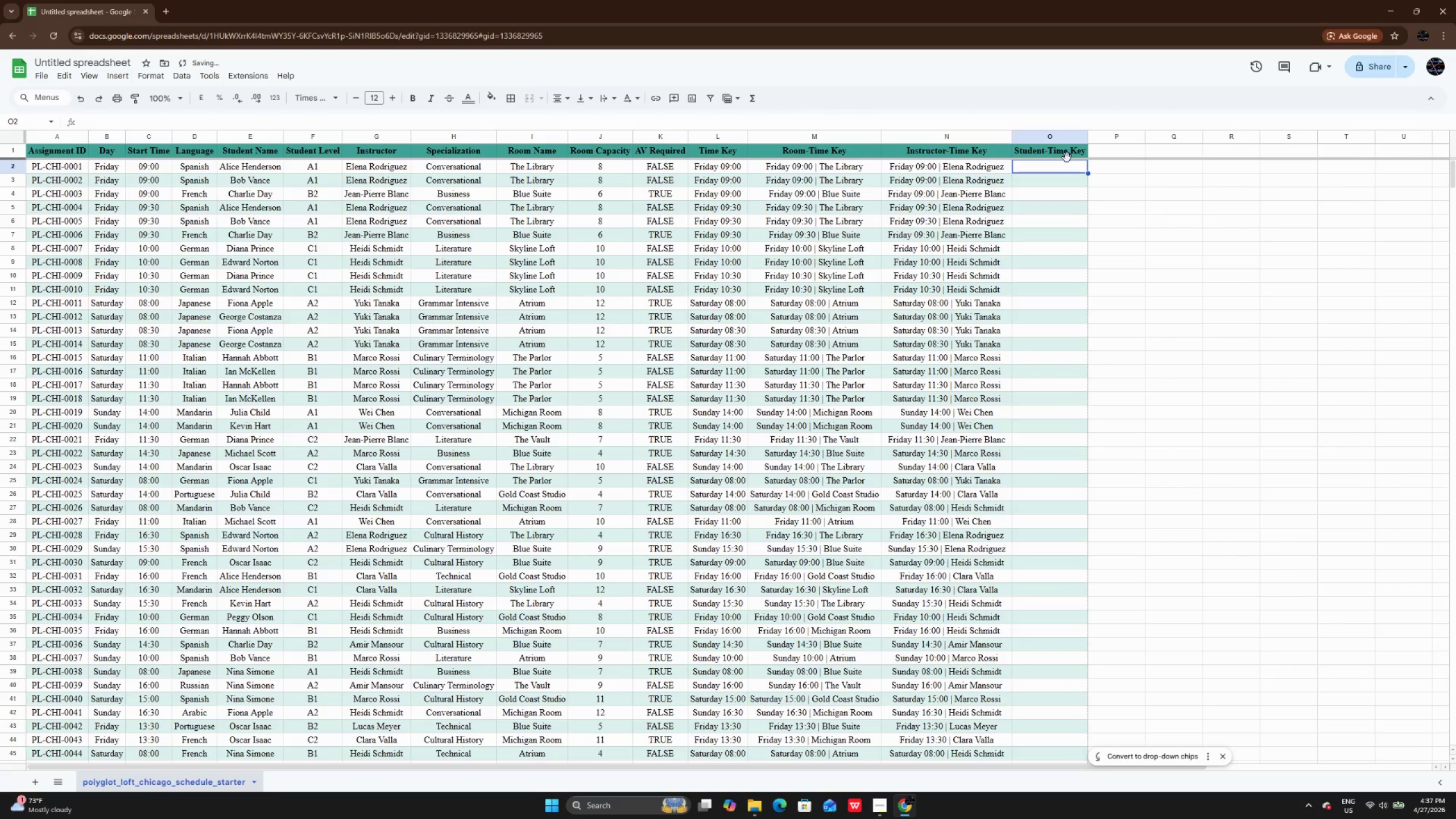 
left_click([1067, 158])
 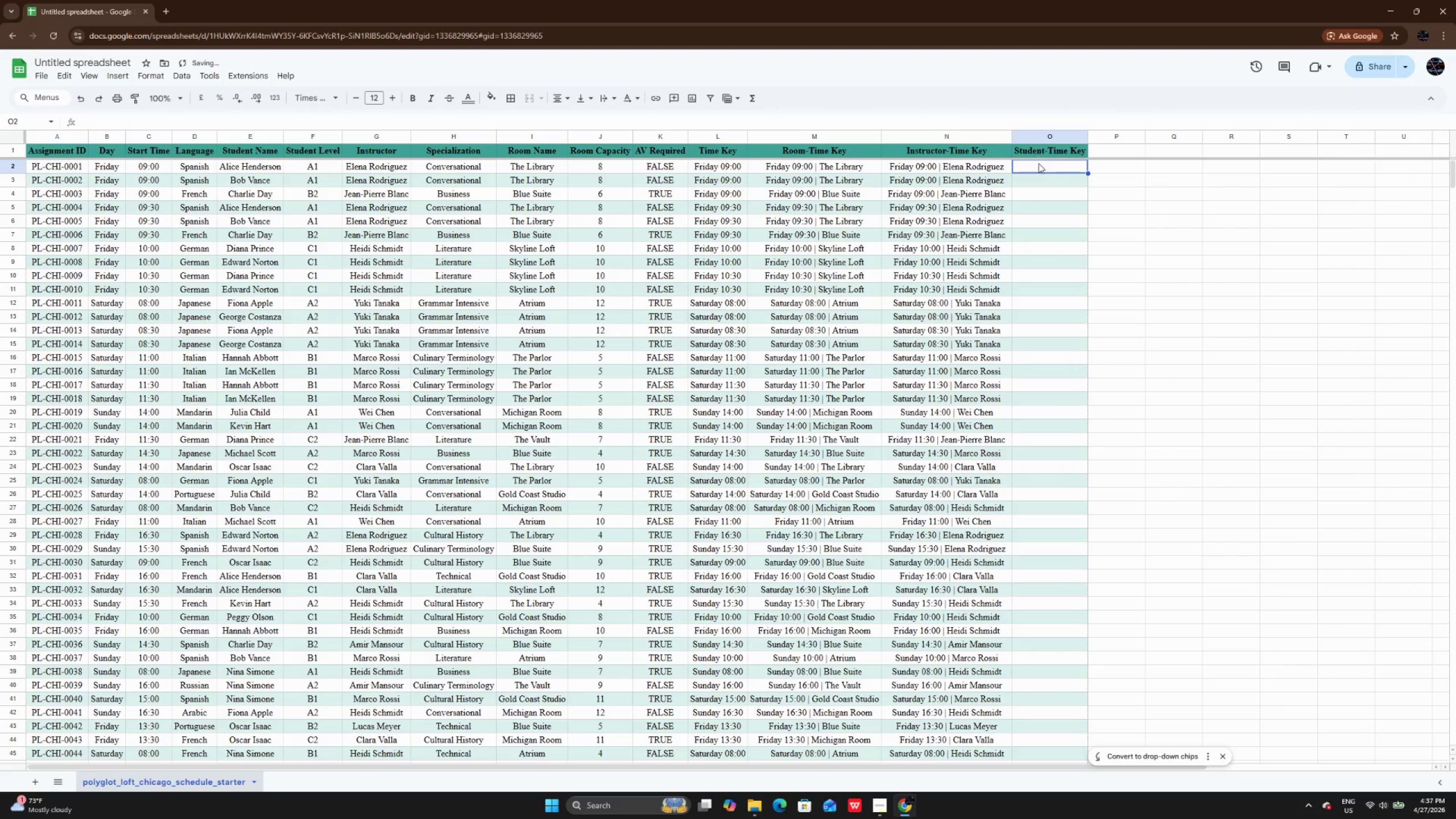 
double_click([1039, 166])
 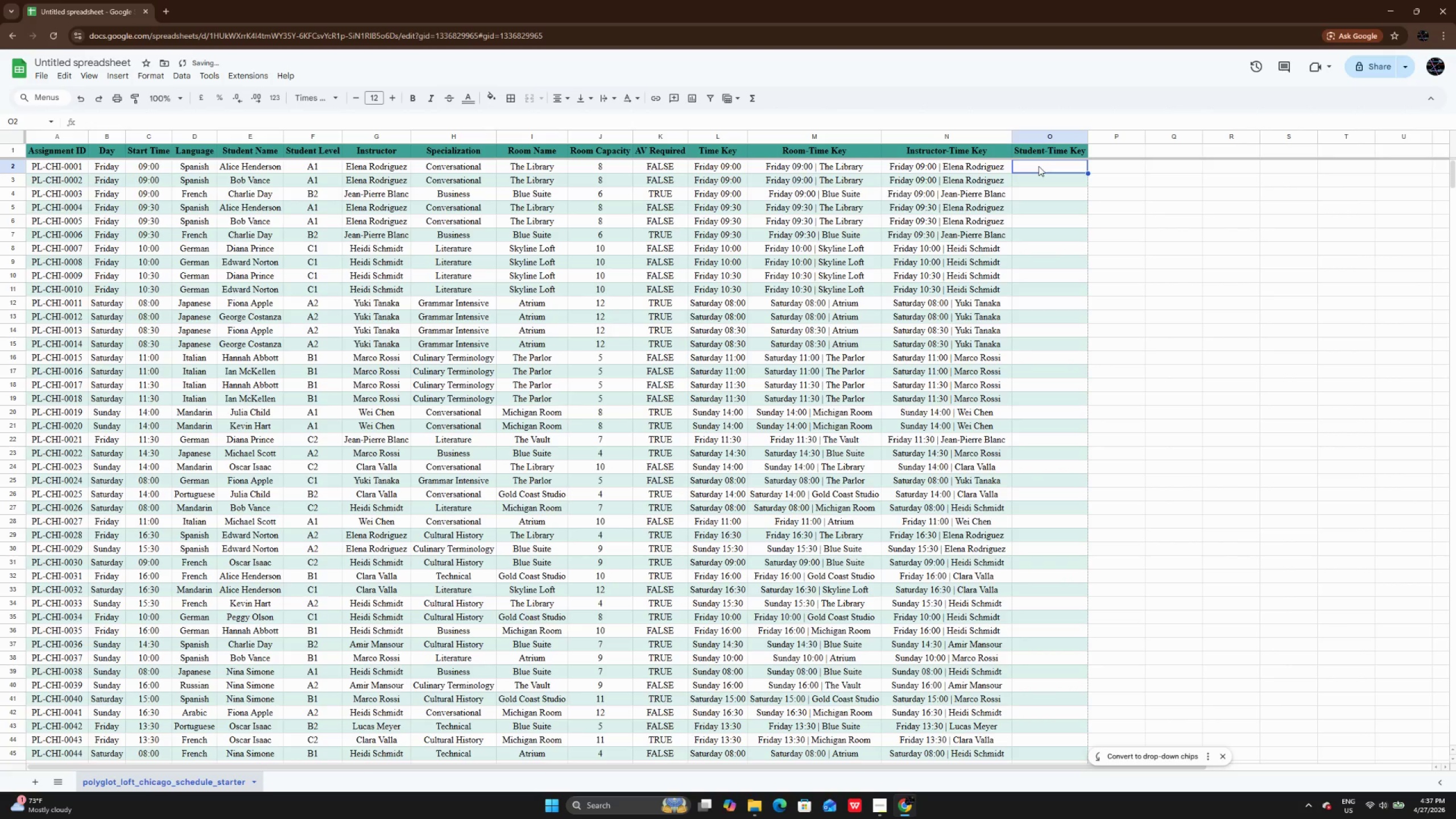 
triple_click([1039, 166])
 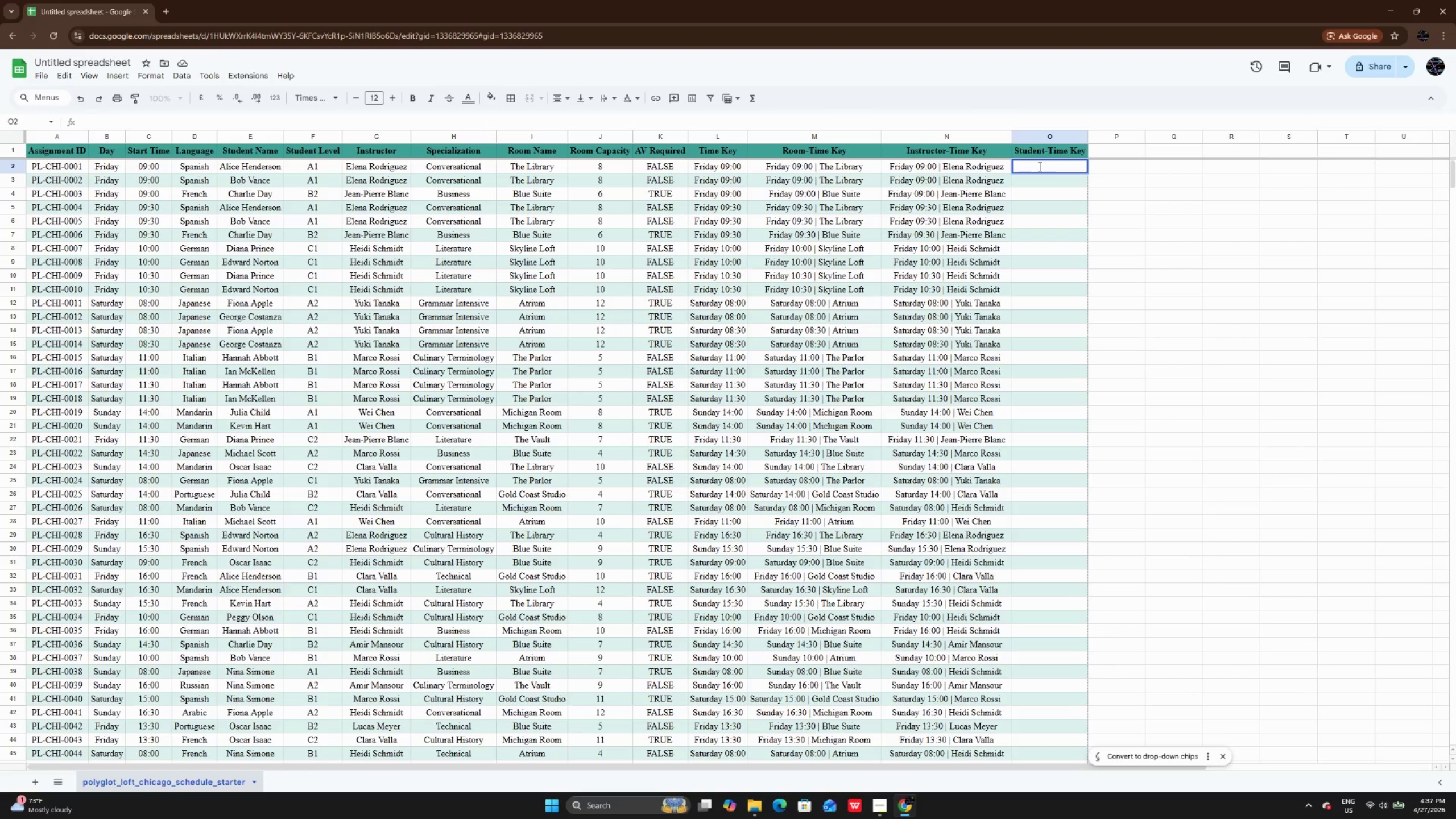 
wait(5.75)
 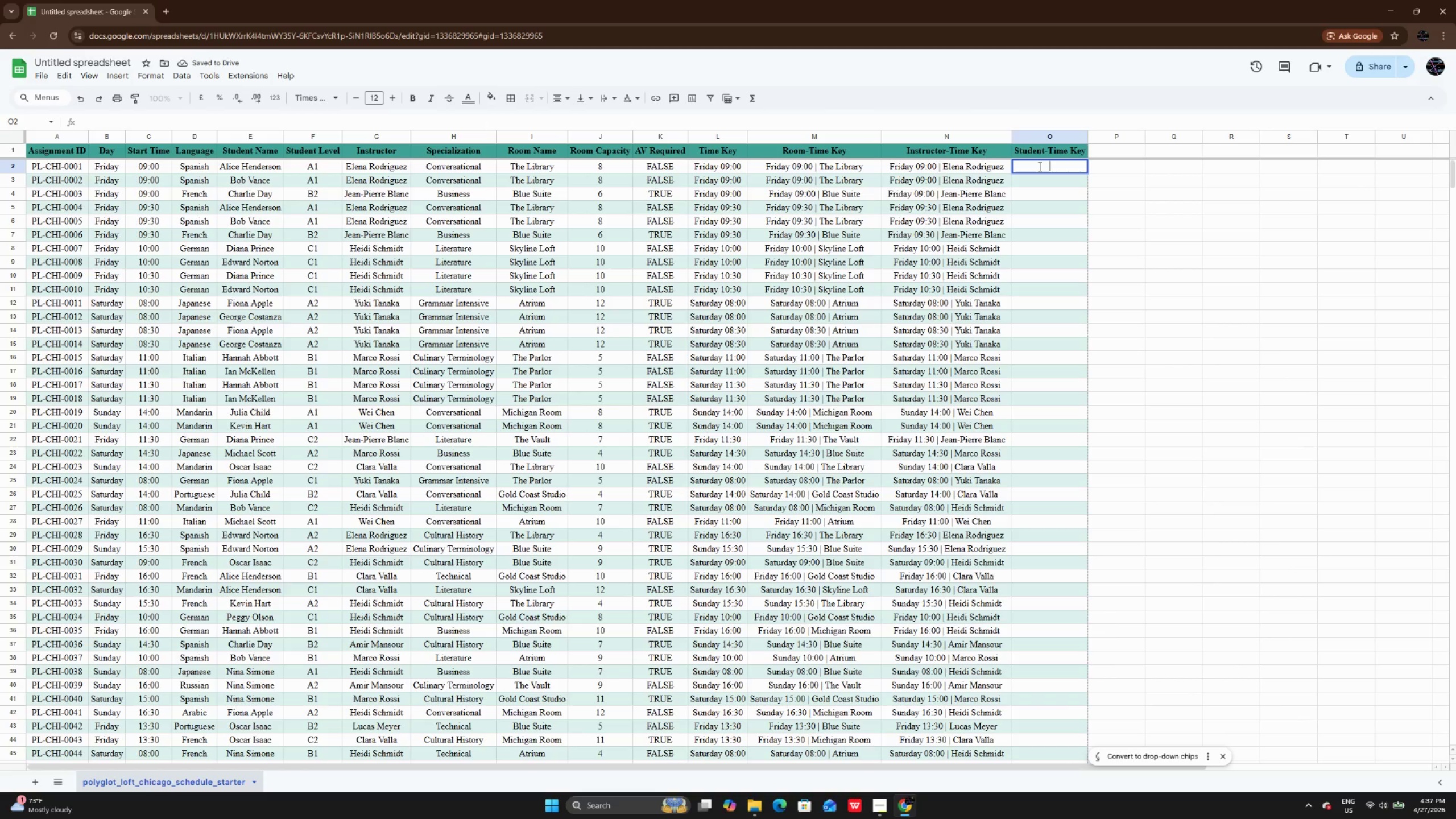 
type(=L2 & "")
 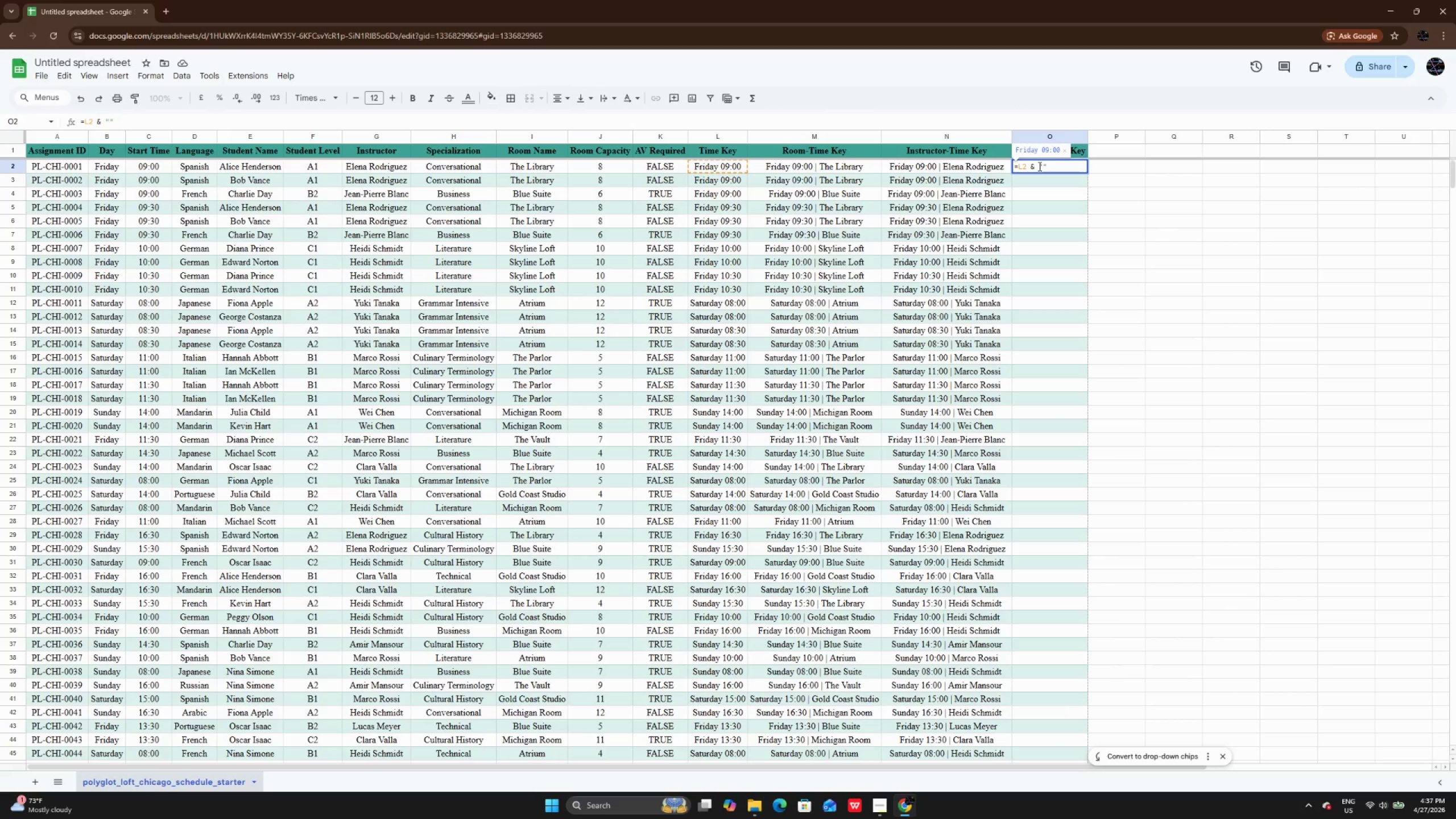 
key(ArrowLeft)
 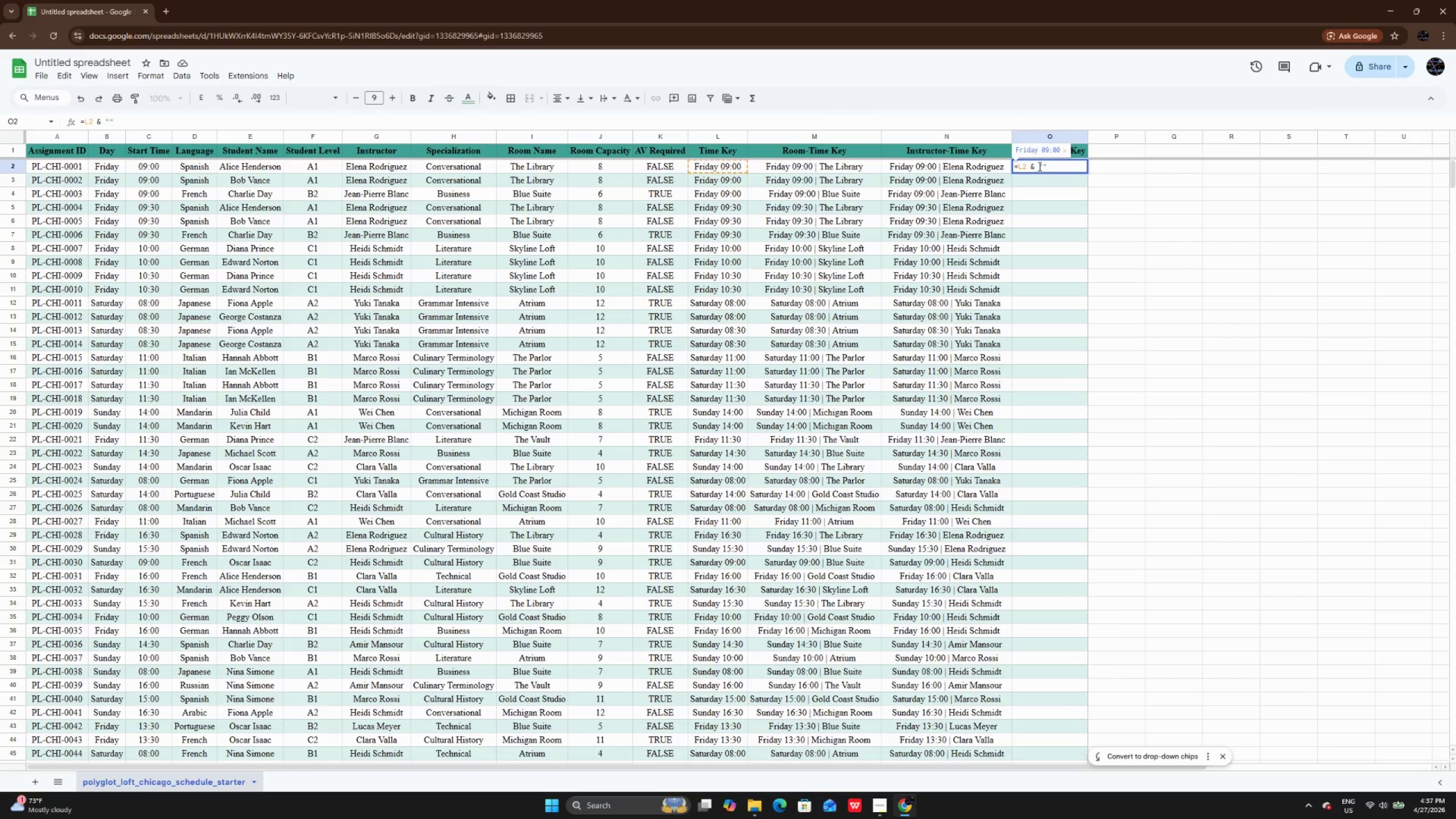 
key(Shift+ShiftRight)
 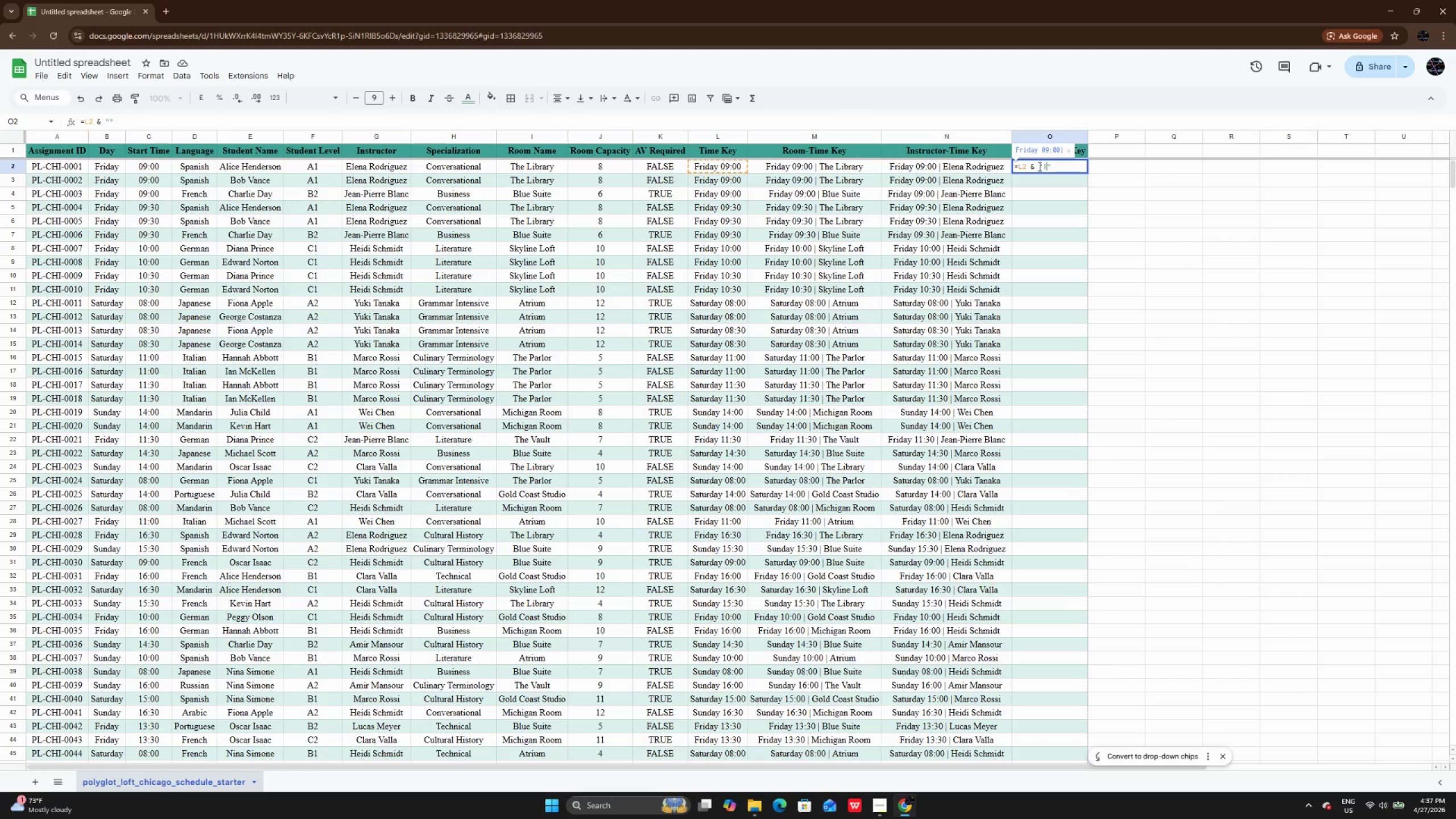 
key(Shift+Backslash)
 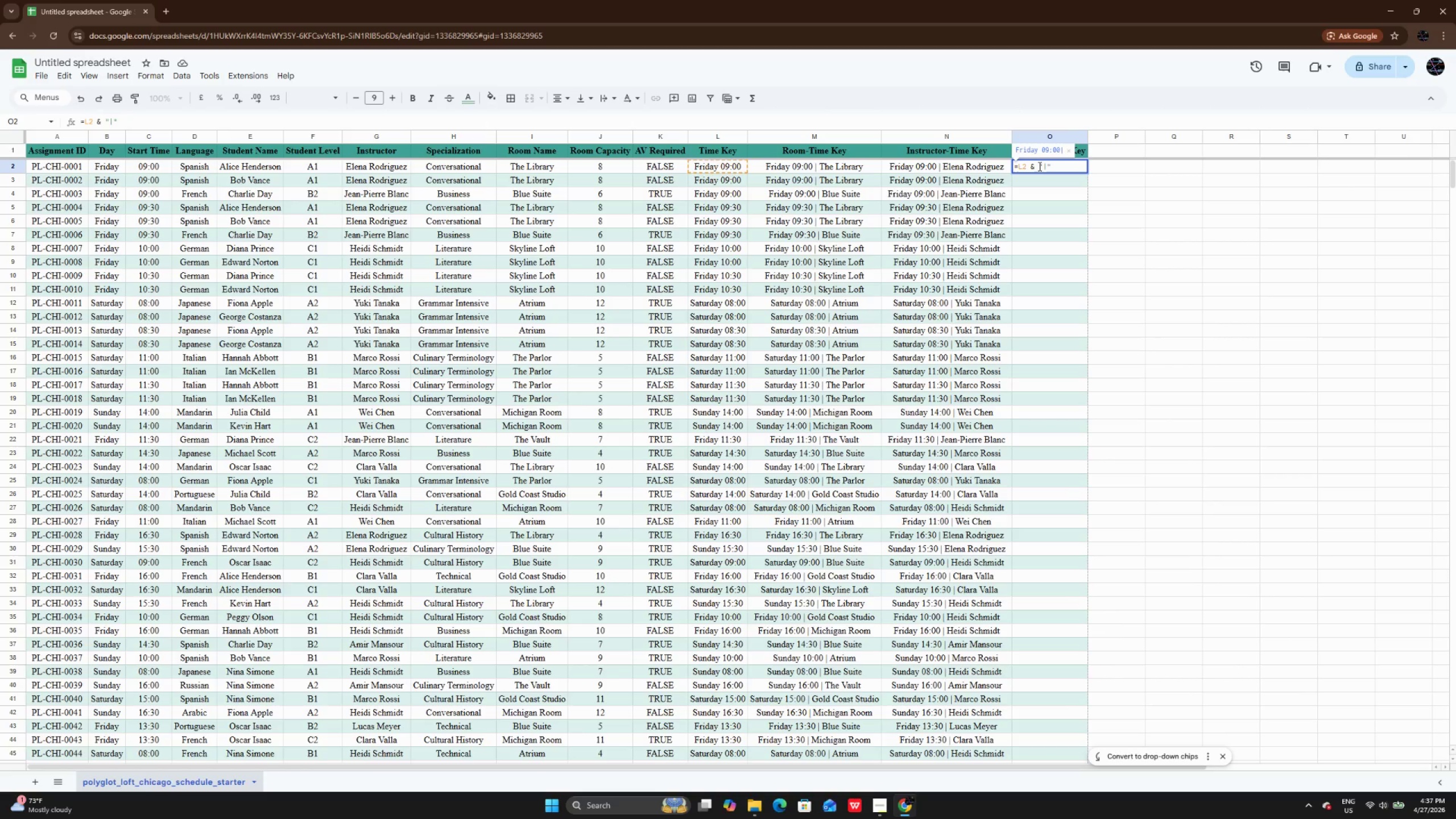 
key(Space)
 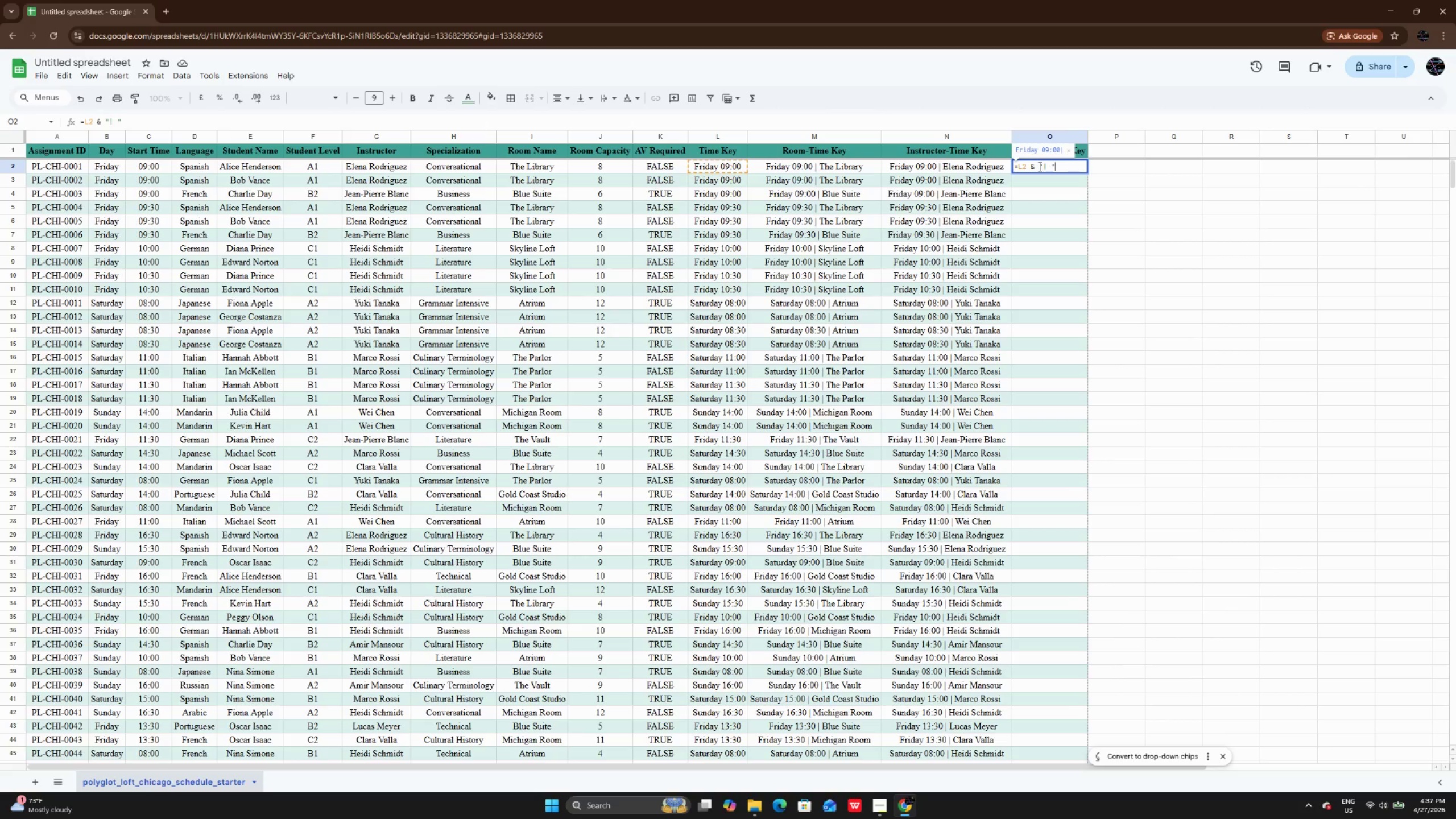 
key(ArrowRight)
 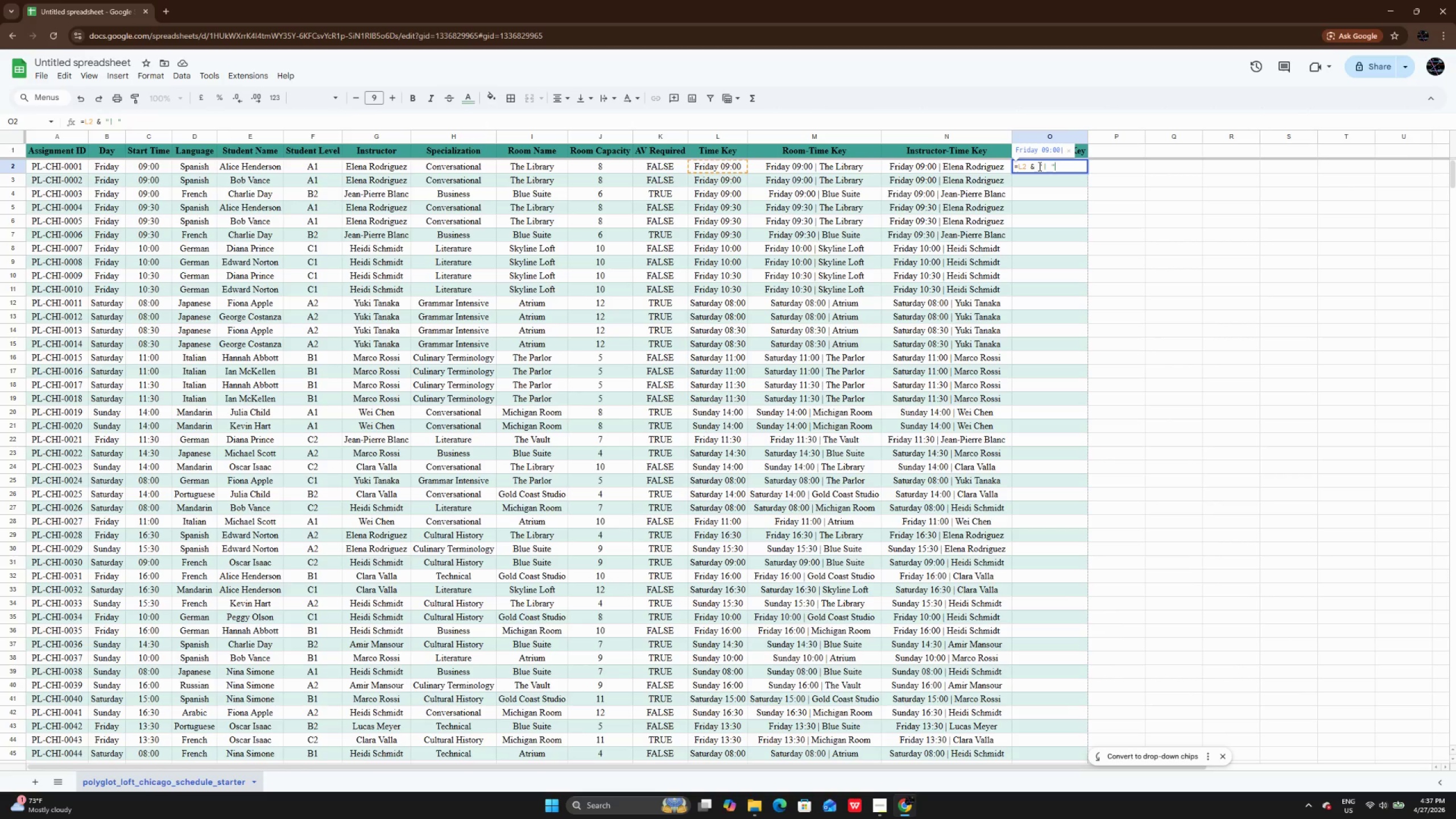 
type($)
key(Backspace)
type( &e2)
key(Backspace)
key(Backspace)
type( e2)
key(Backspace)
key(Backspace)
type(E2)
 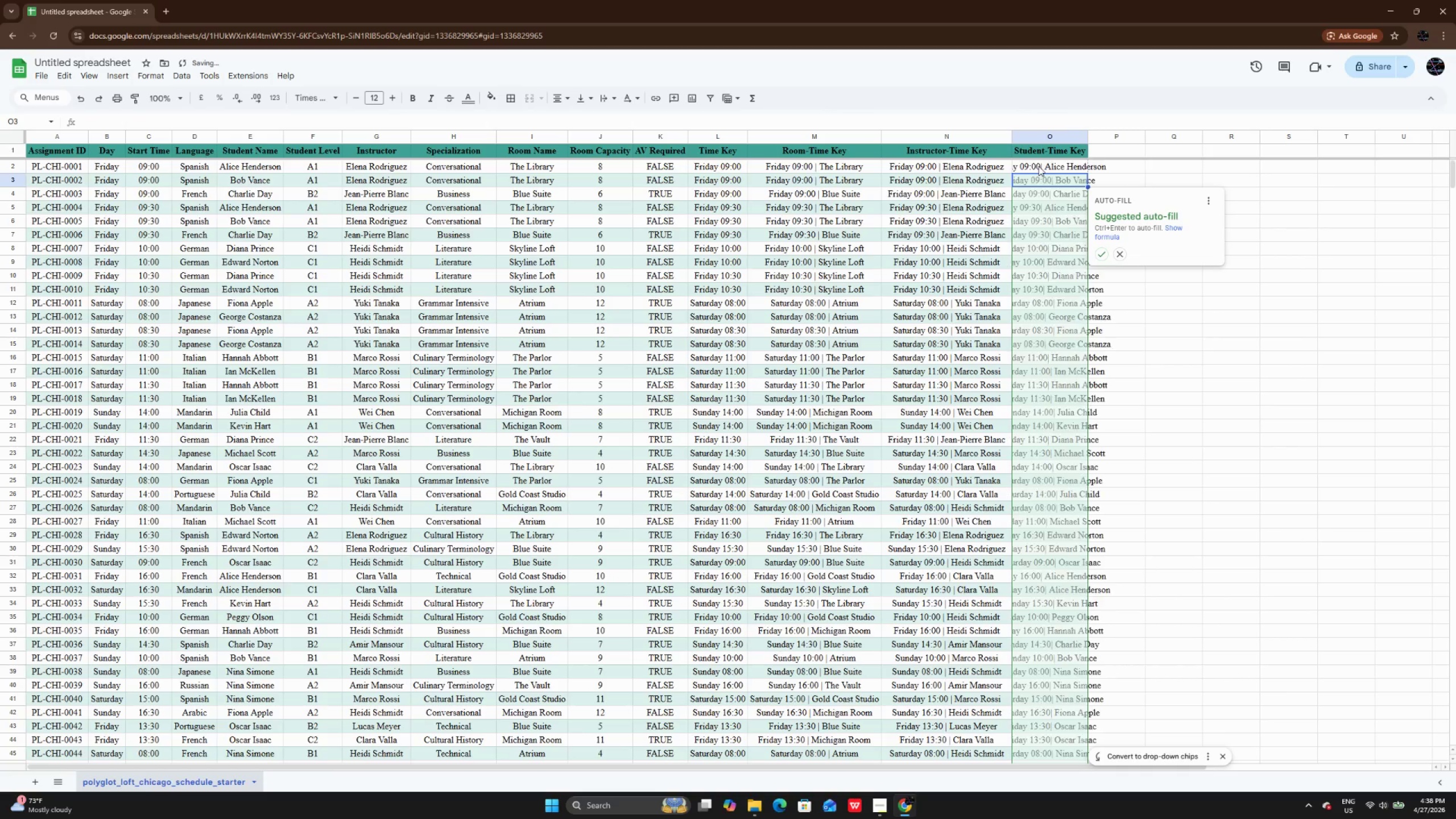 
 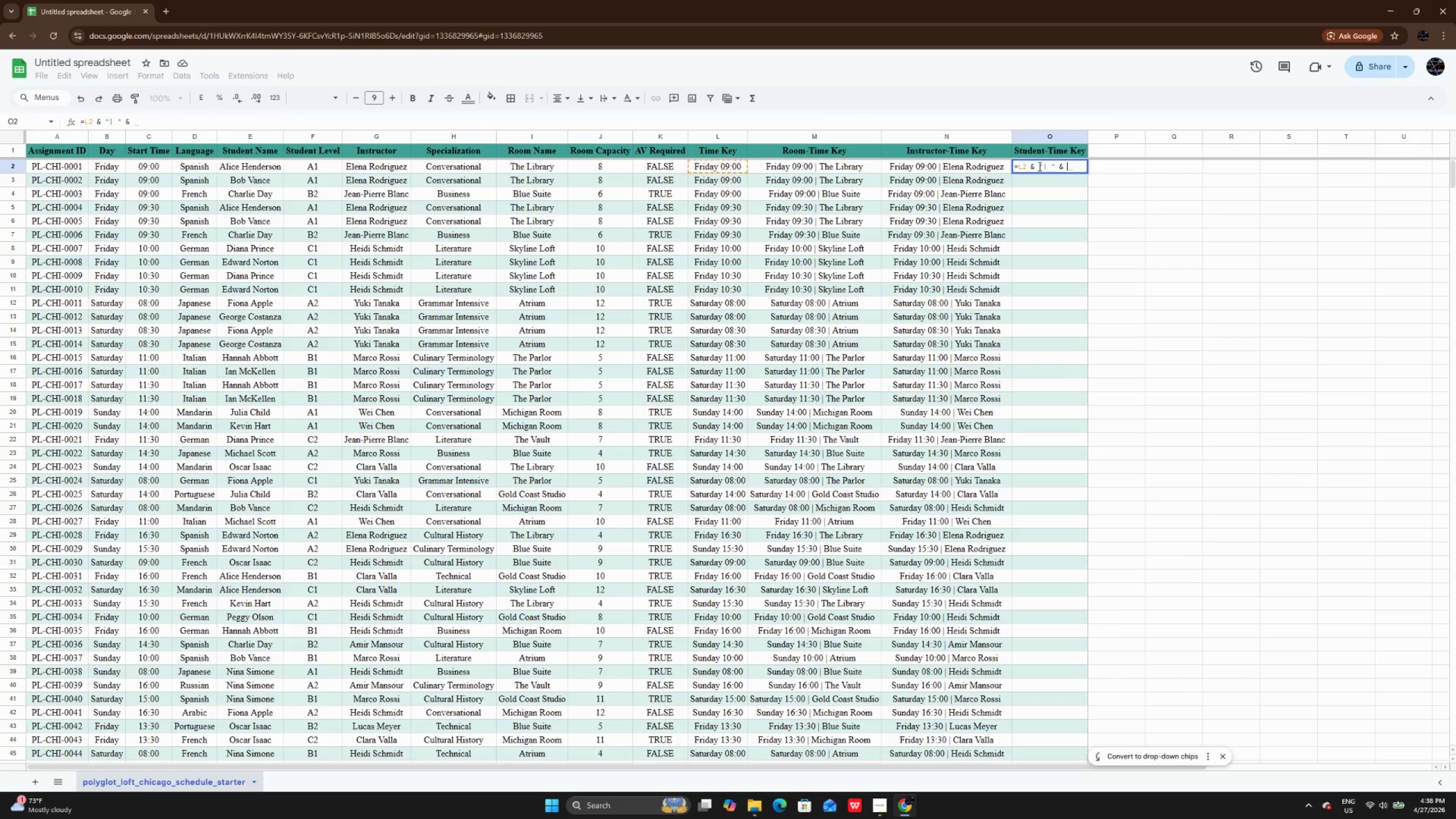 
key(Enter)
 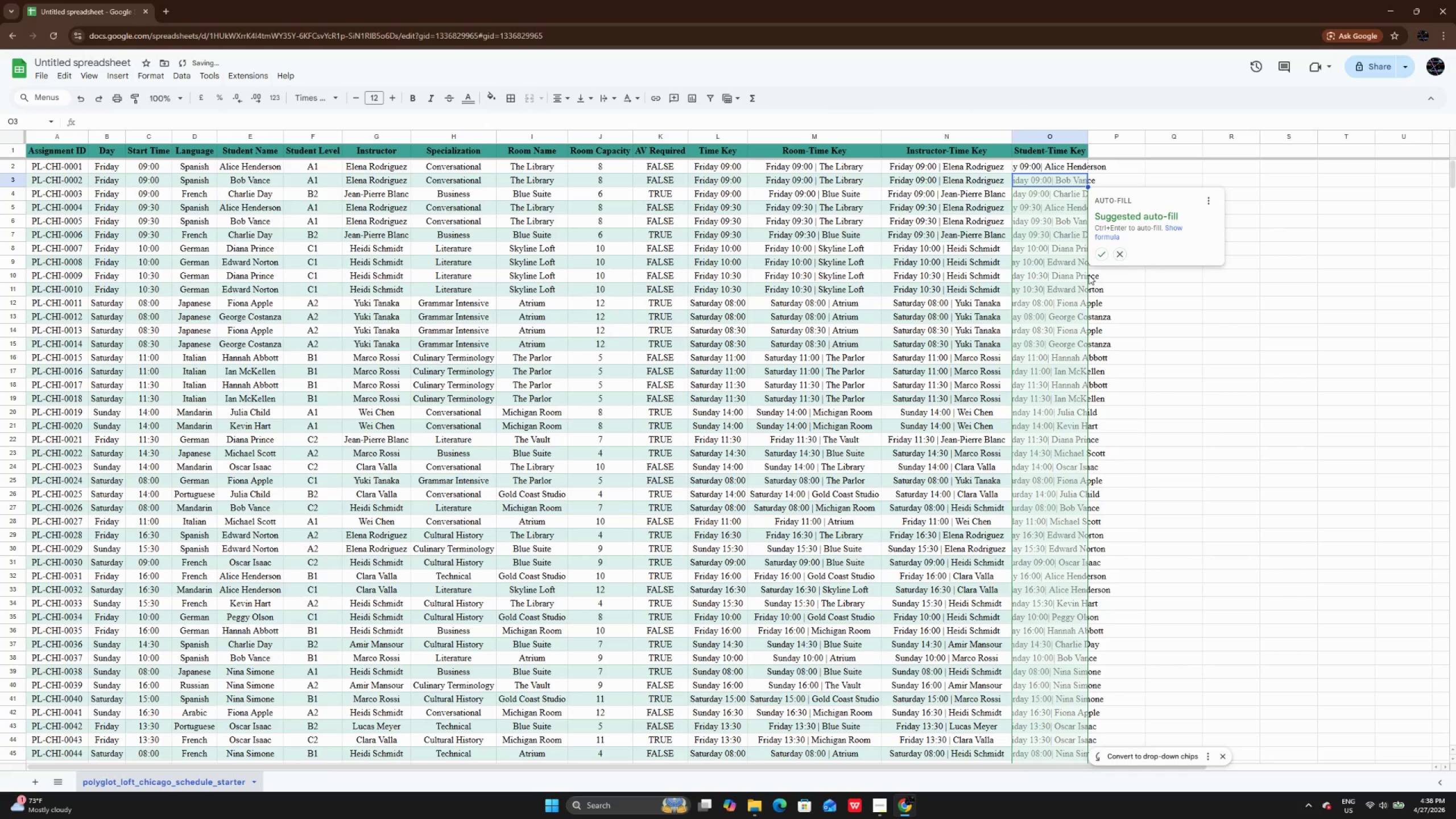 
left_click([1098, 253])
 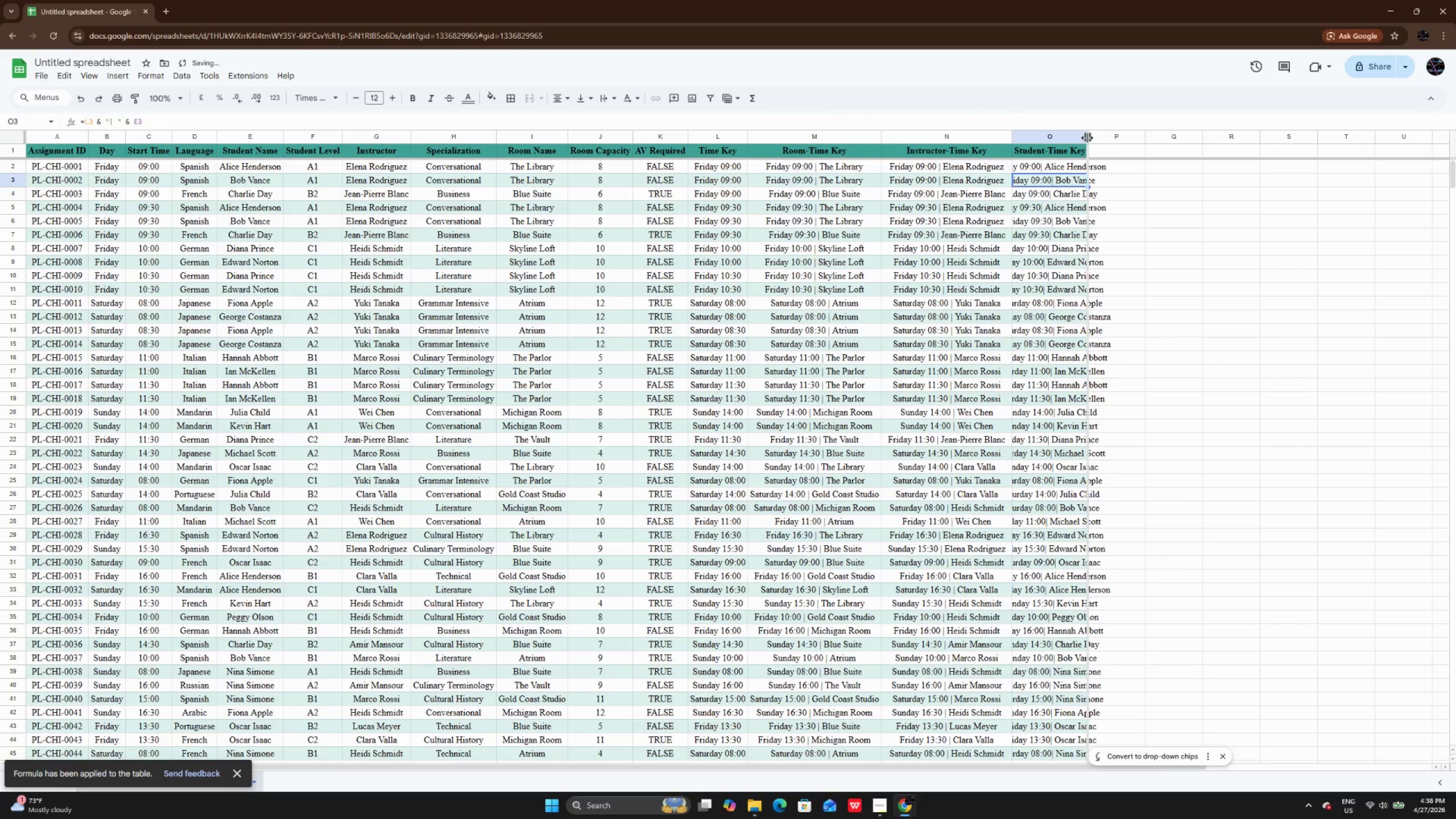 
double_click([1087, 138])
 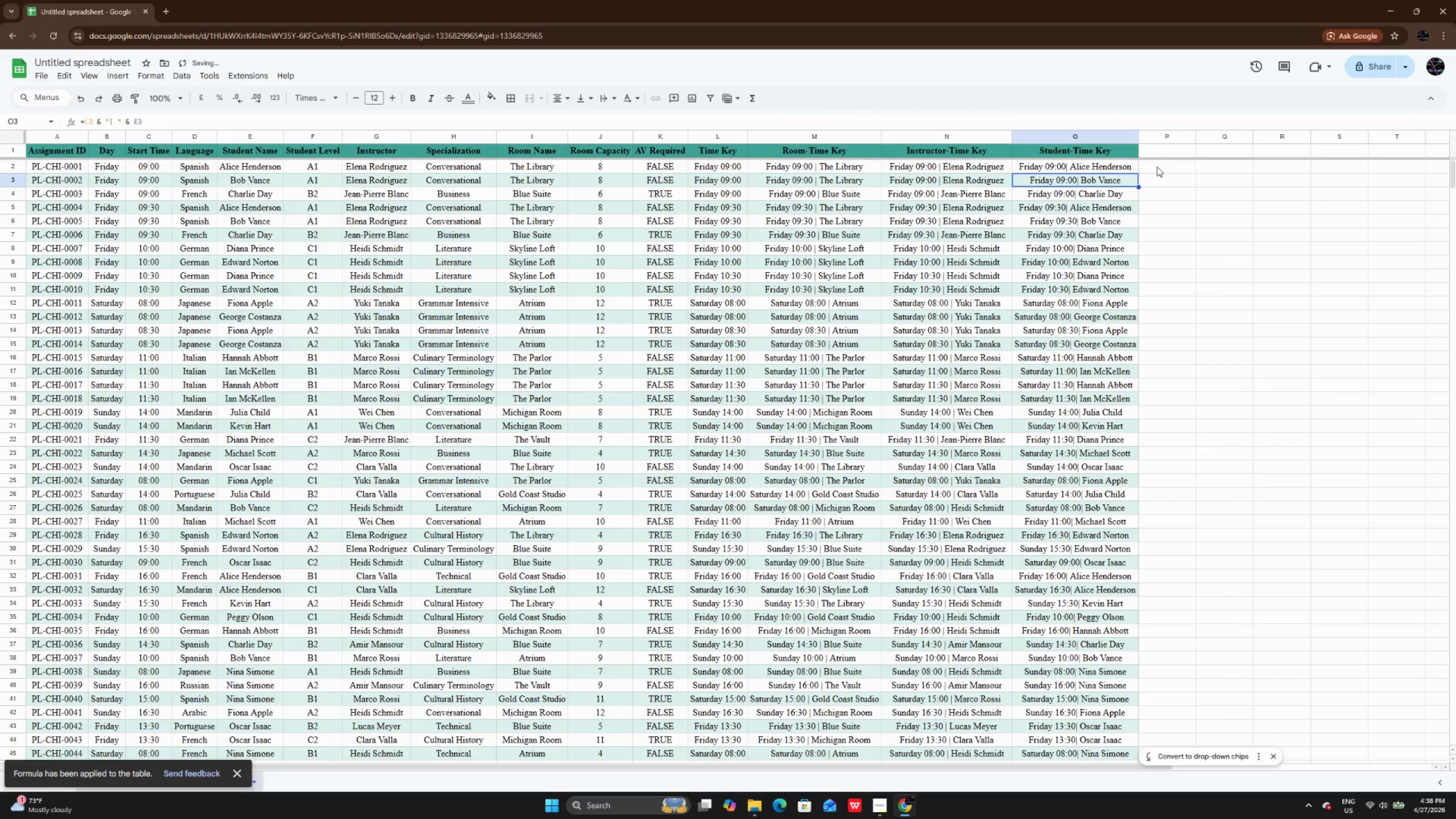 
left_click([1160, 167])
 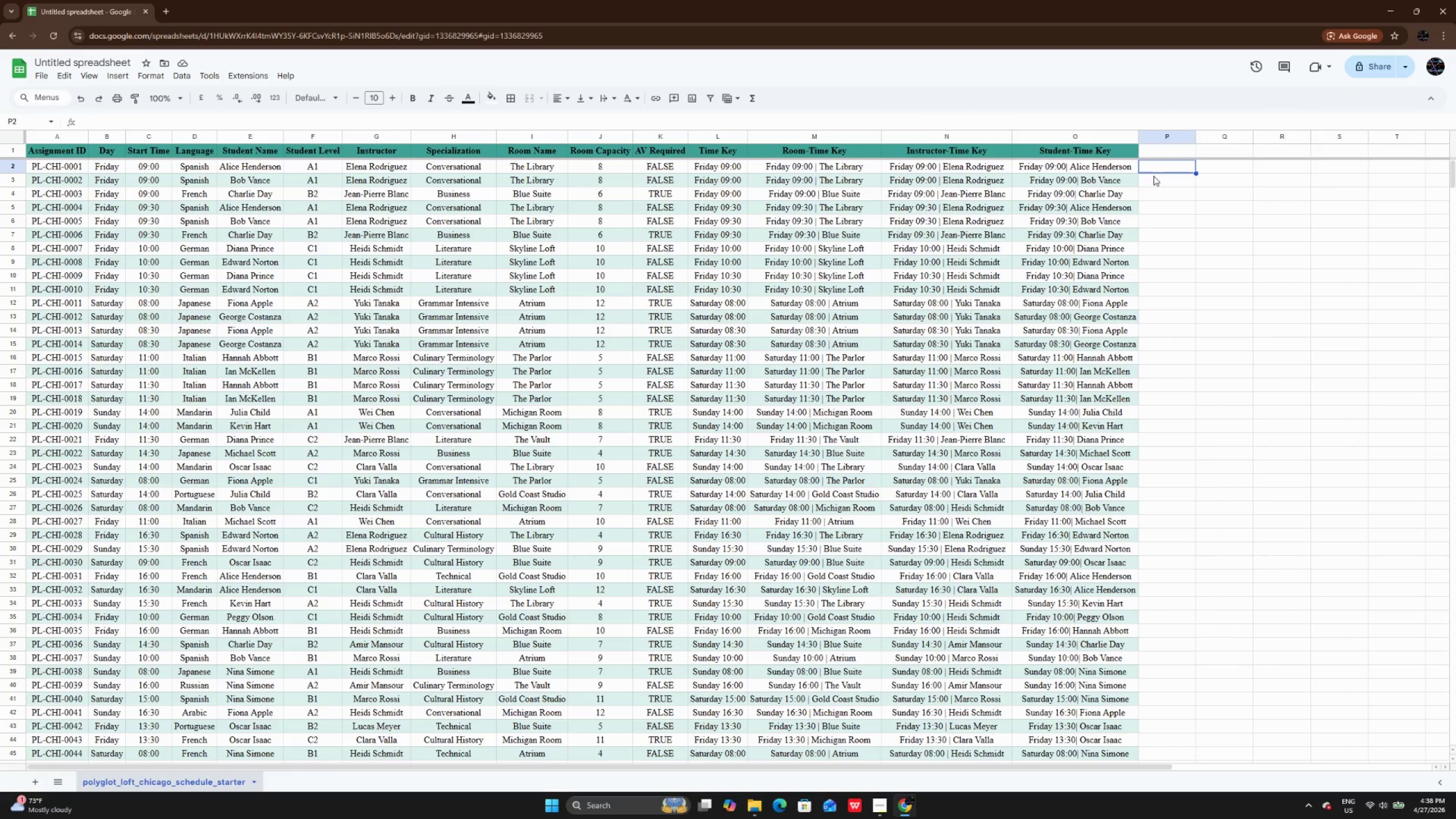 
wait(20.55)
 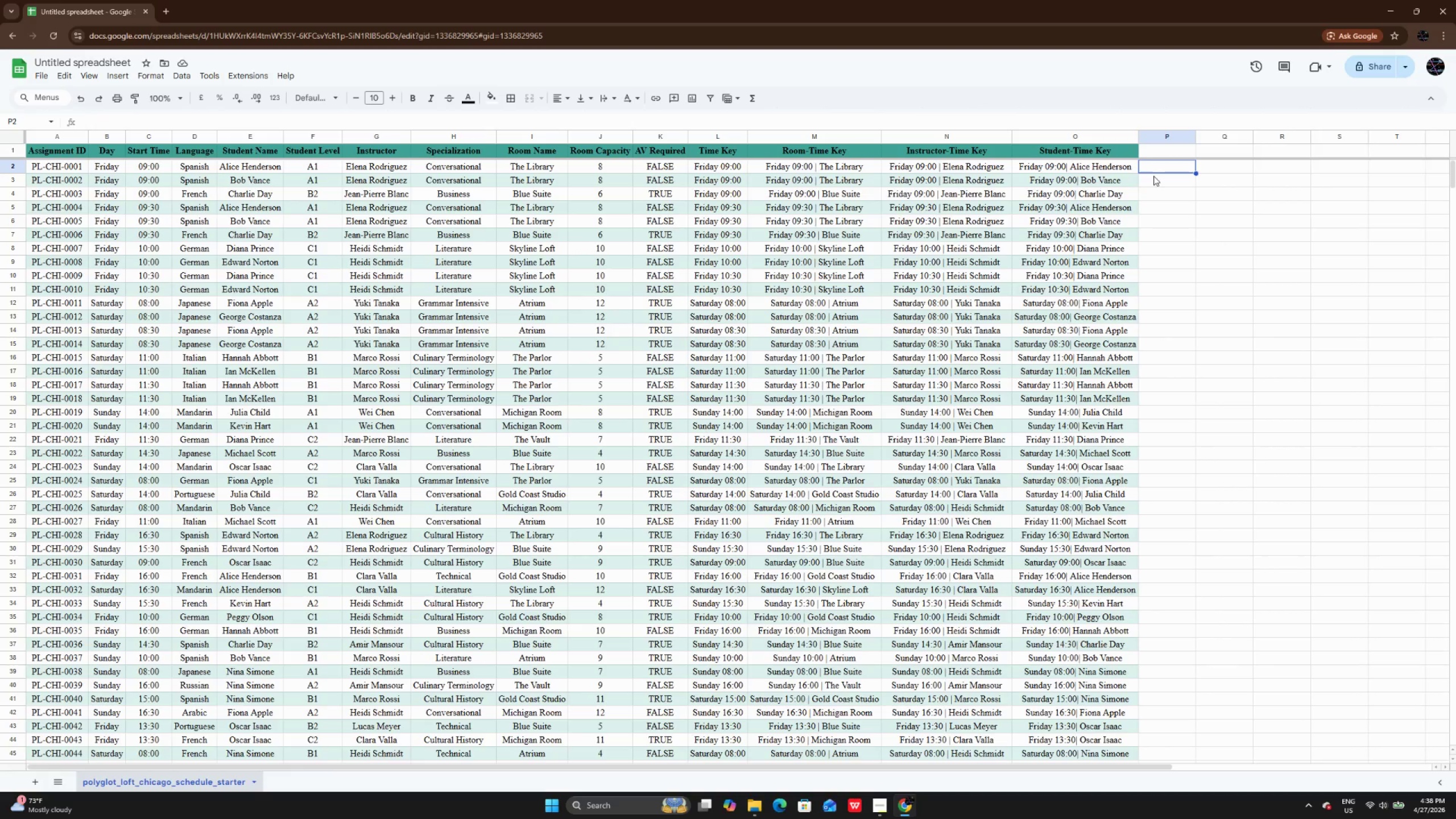 
key(ArrowUp)
 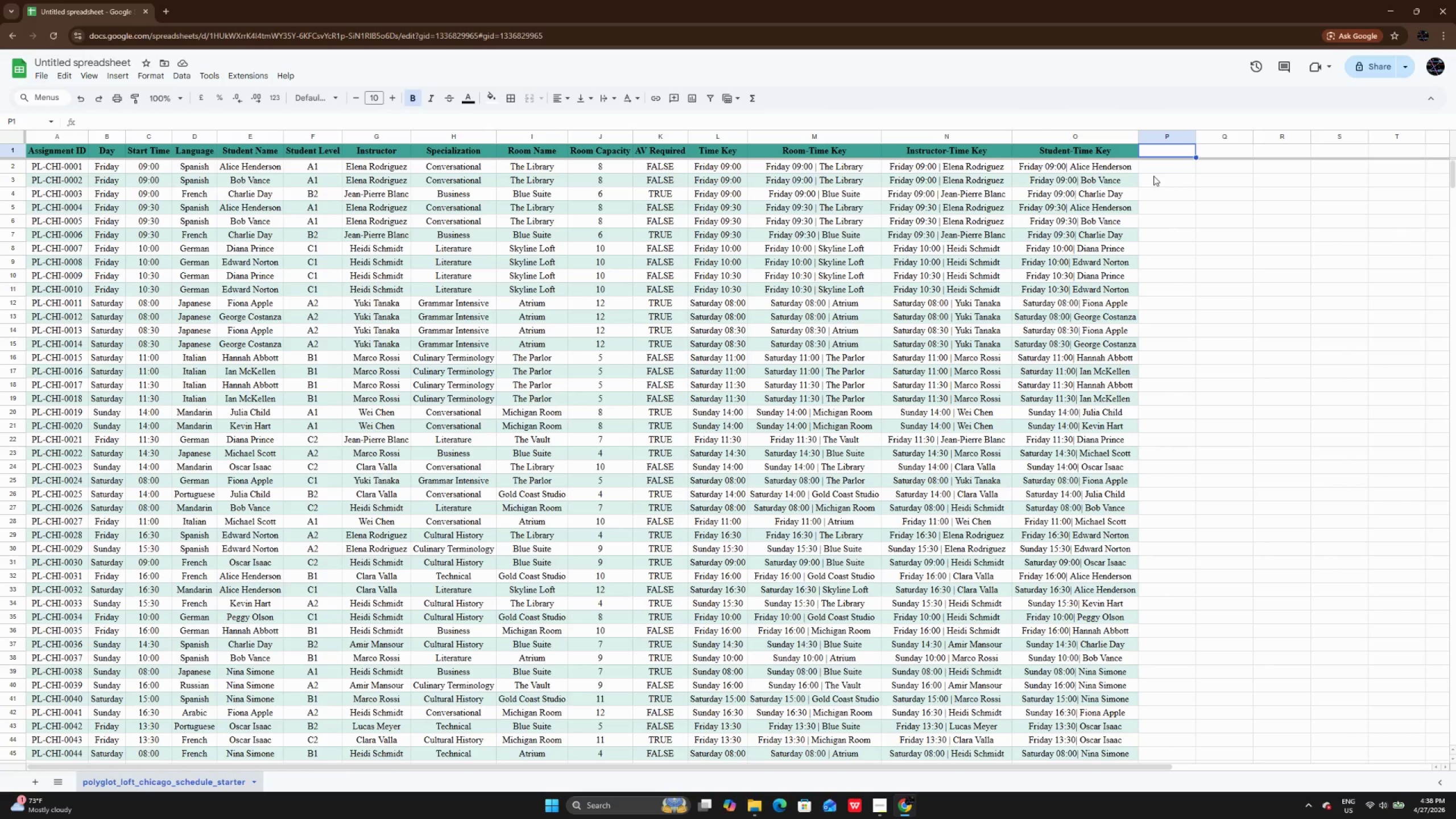 
key(CapsLock)
 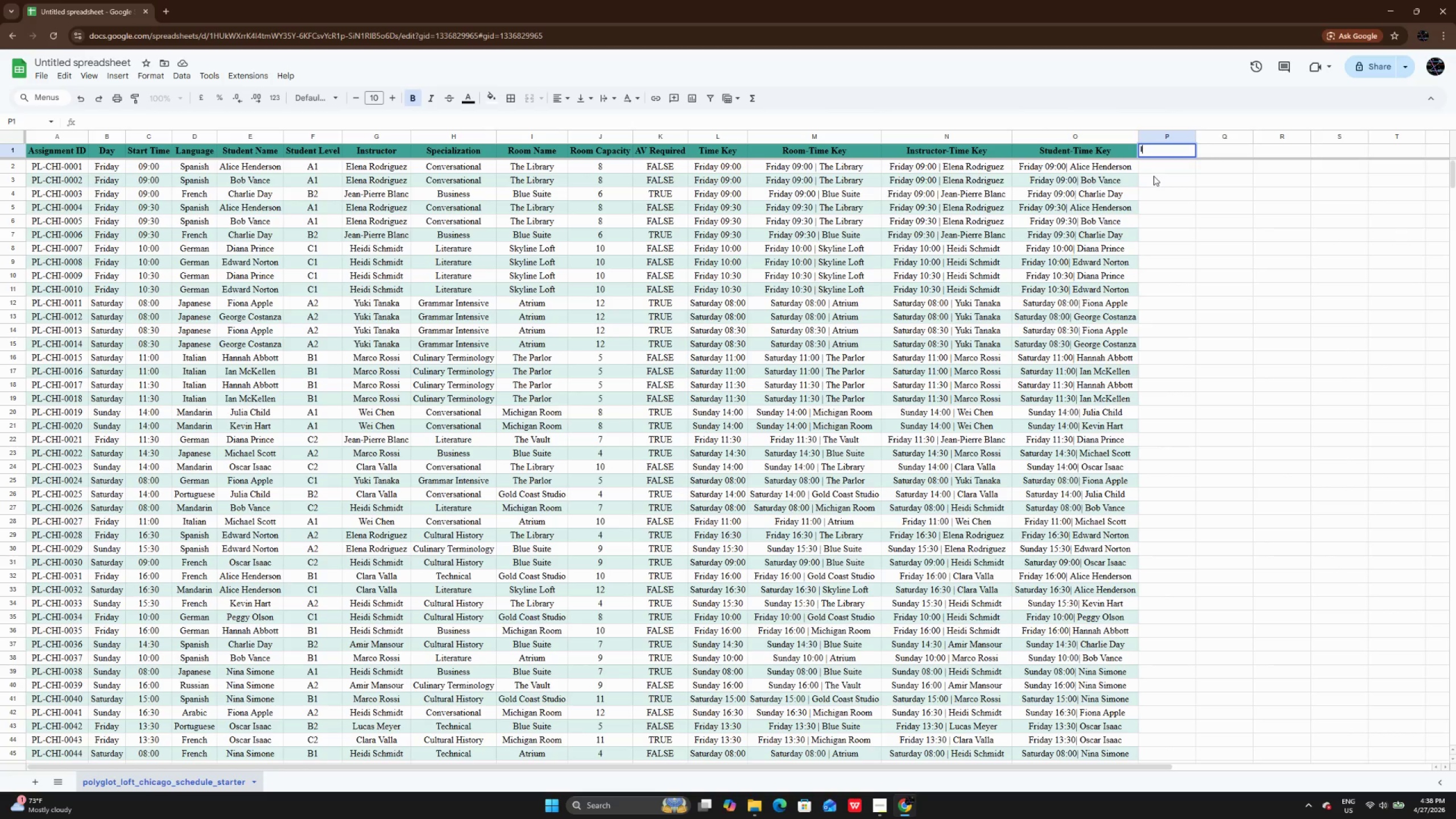 
key(I)
 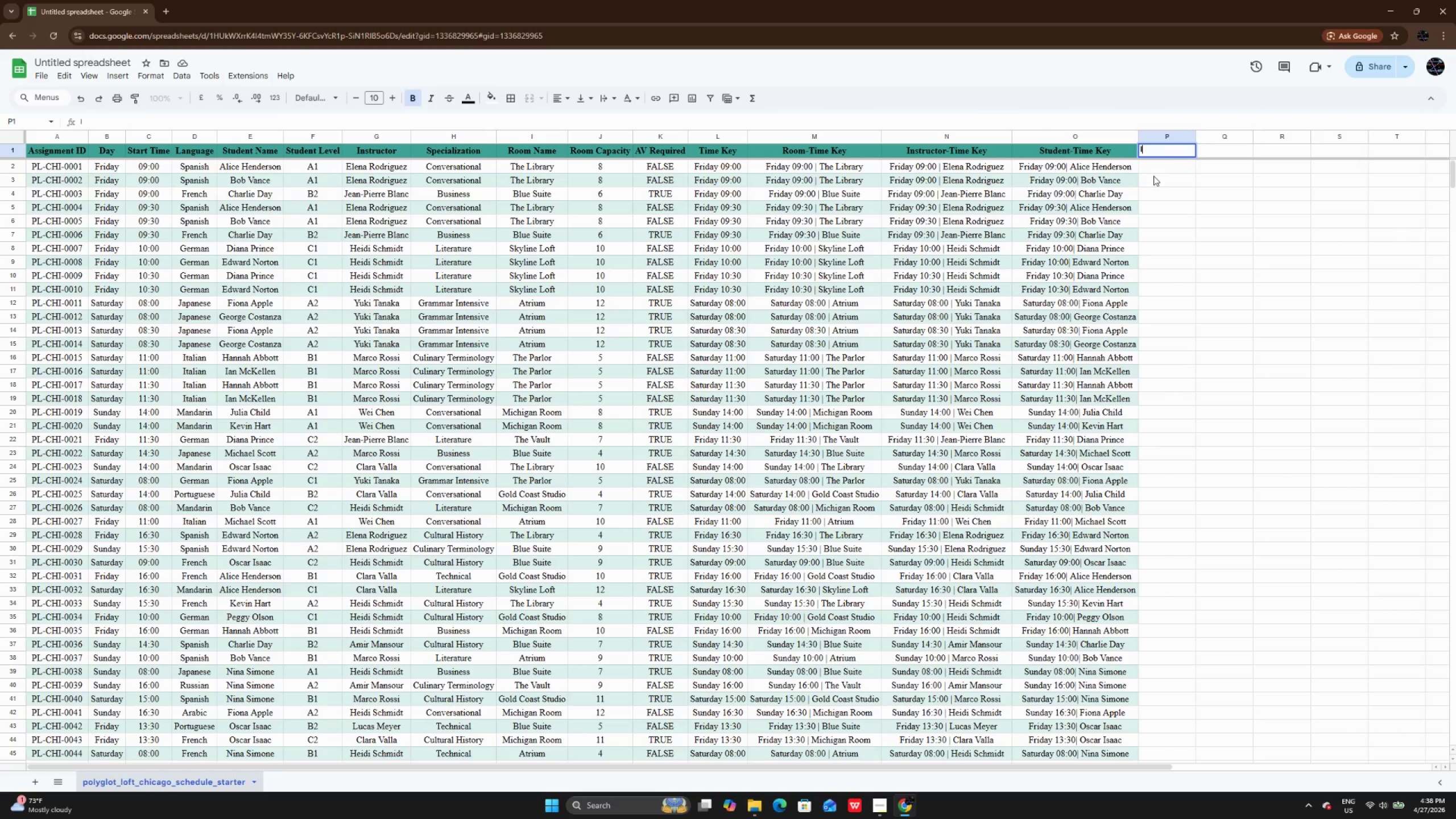 
key(CapsLock)
 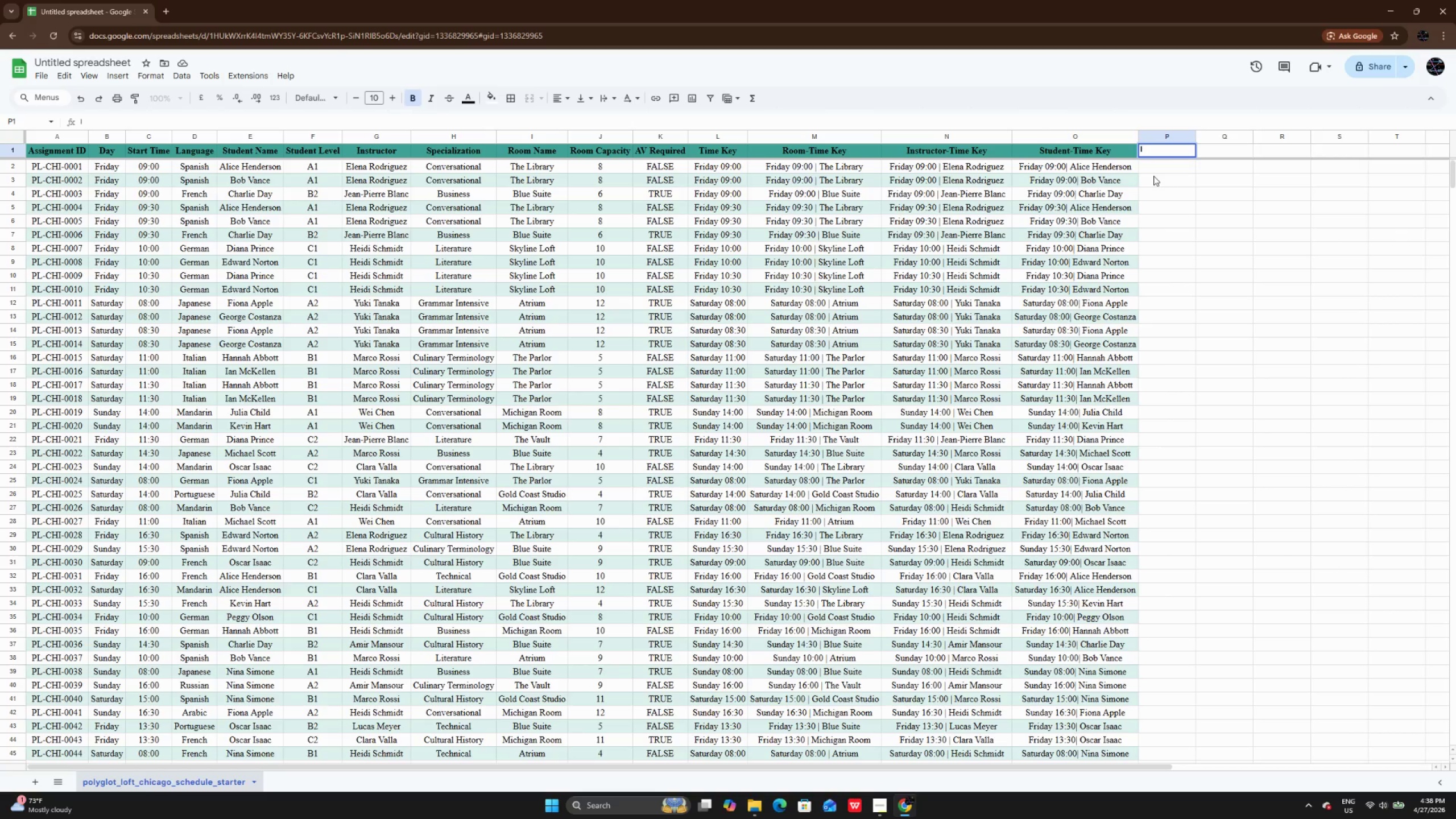 
wait(6.62)
 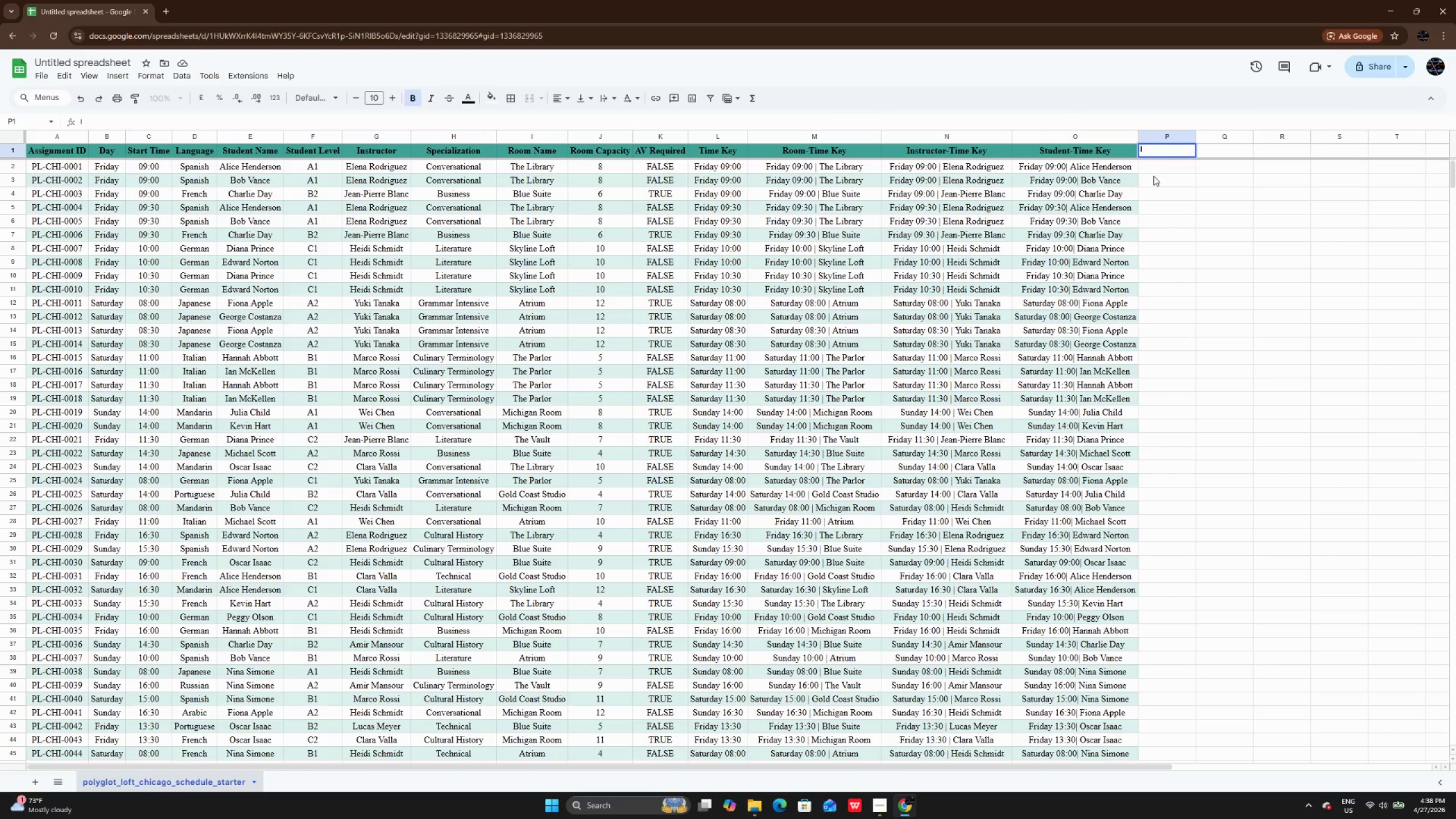 
key(N)
 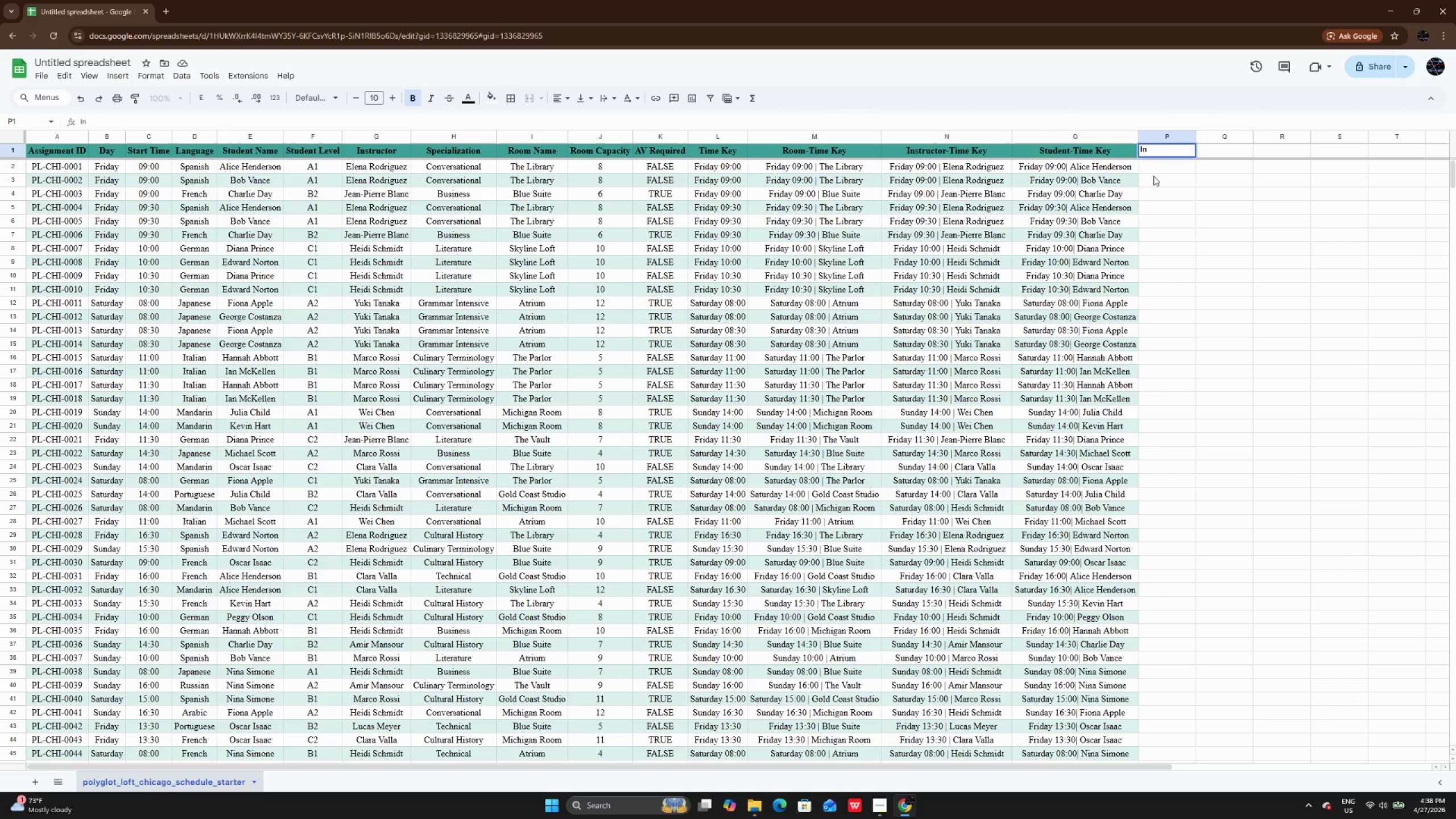 
wait(5.02)
 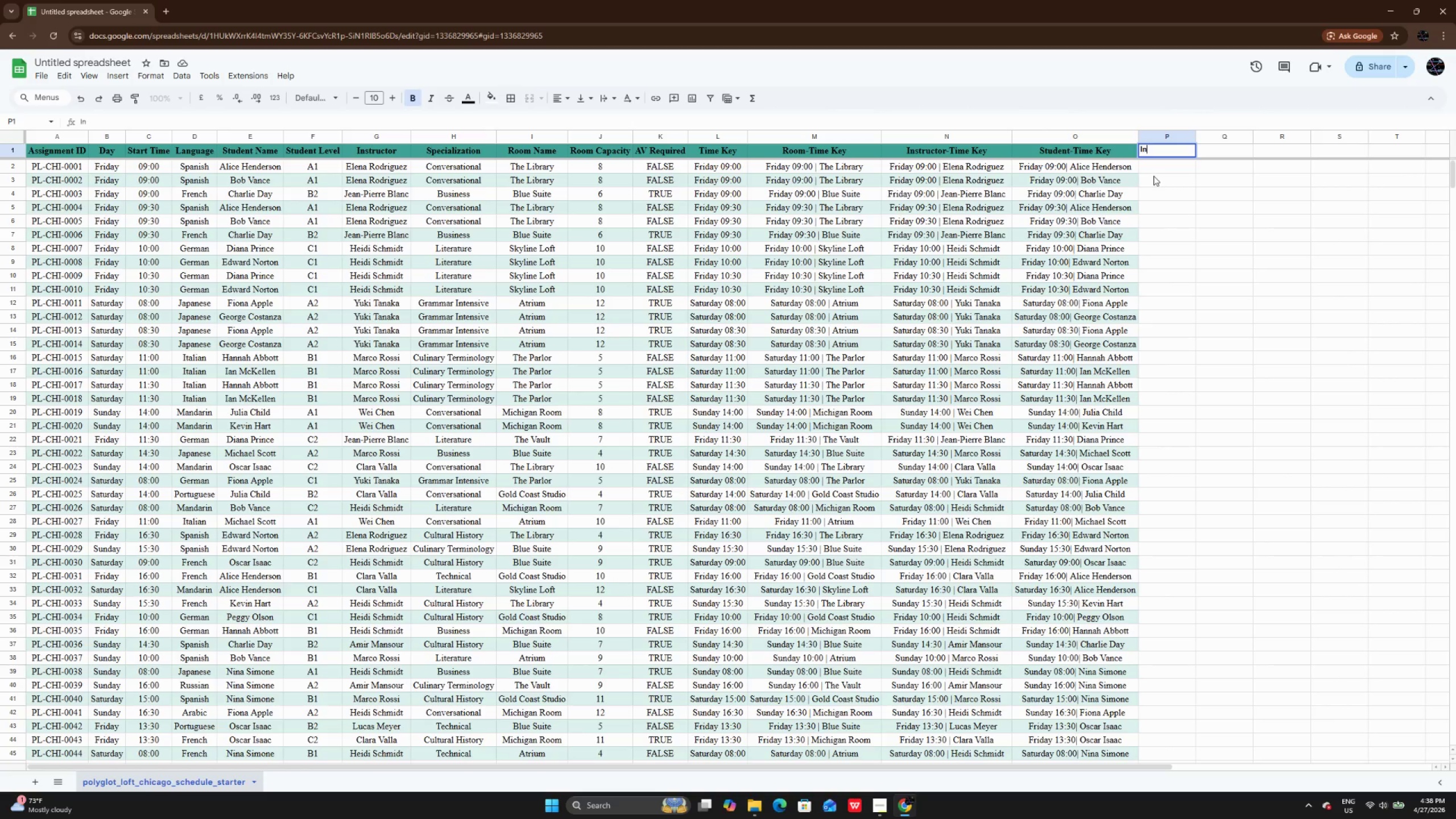 
type(str)
 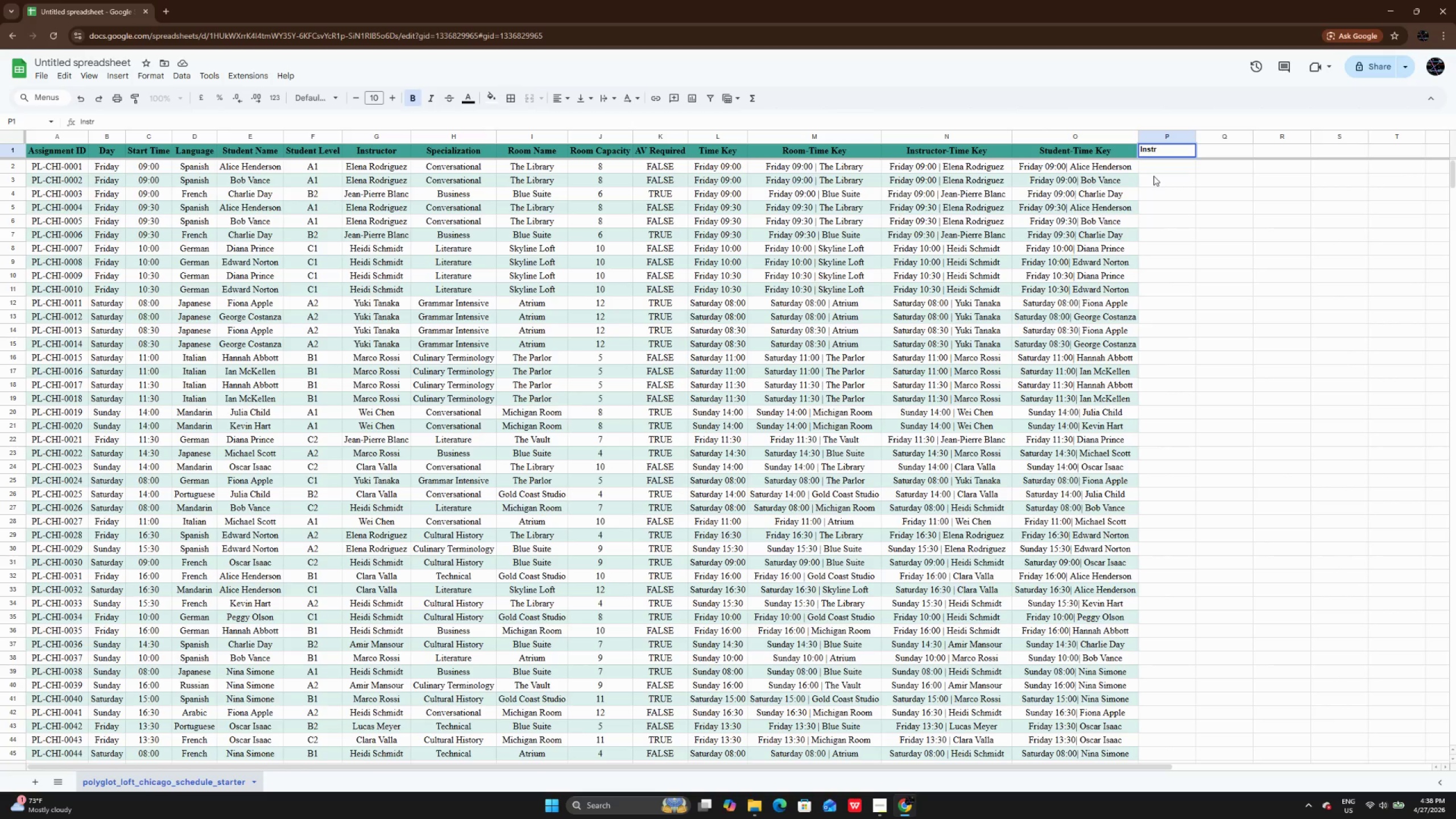 
type(uc)
 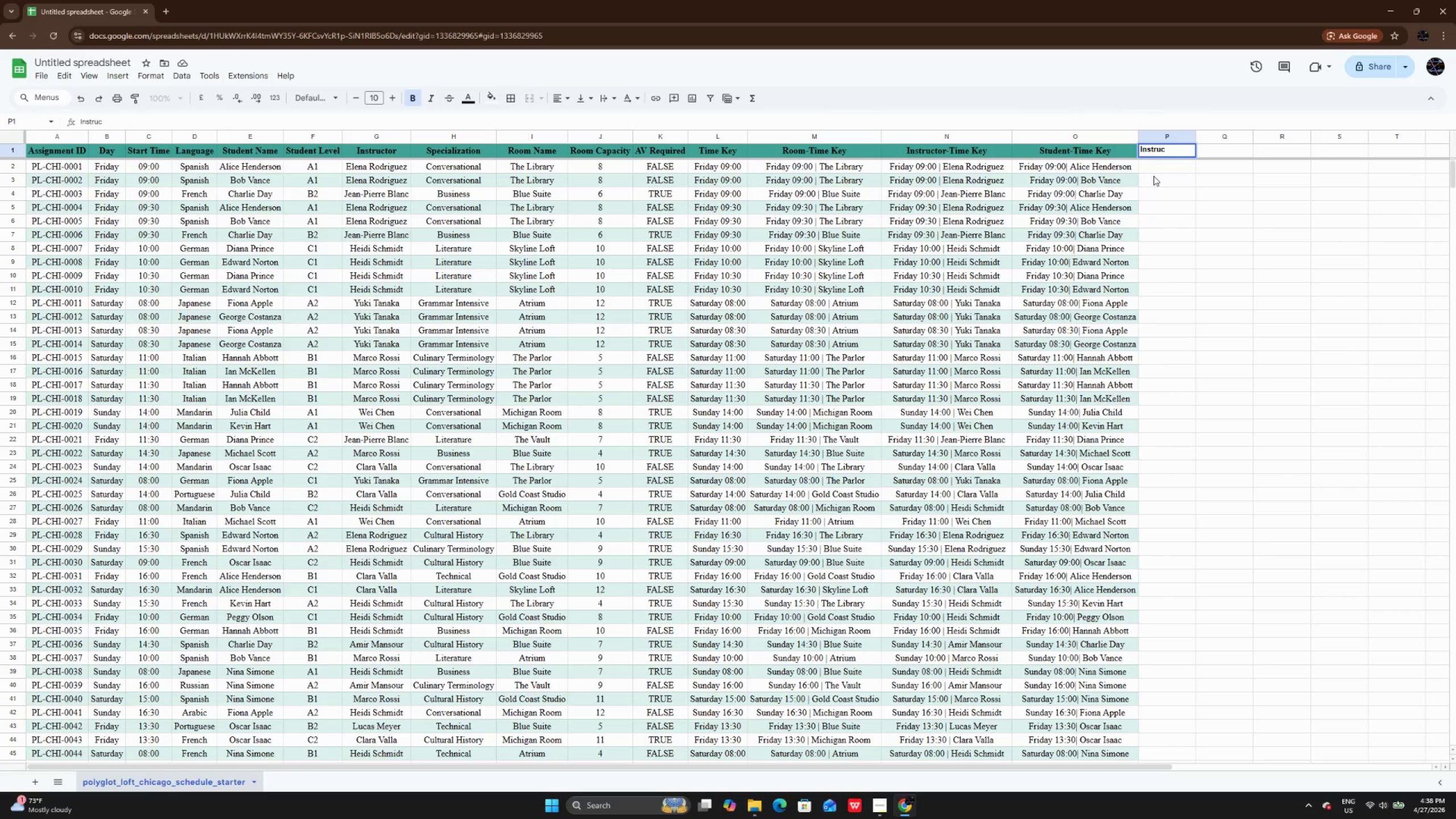 
type(tor Conflict)
 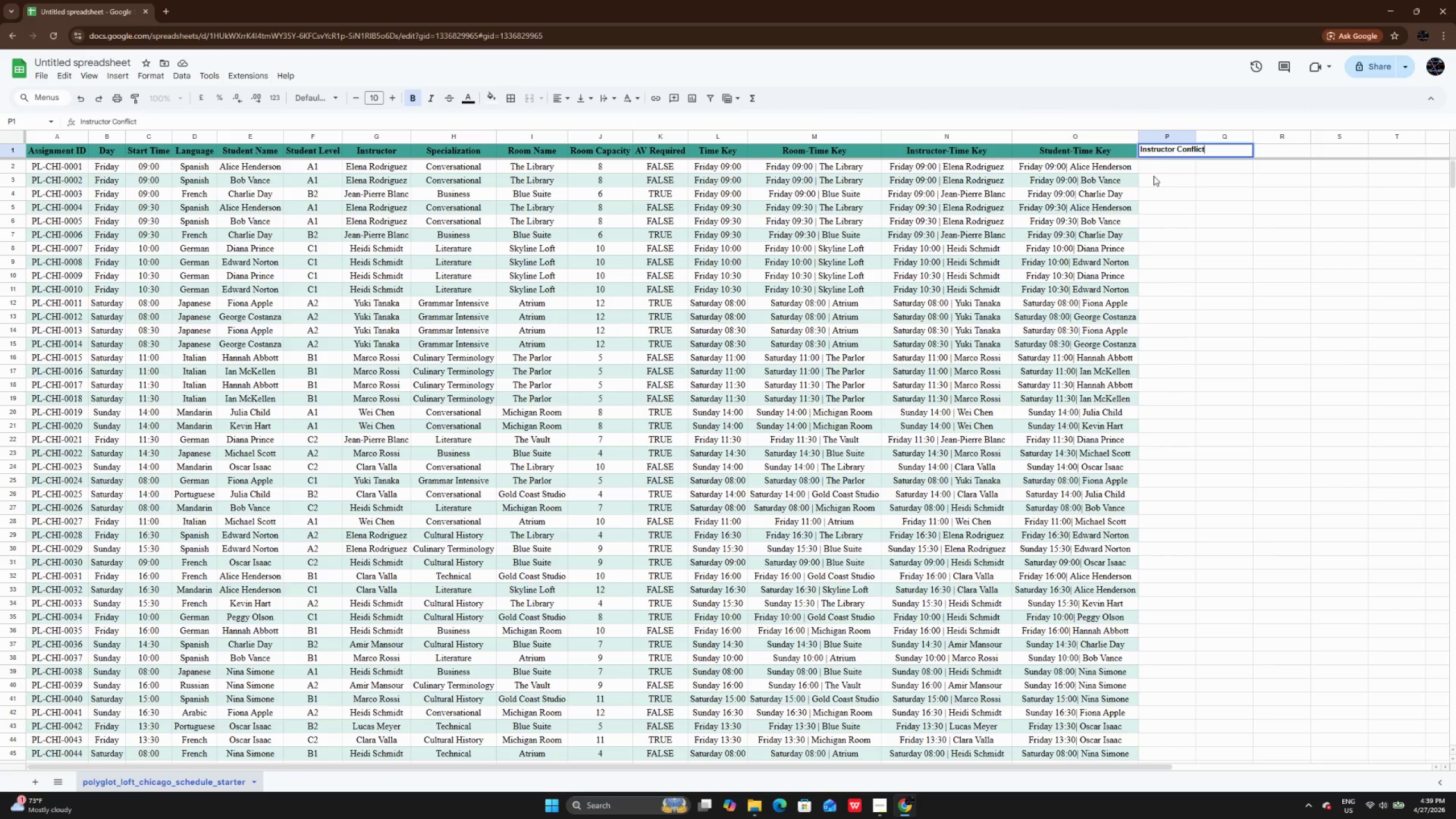 
key(Enter)
 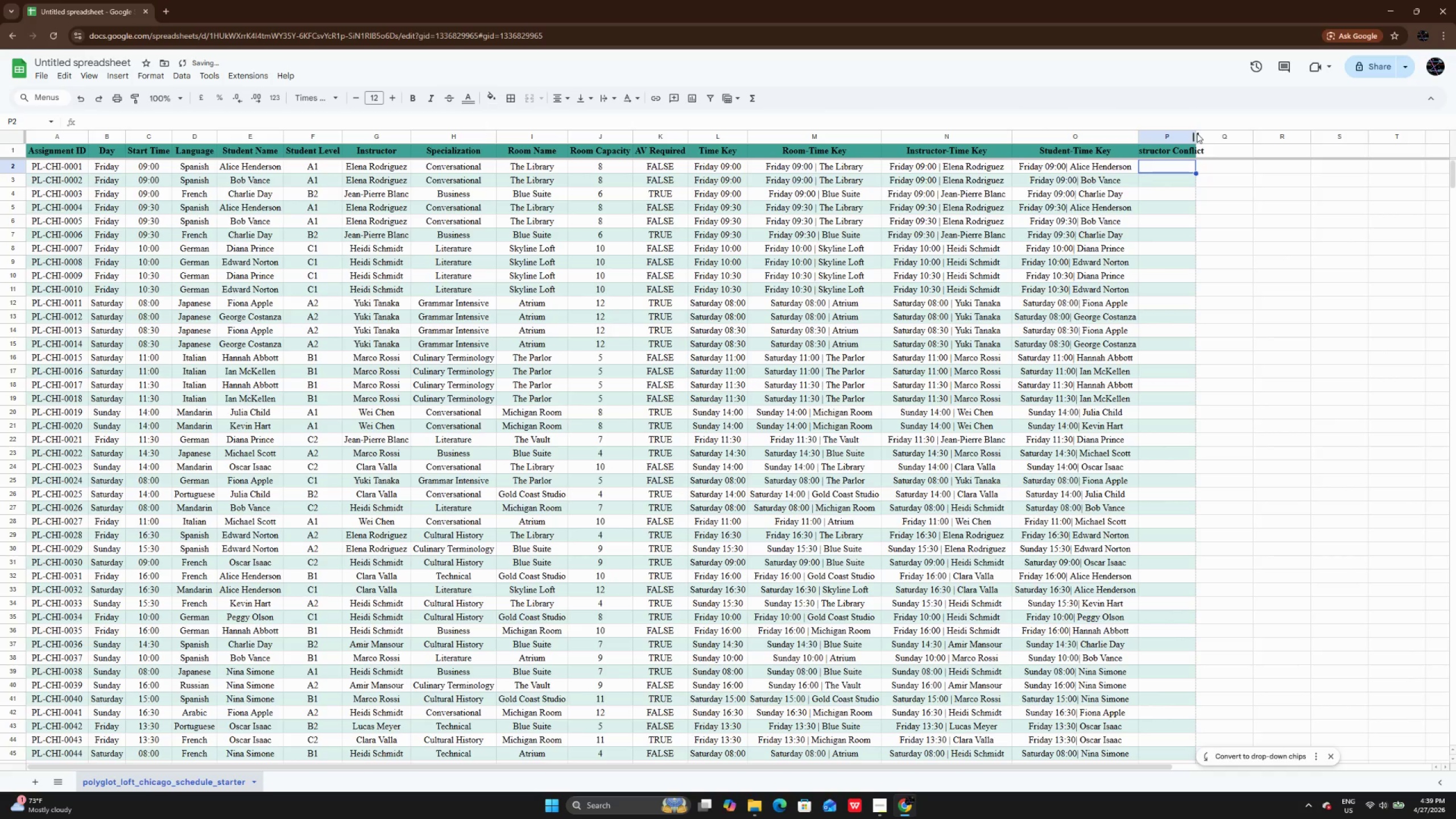 
double_click([1196, 136])
 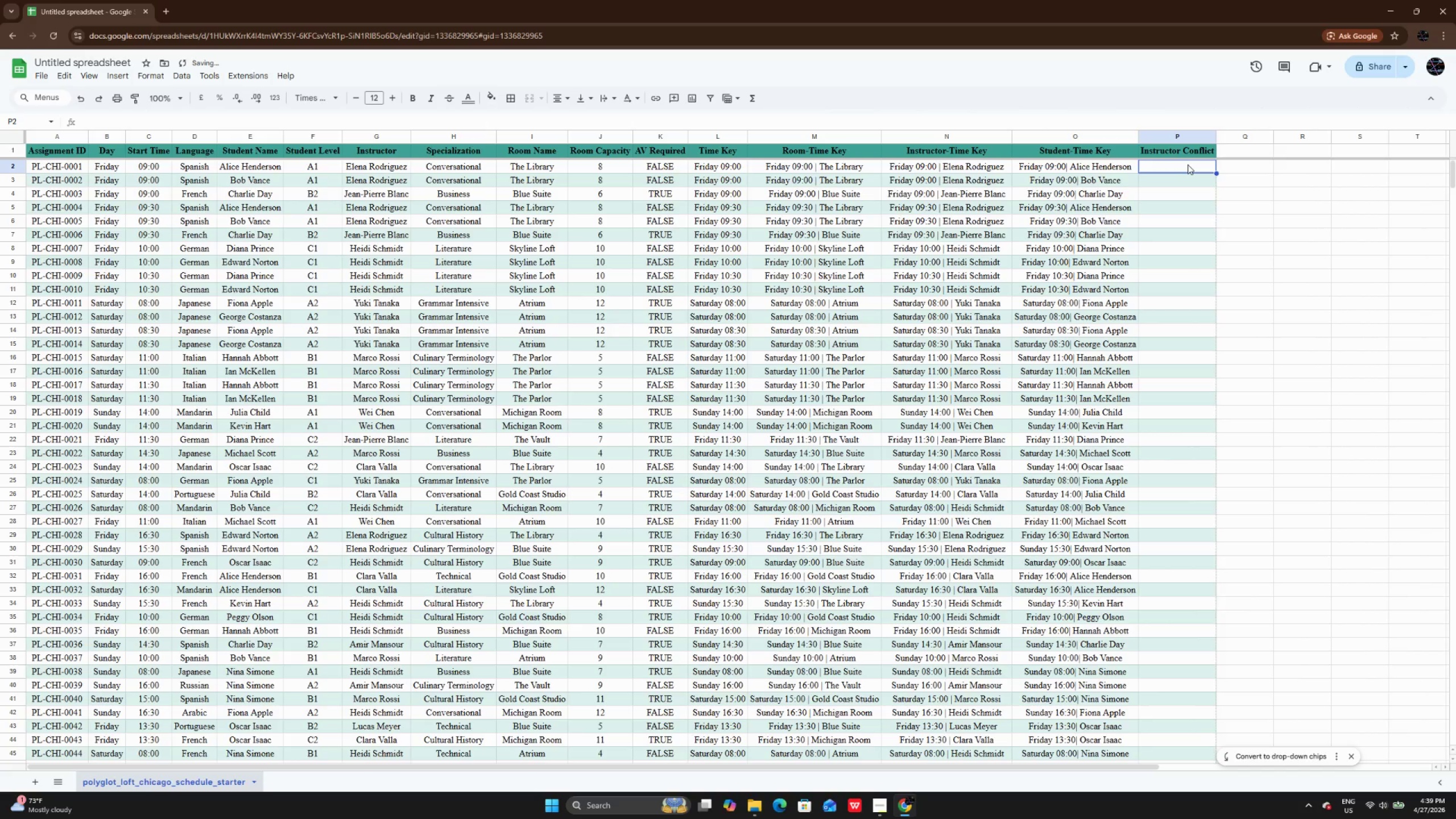 
double_click([1188, 164])
 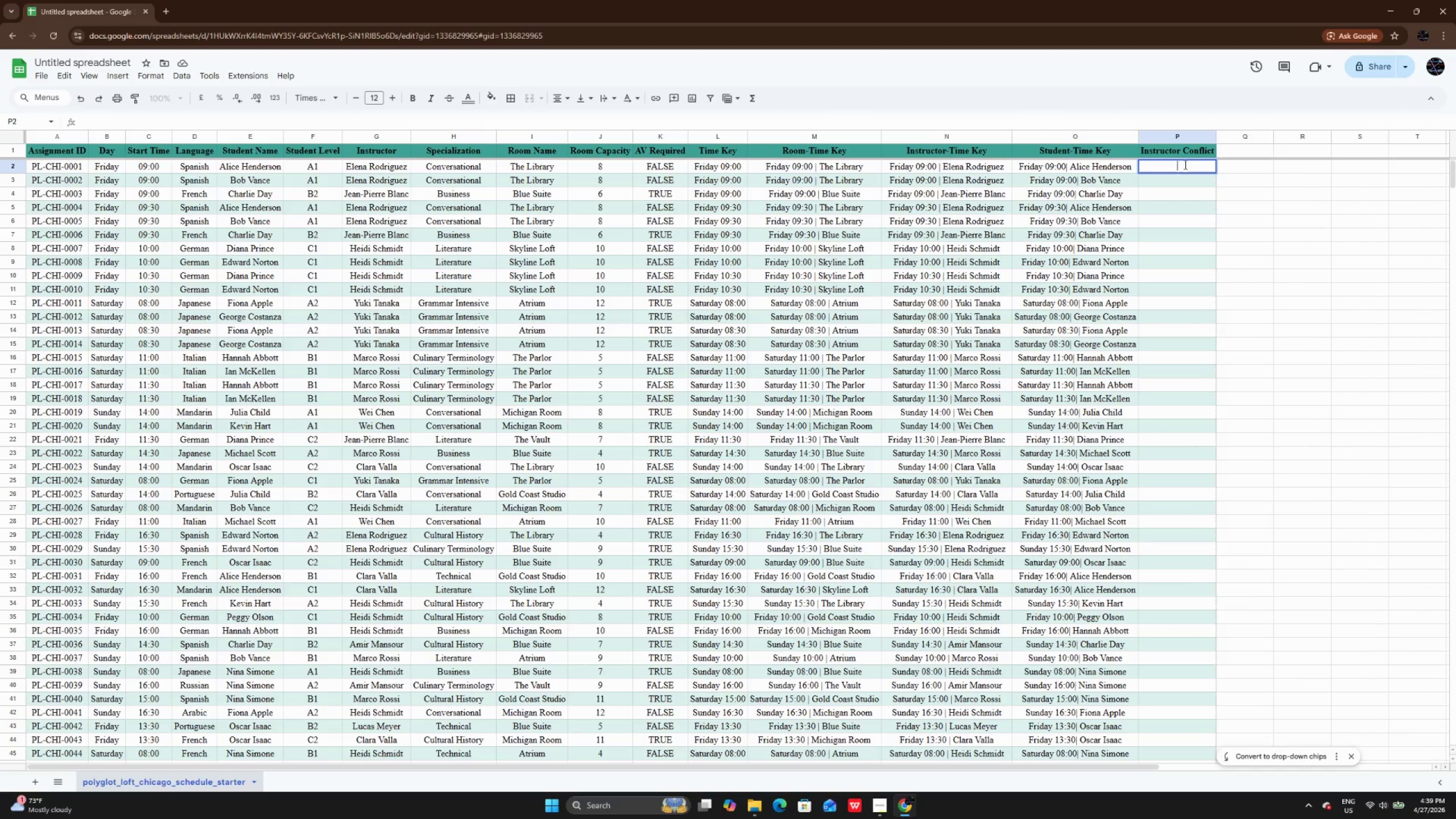 
wait(7.55)
 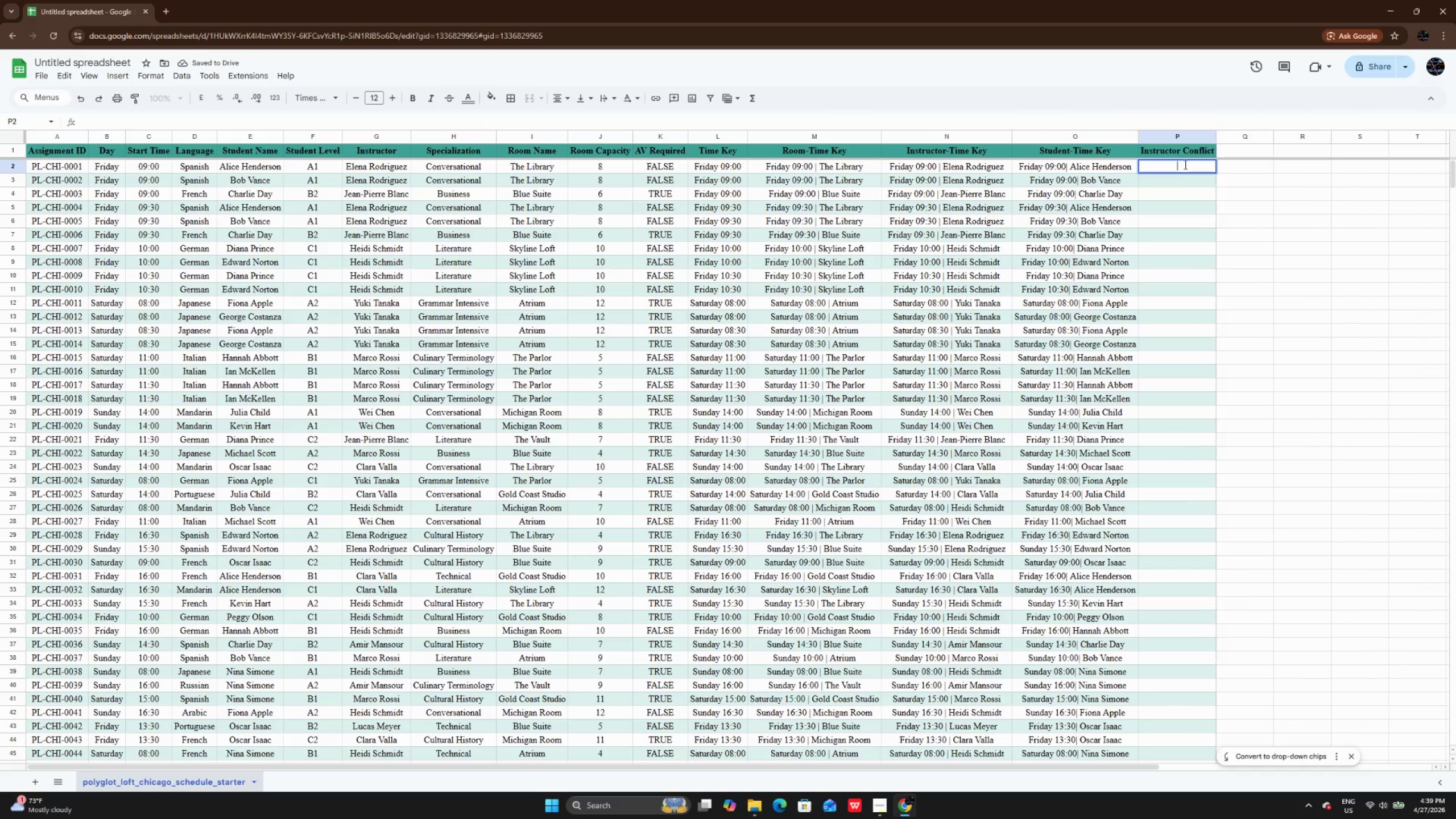 
type(=IF(COUNTIF()
 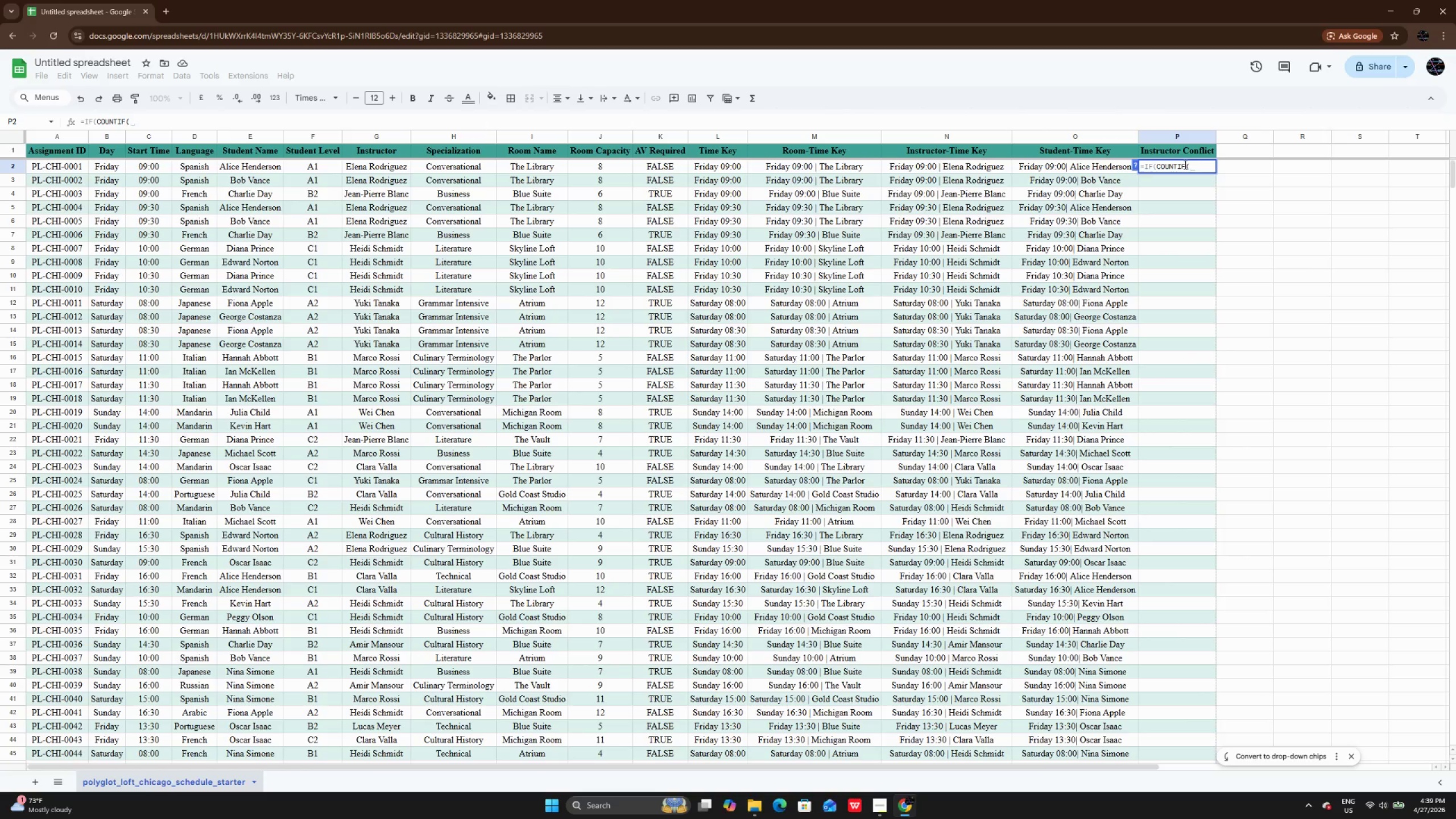 
type(N:N, N2)>1, "")
 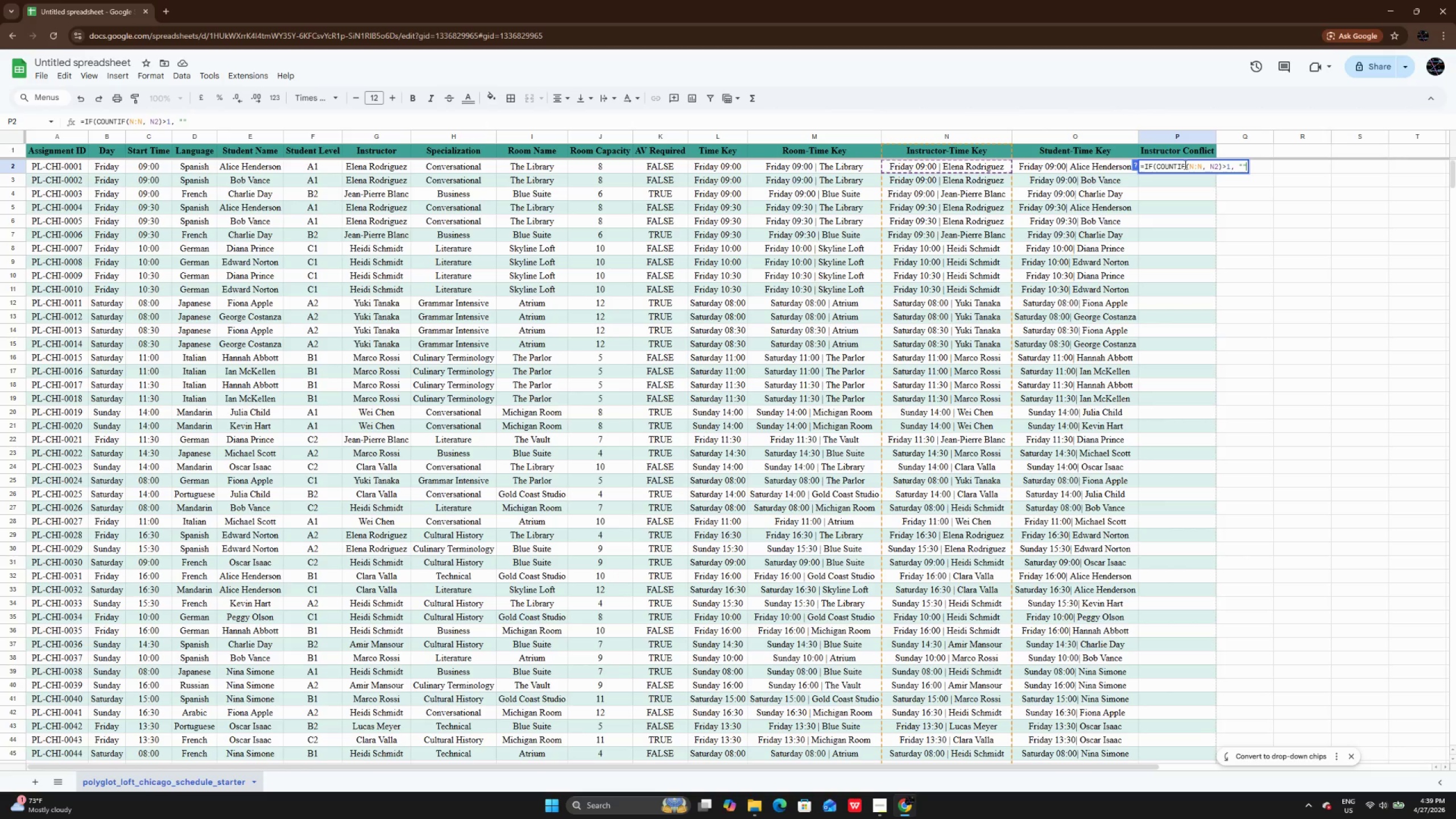 
key(ArrowLeft)
 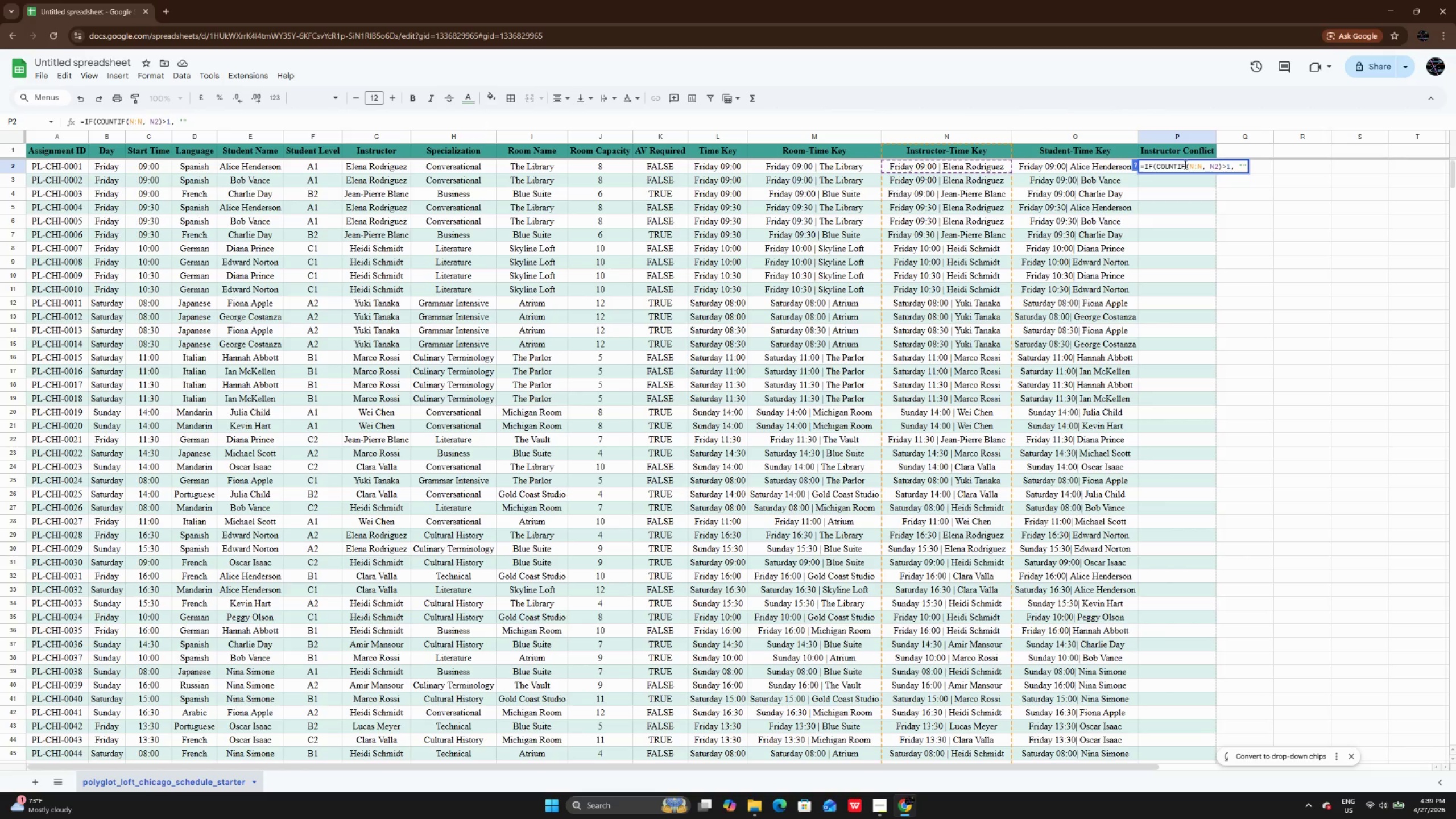 
key(Meta+Semicolon)
 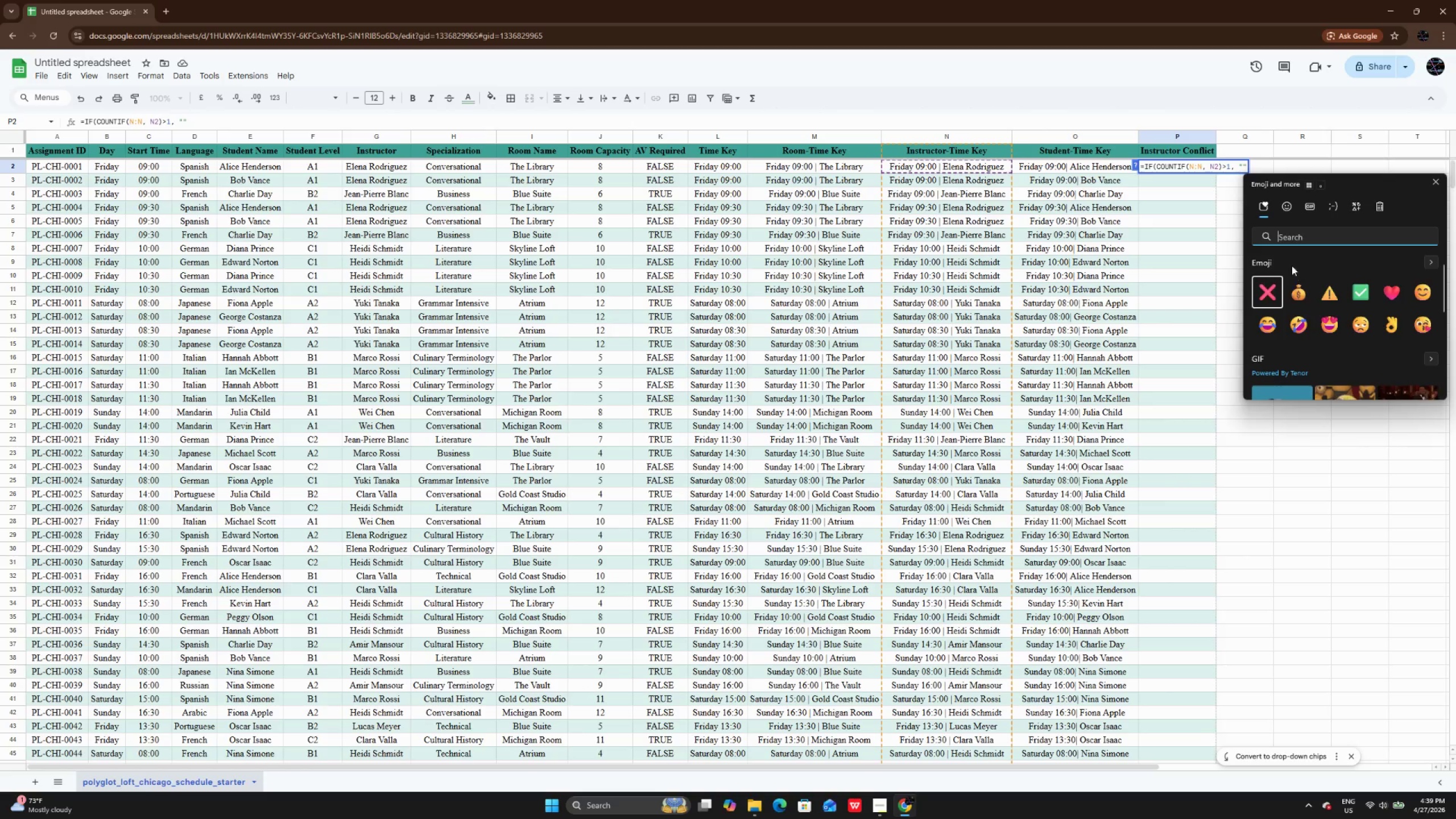 
left_click([1263, 304])
 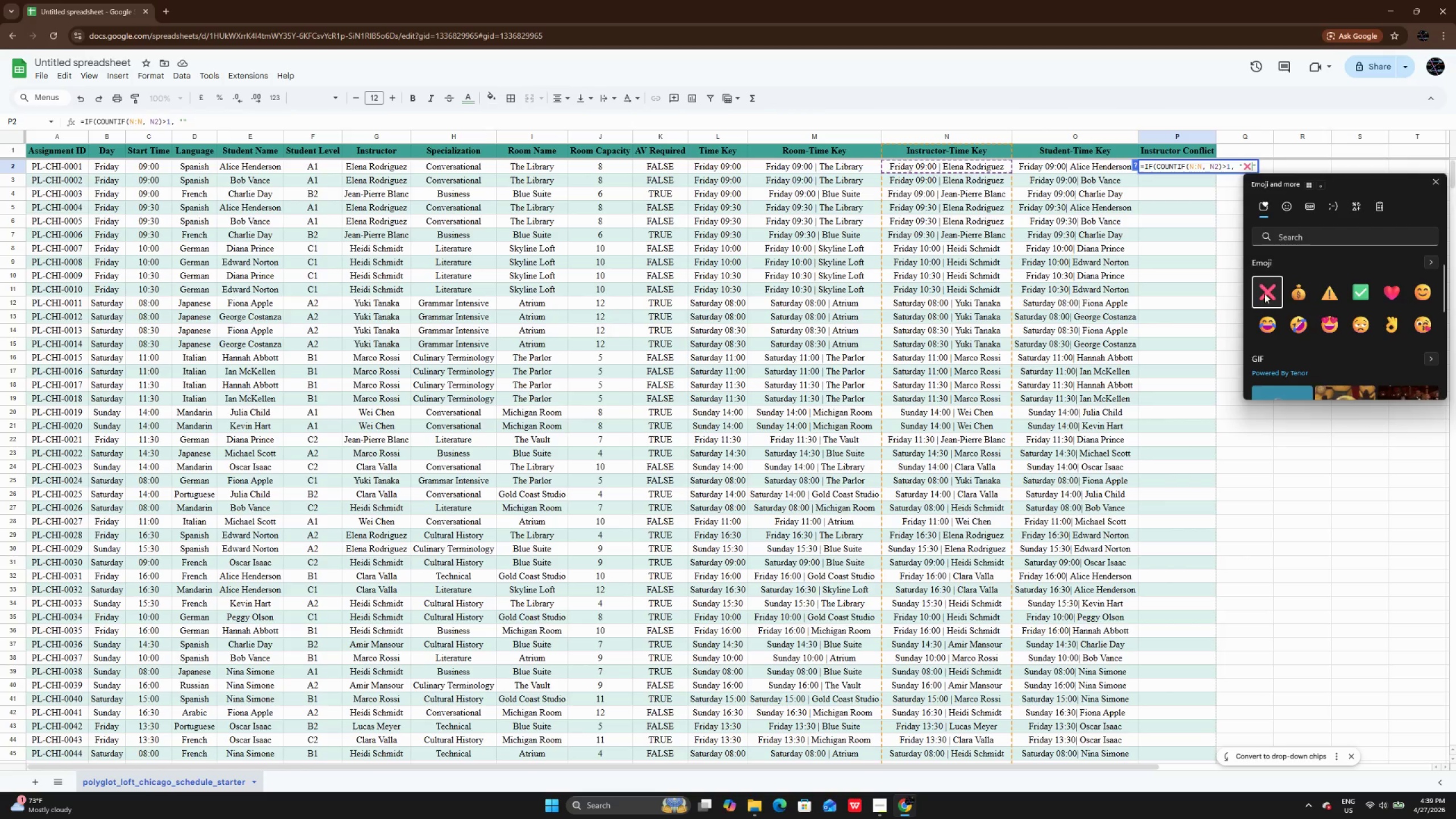 
left_click([1264, 293])
 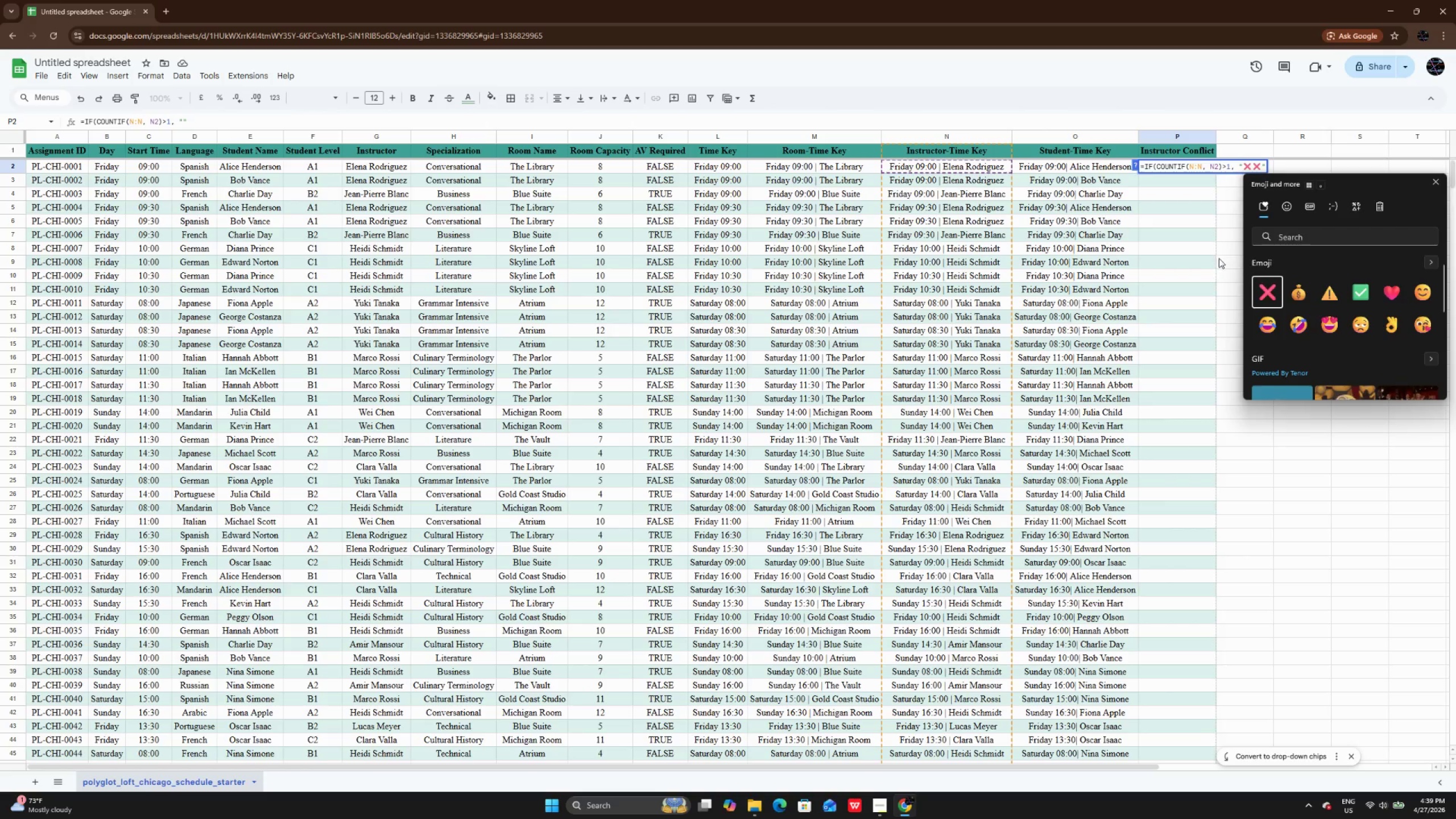 
key(Backspace)
 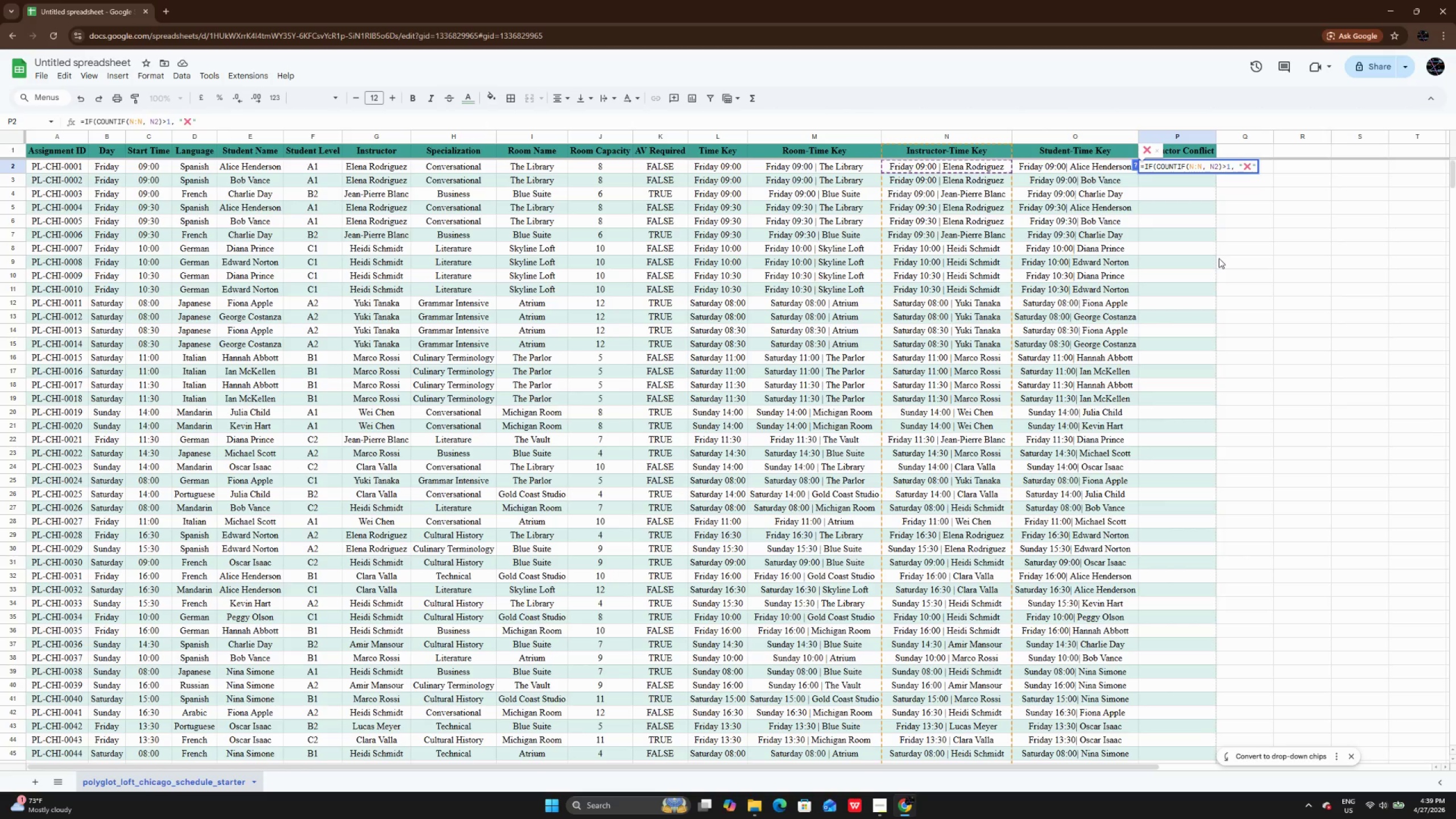 
type(Conflict)
 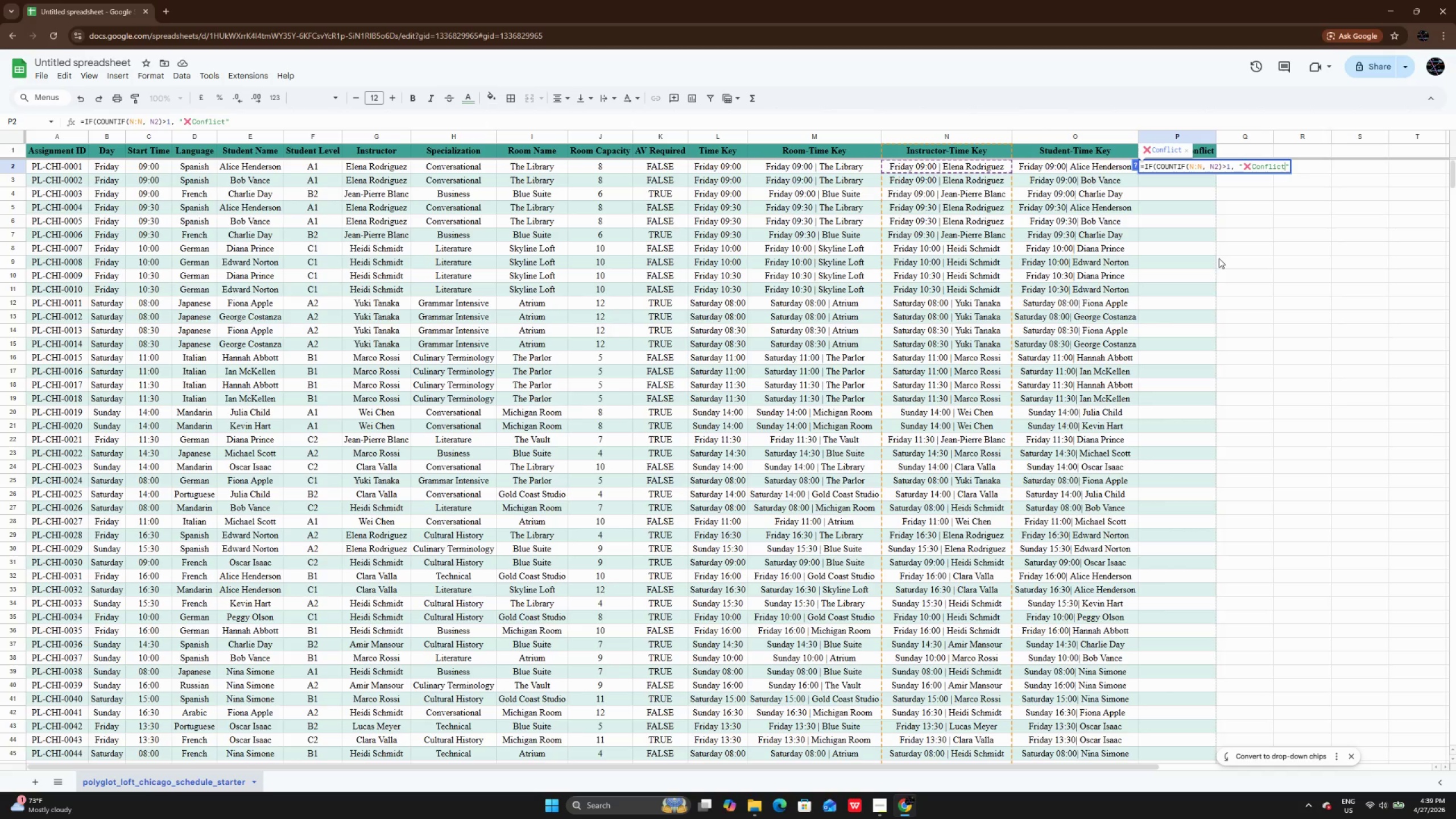 
key(ArrowRight)
 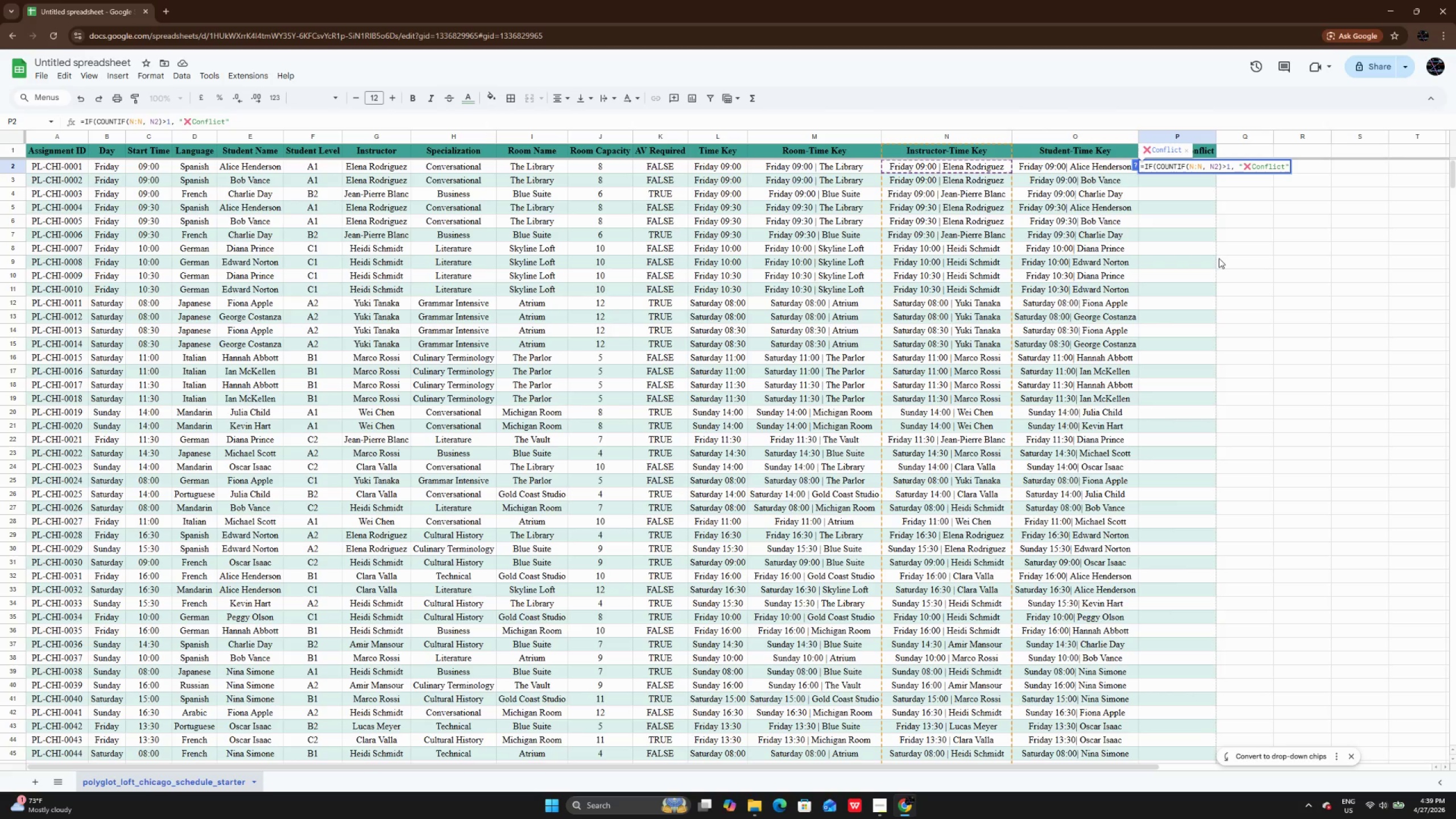 
key(Comma)
 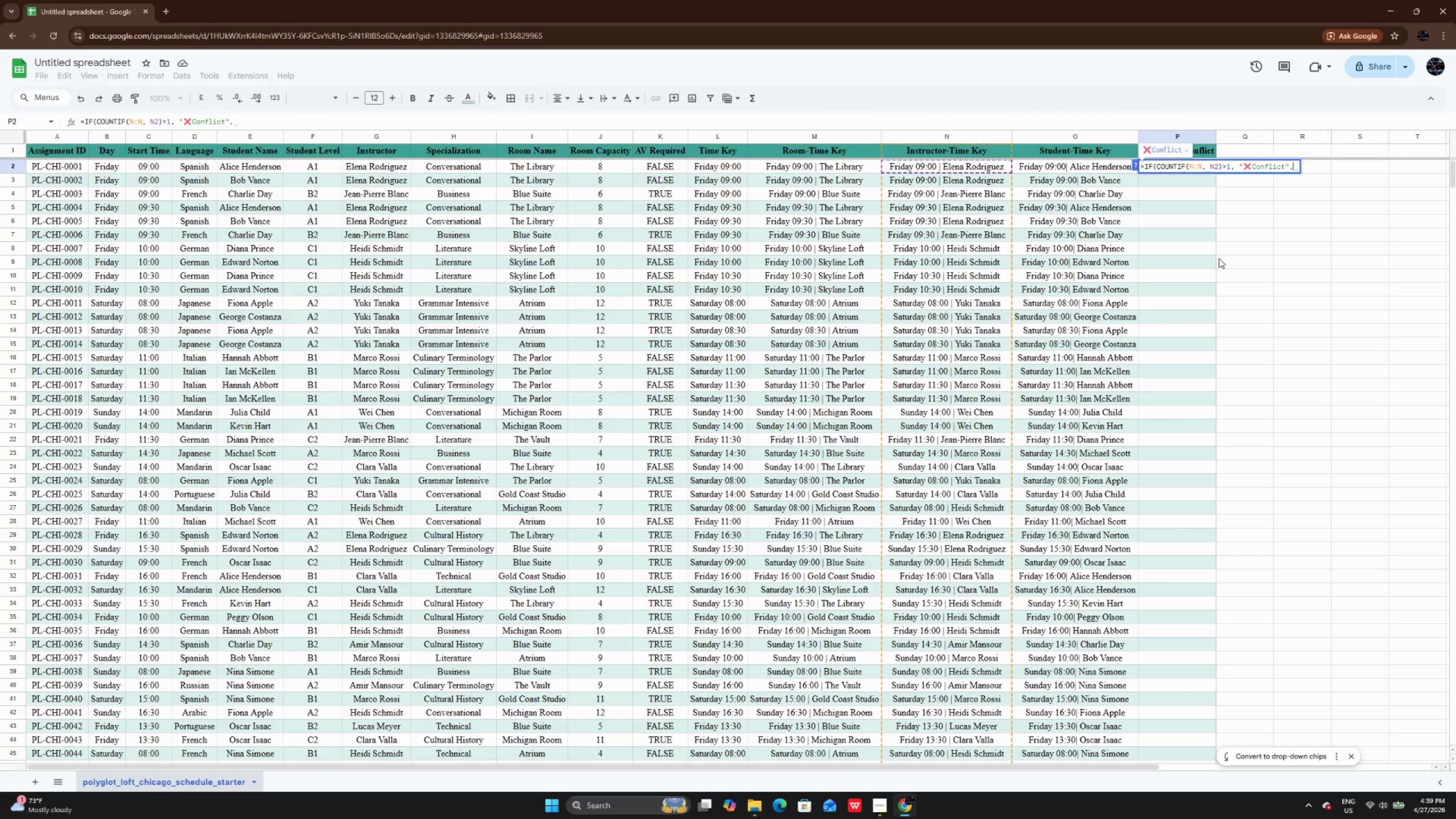 
key(Shift+Quote)
 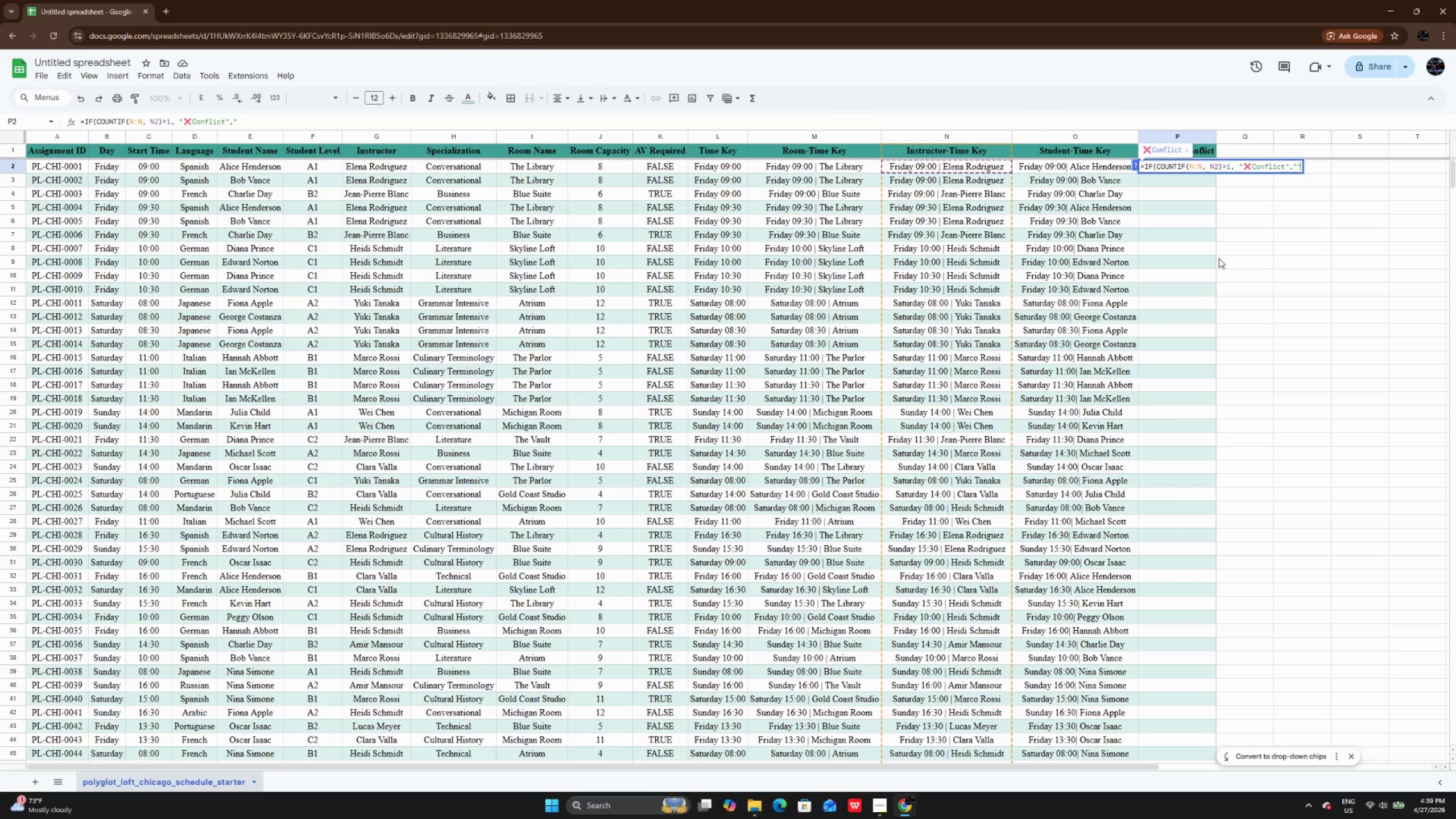 
key(Shift+Quote)
 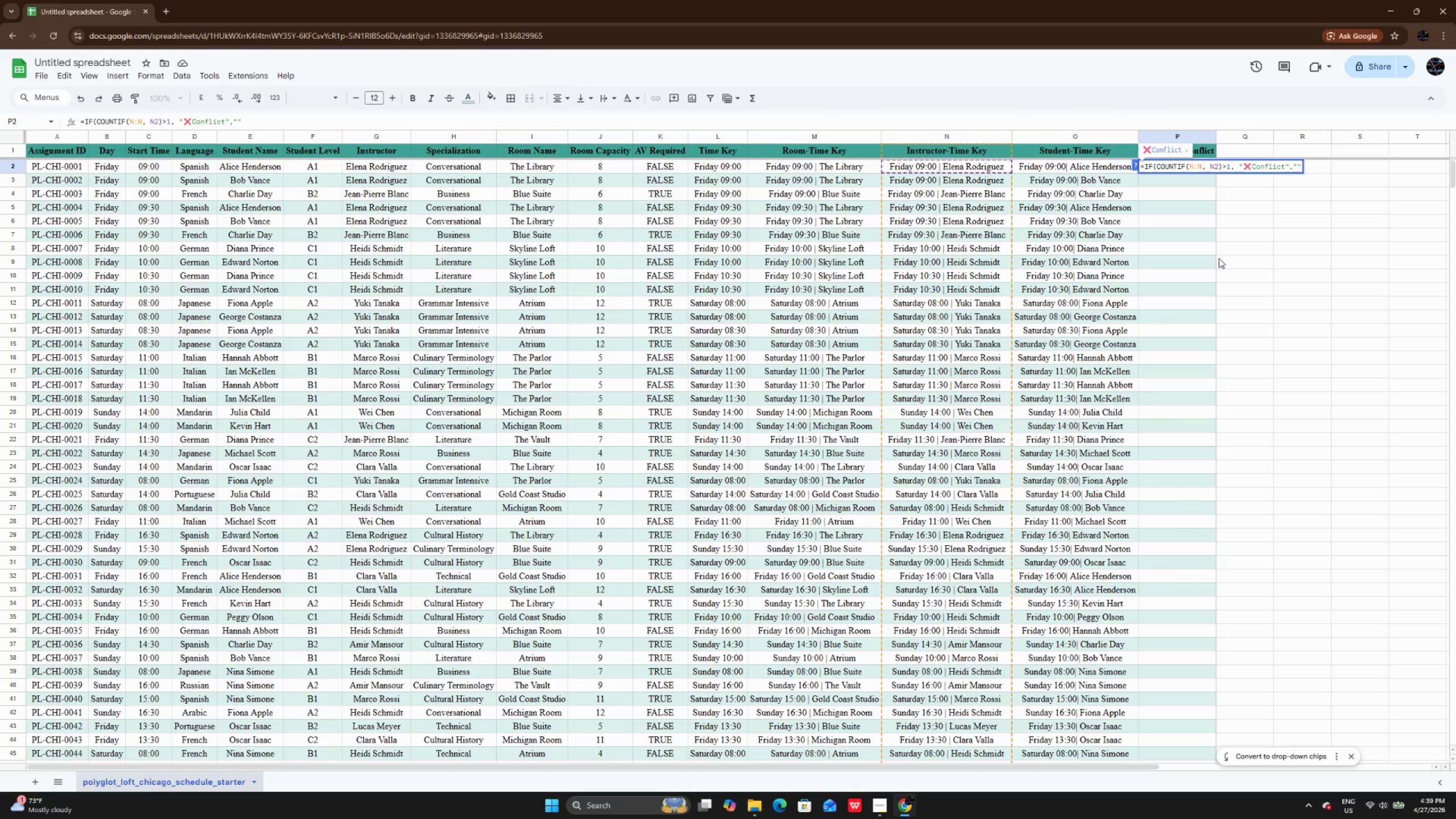 
key(ArrowLeft)
 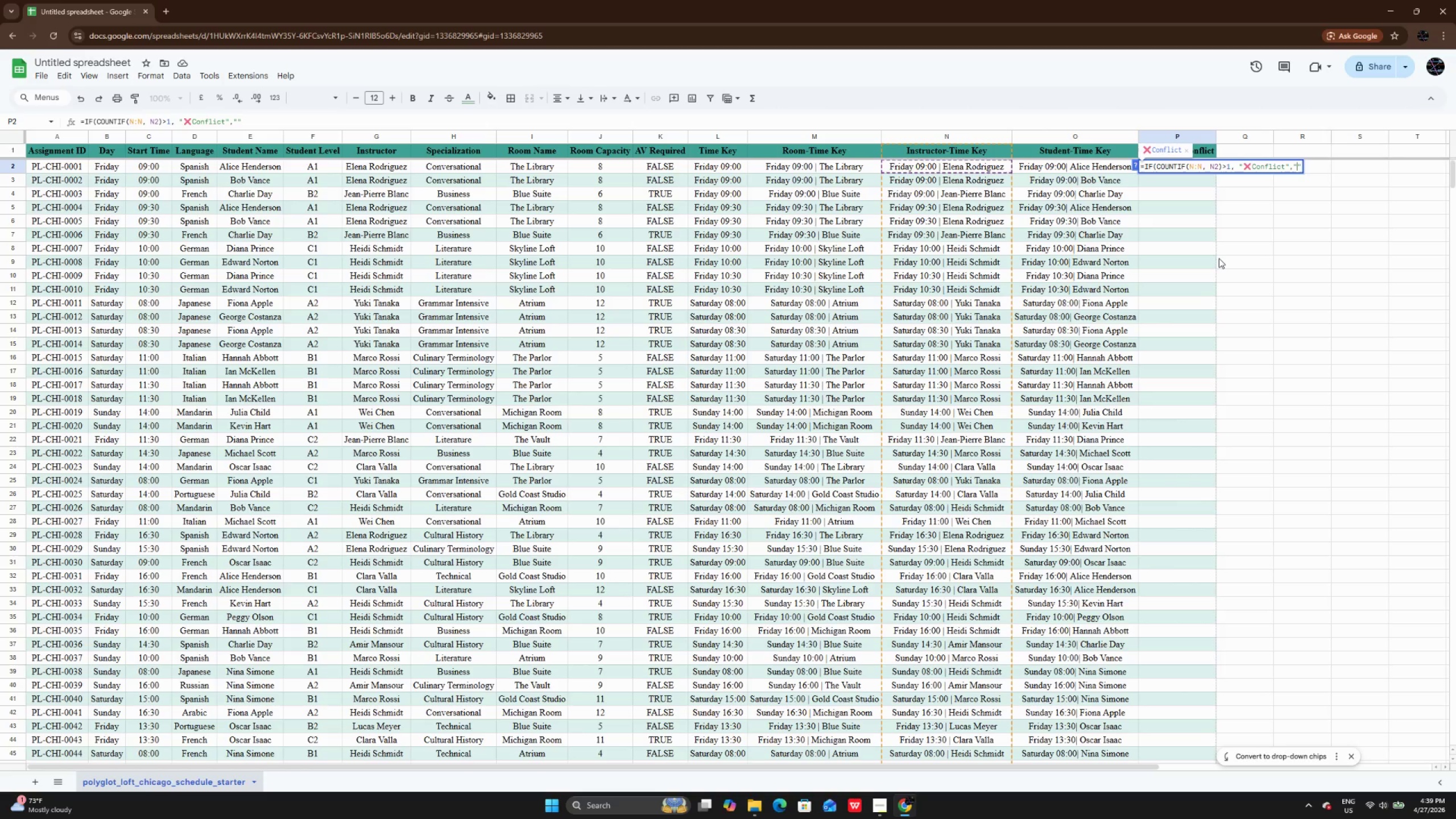 
type(OK)
 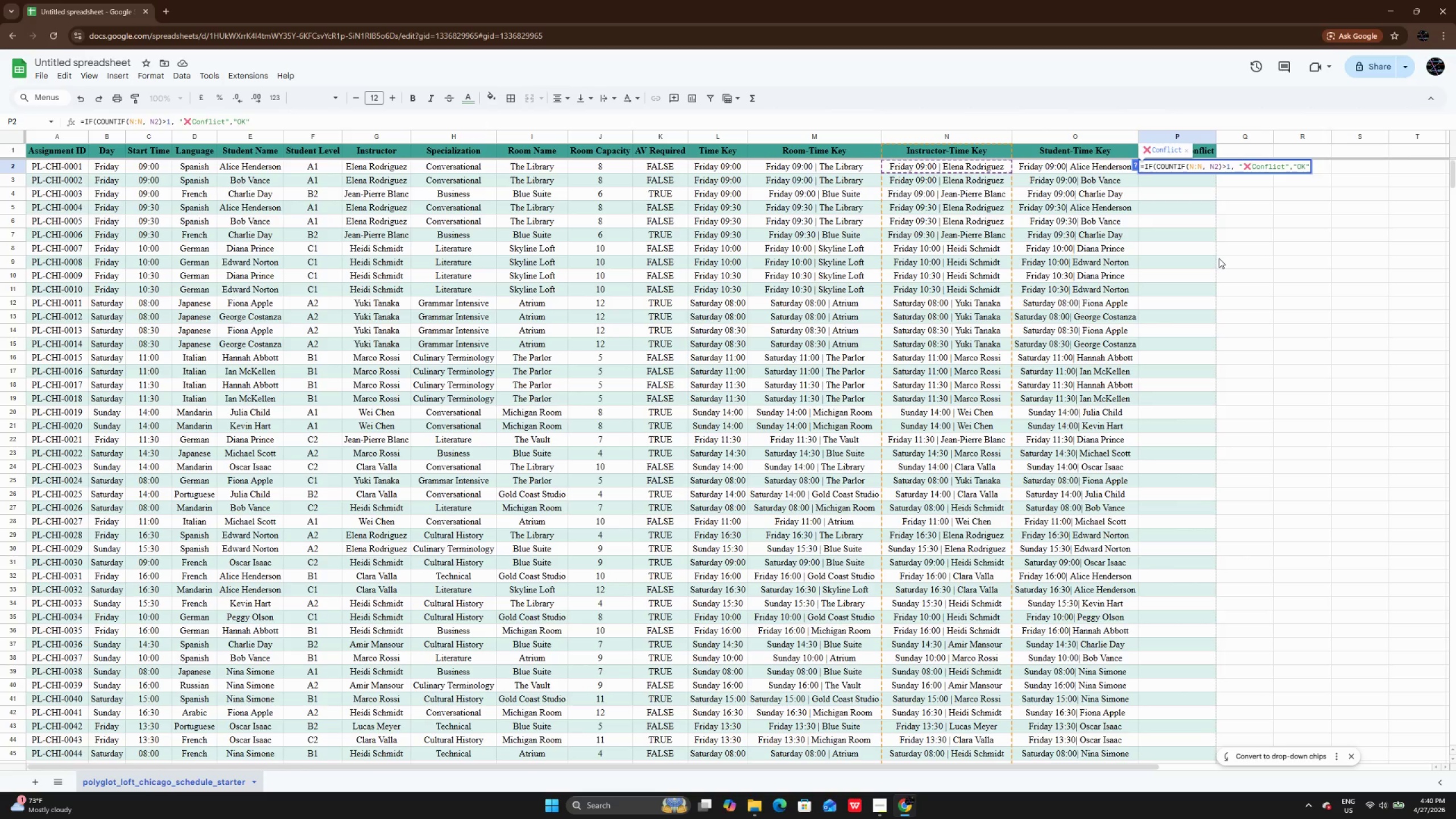 
key(ArrowLeft)
 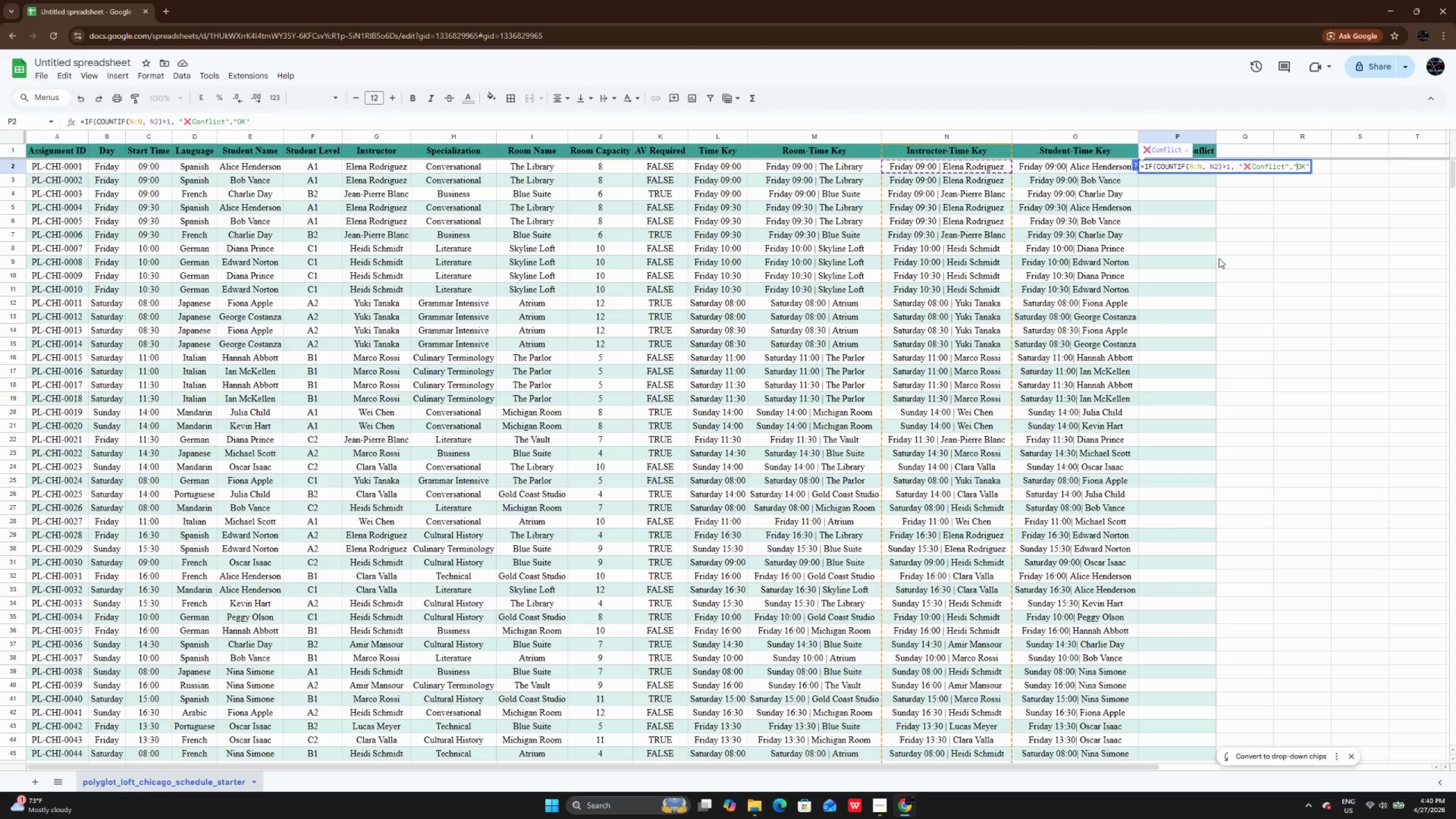 
key(ArrowLeft)
 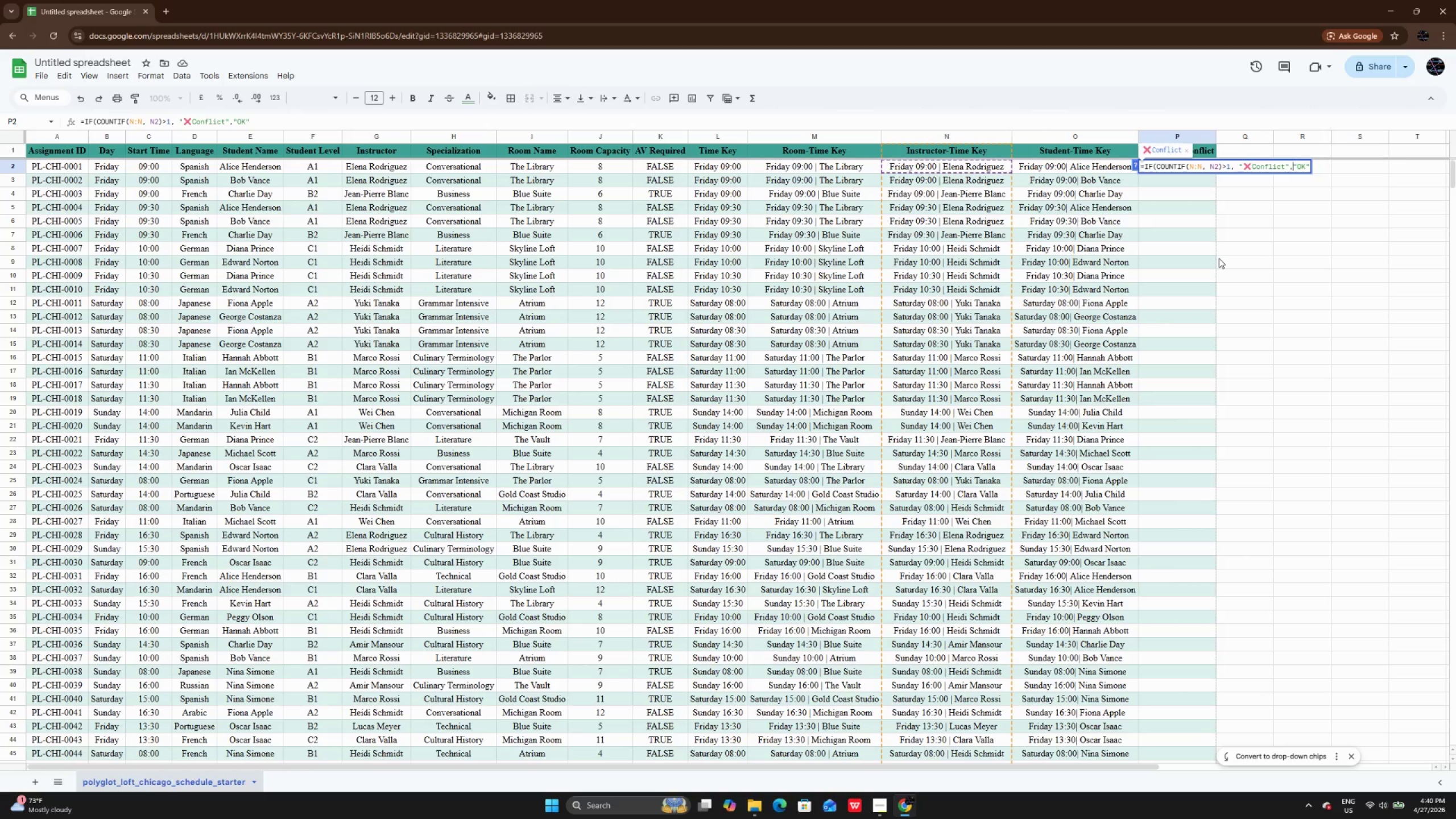 
key(ArrowLeft)
 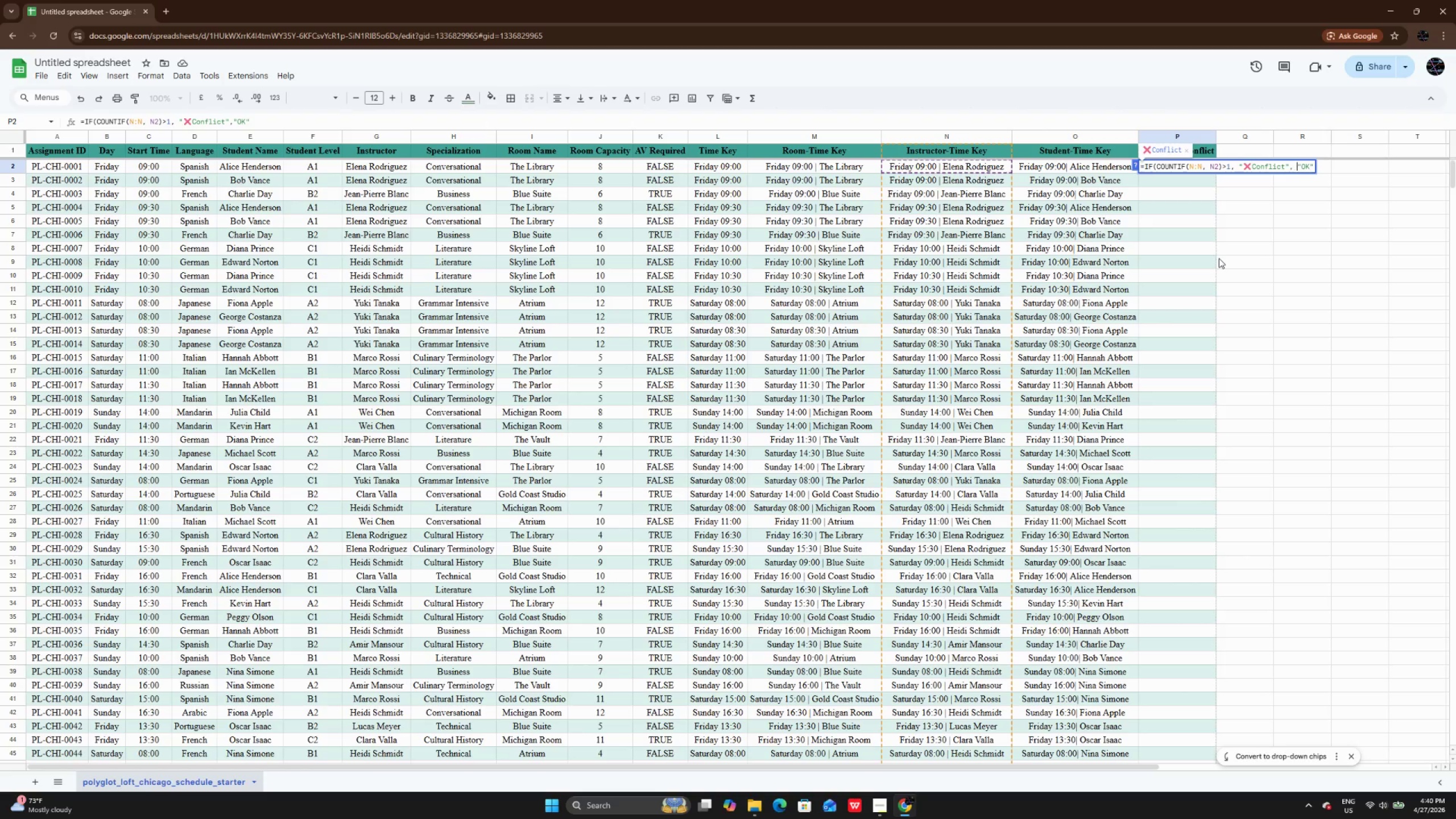 
key(Space)
 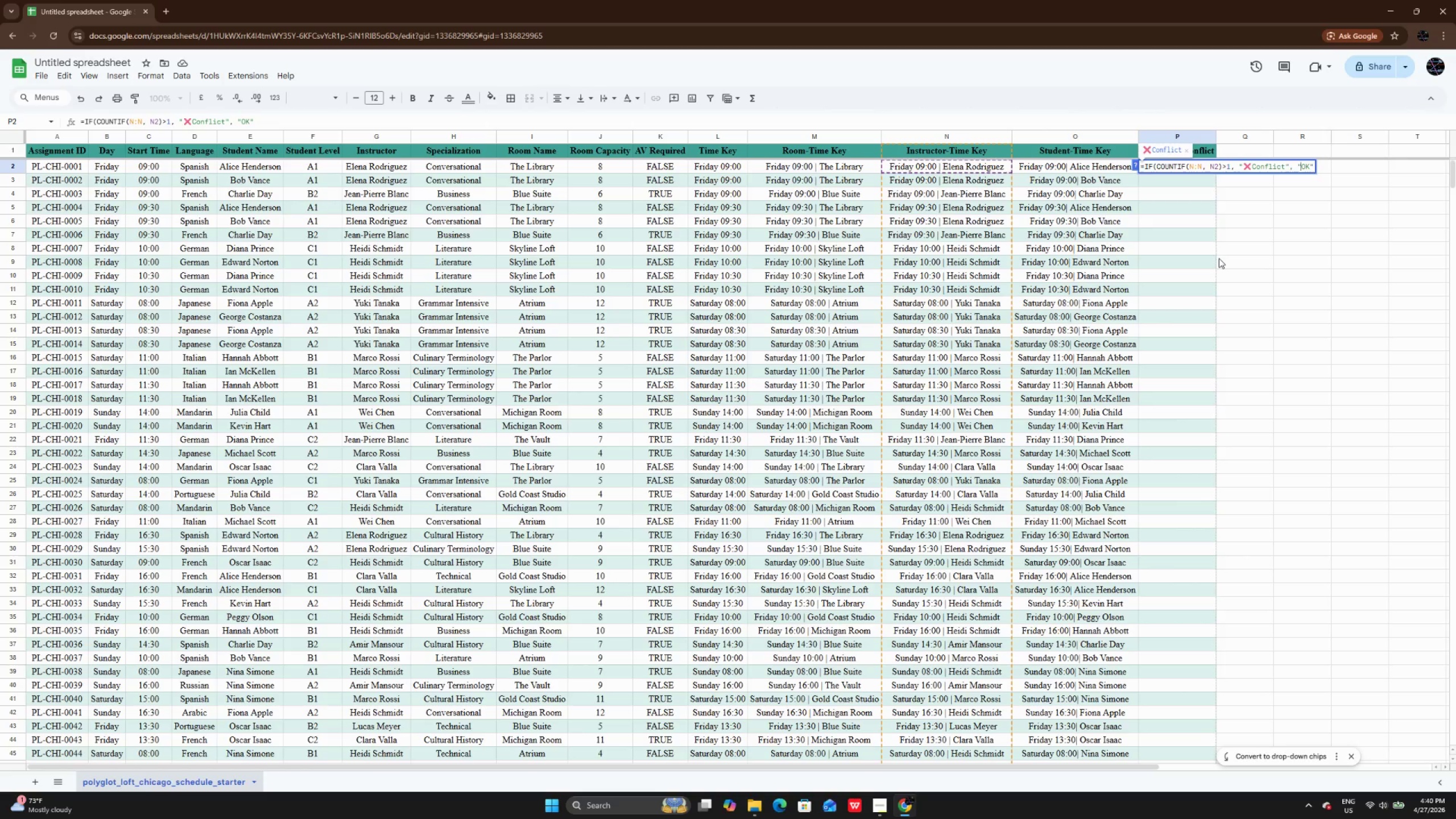 
key(ArrowRight)
 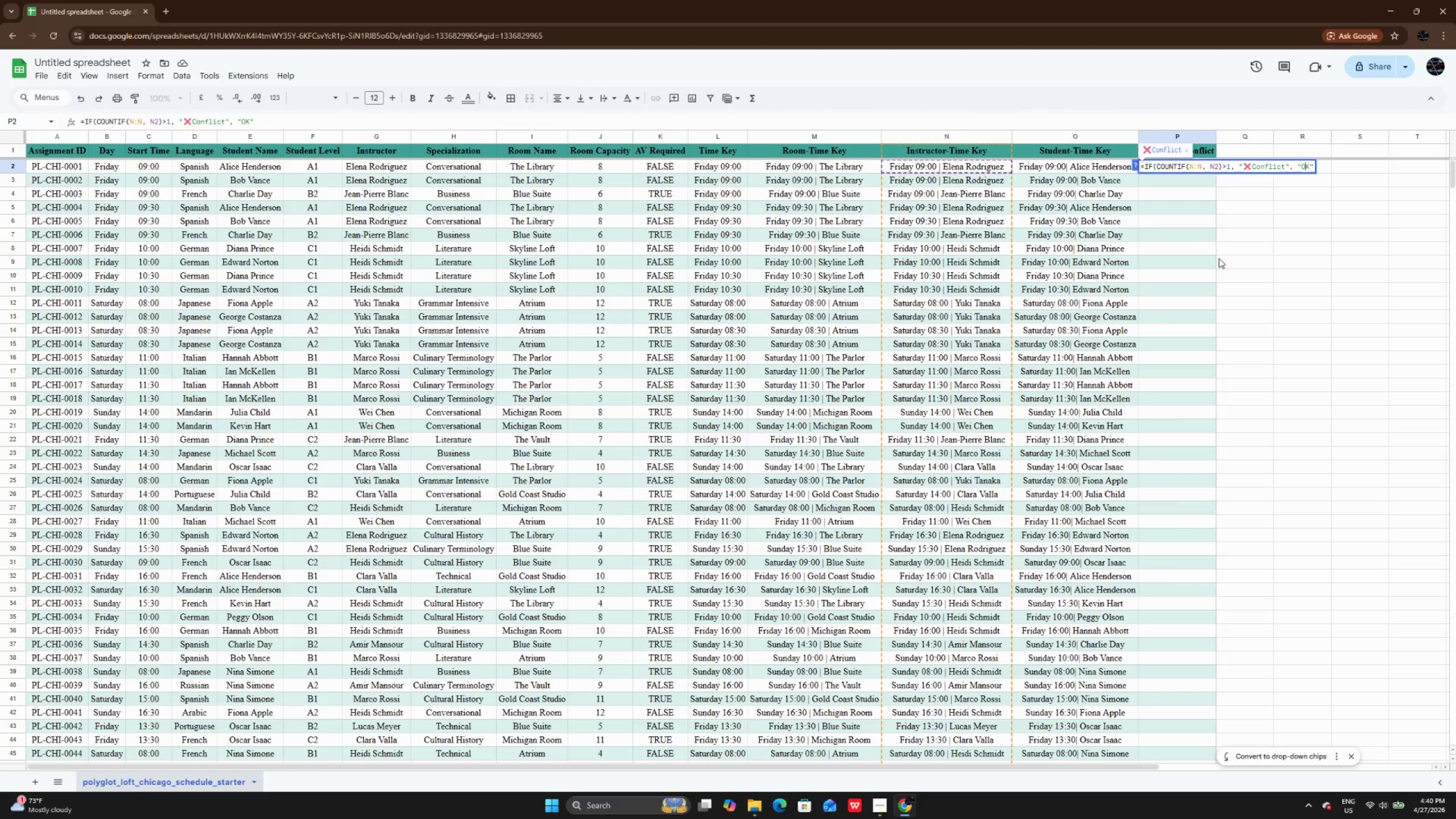 
key(ArrowRight)
 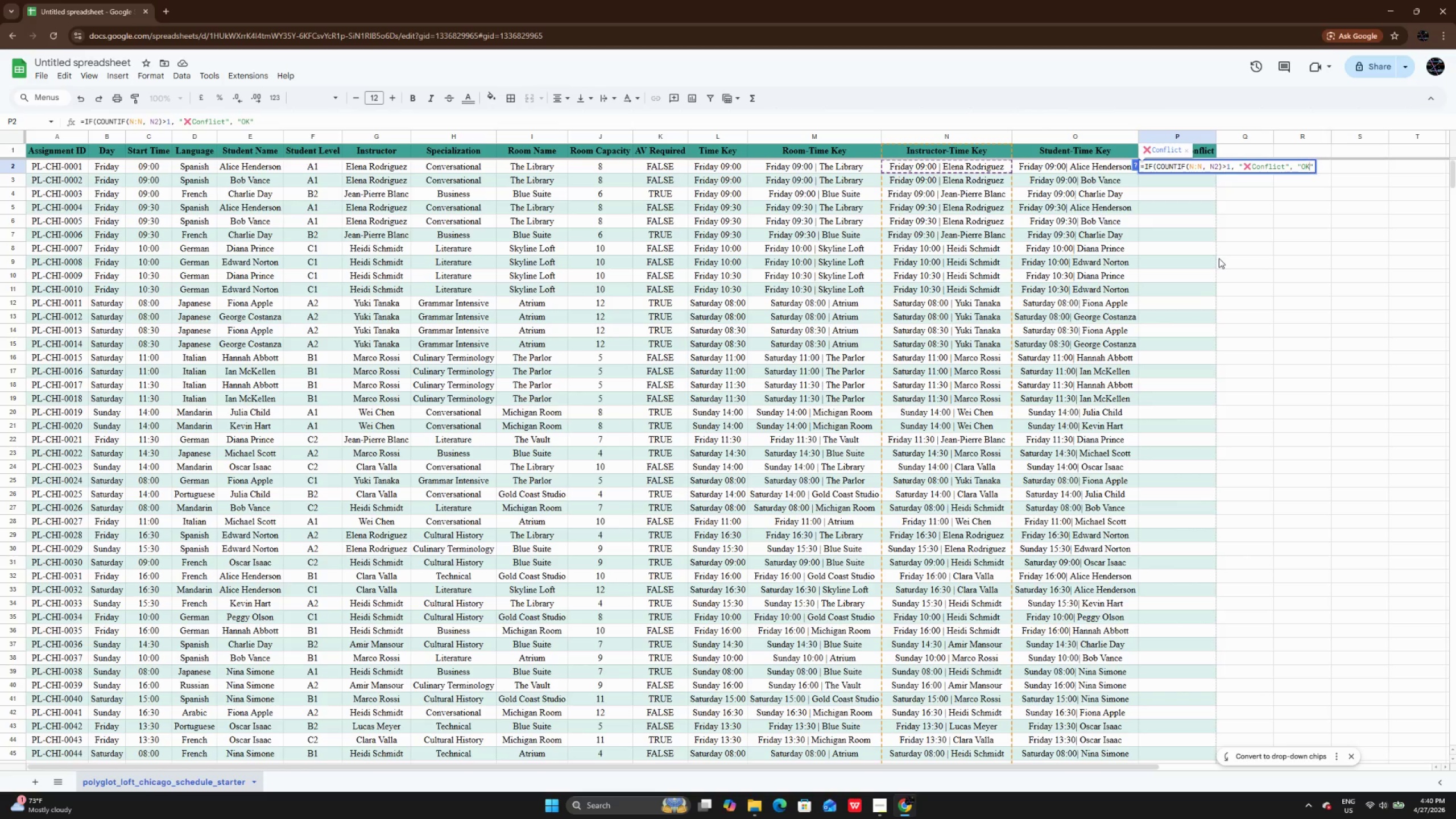 
key(ArrowRight)
 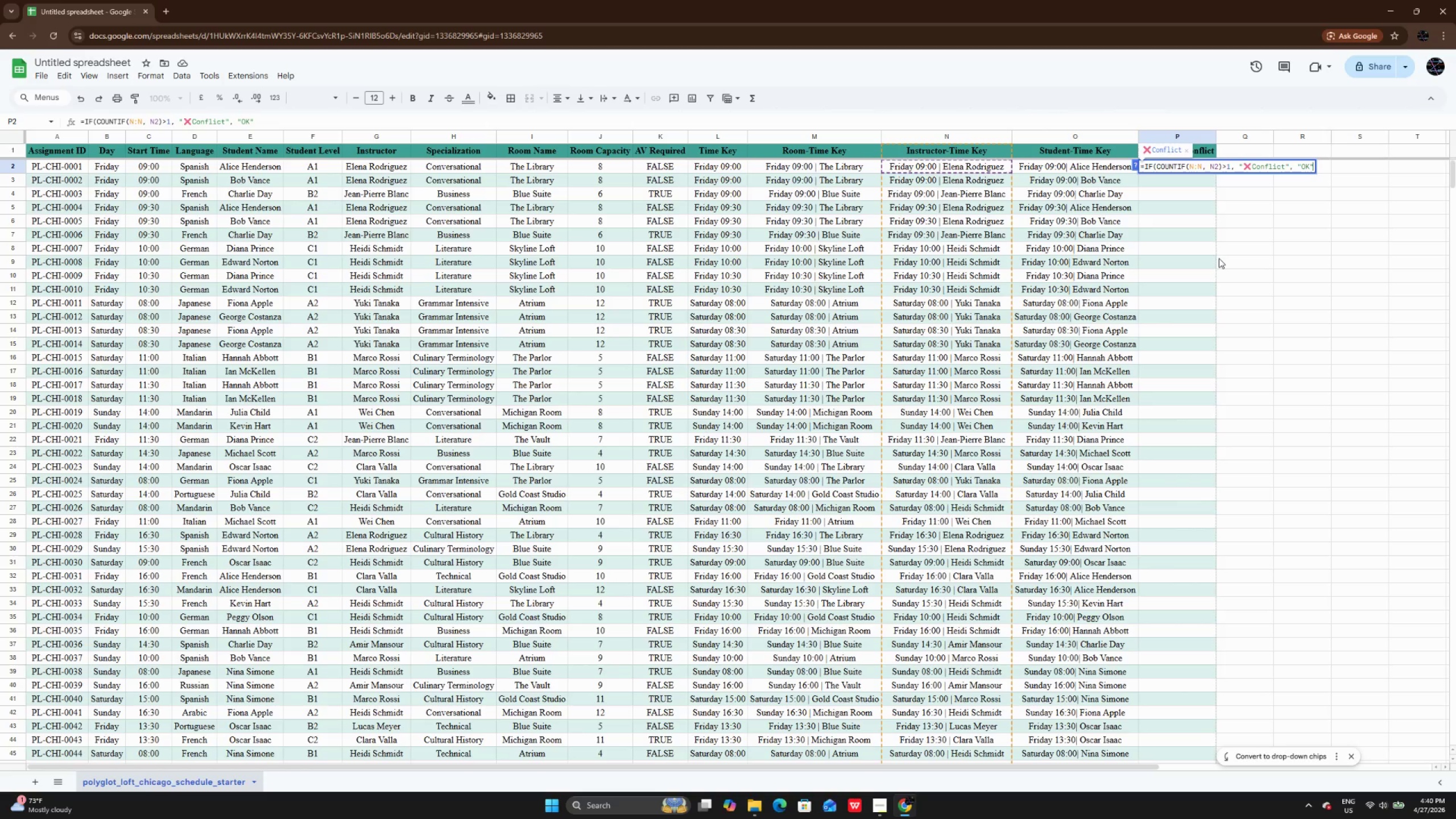 
key(ArrowRight)
 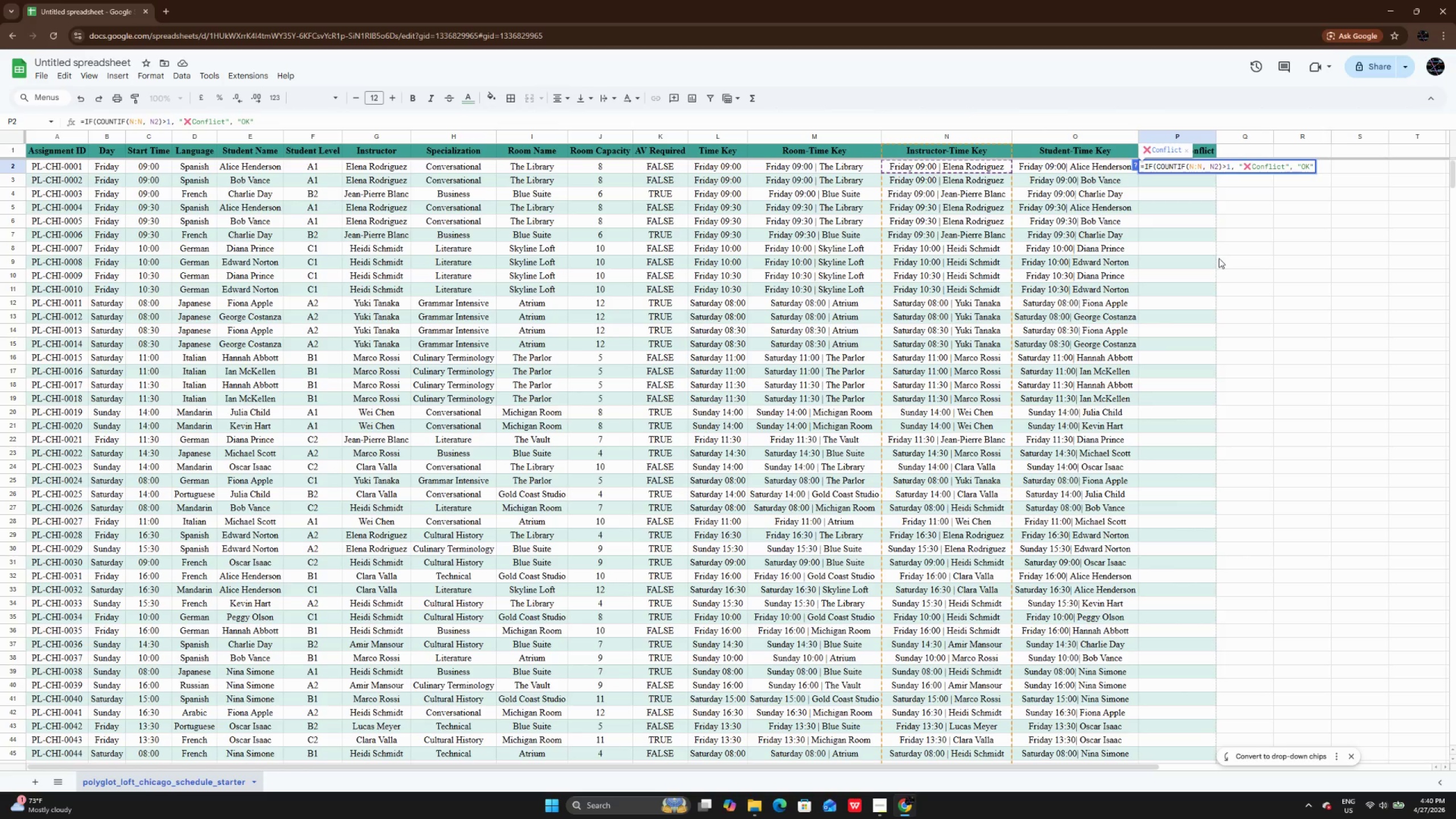 
key(Shift+0)
 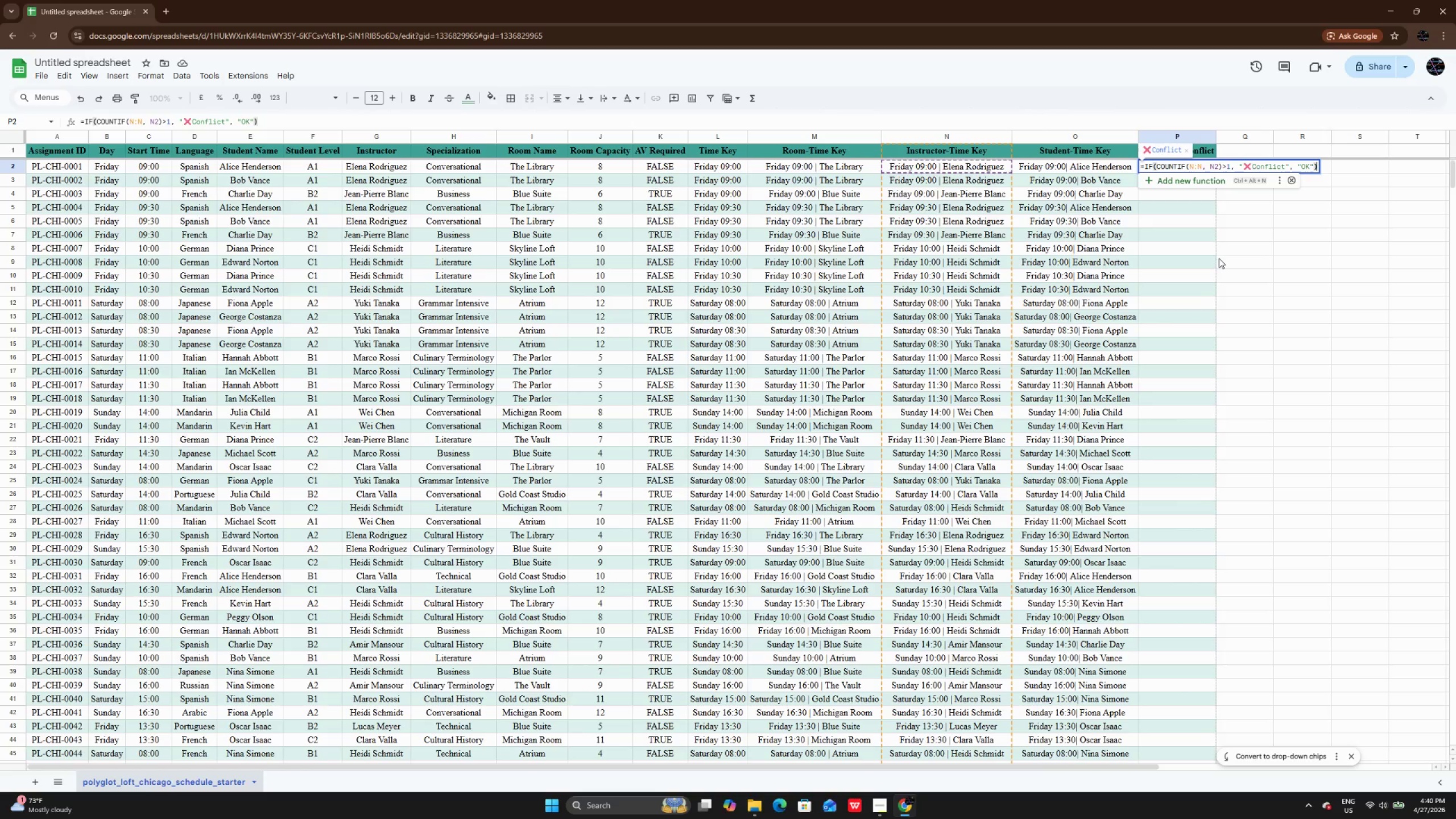 
key(Enter)
 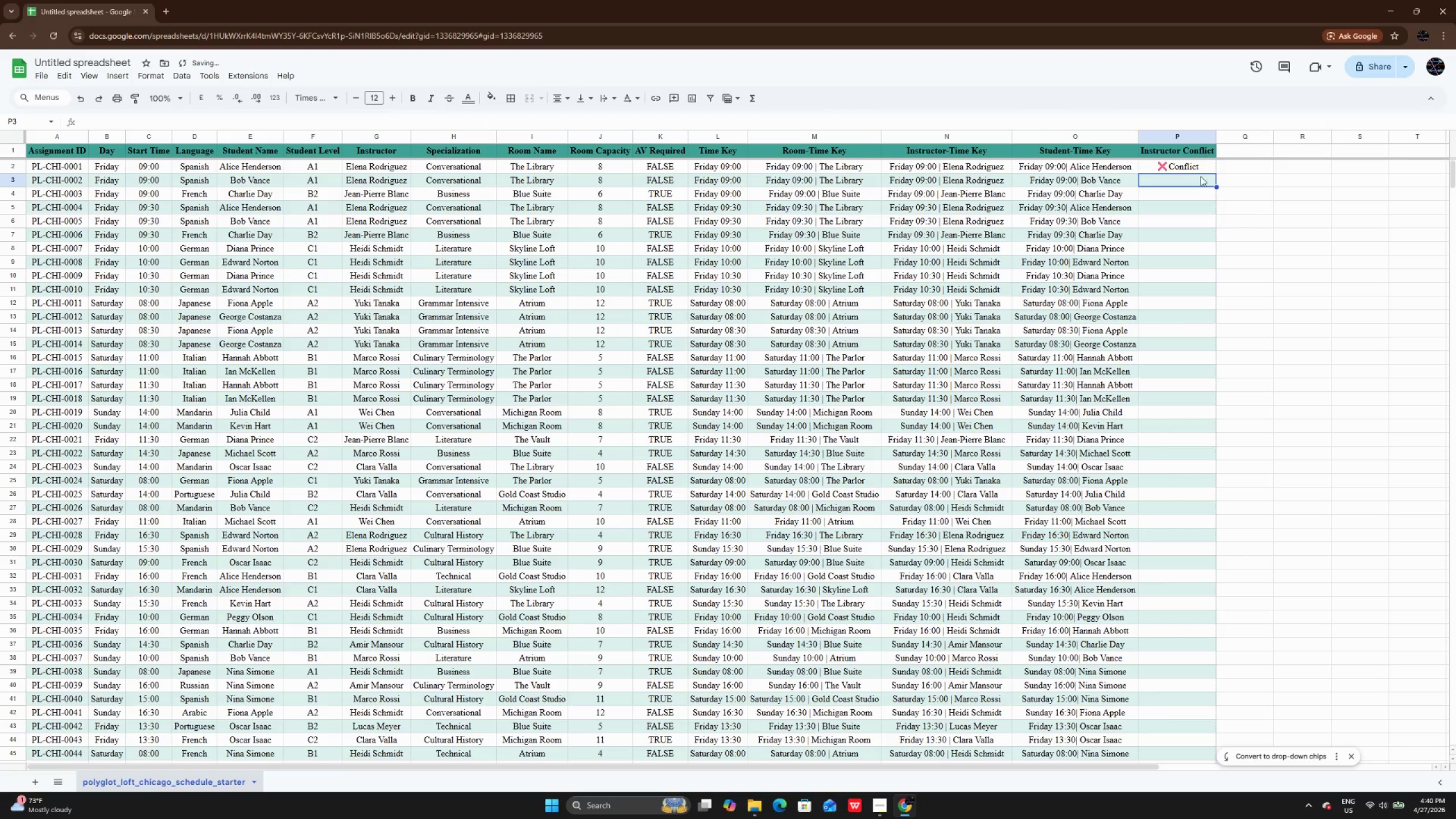 
left_click([1200, 168])
 